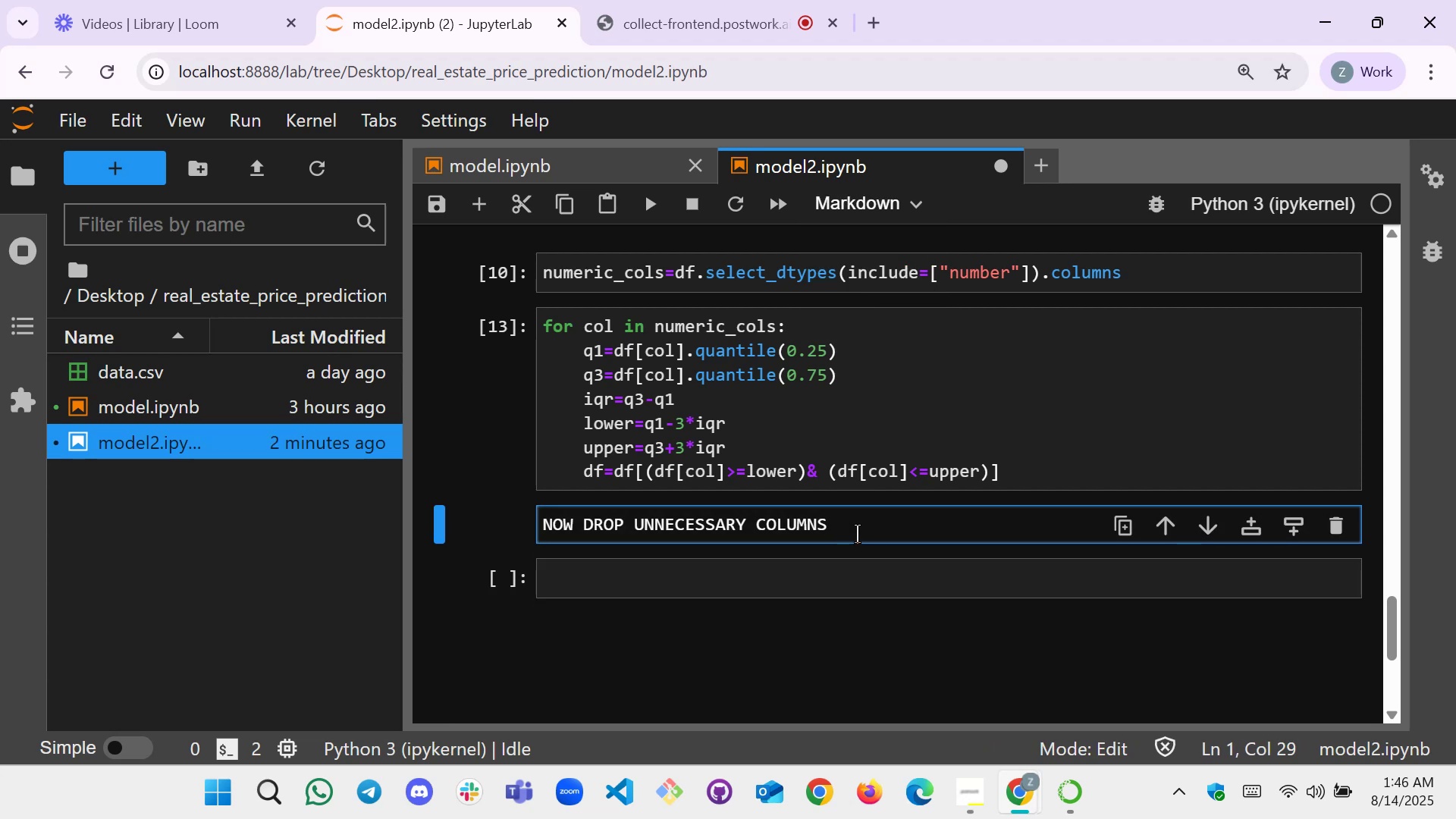 
key(Shift+Enter)
 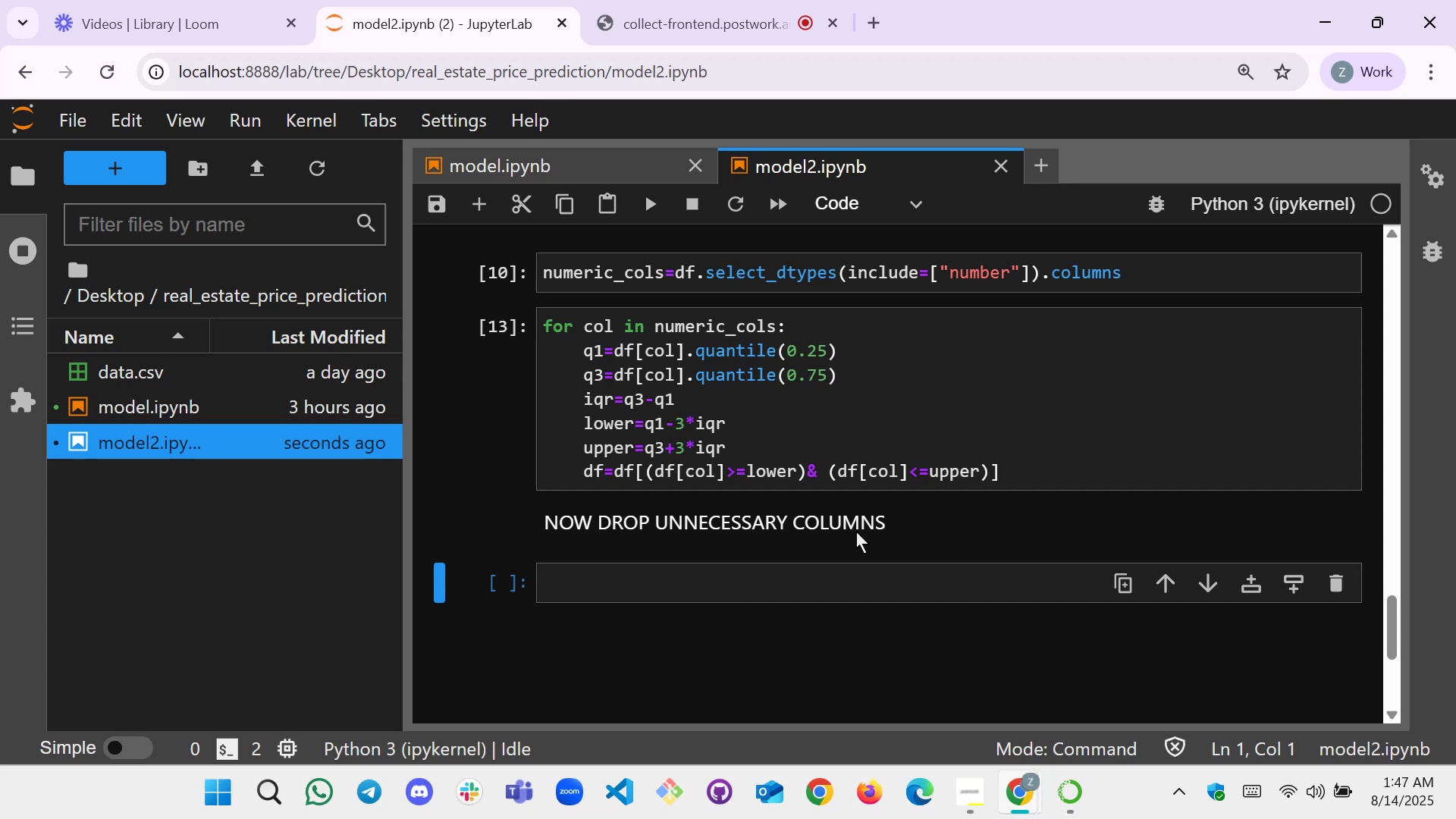 
wait(70.95)
 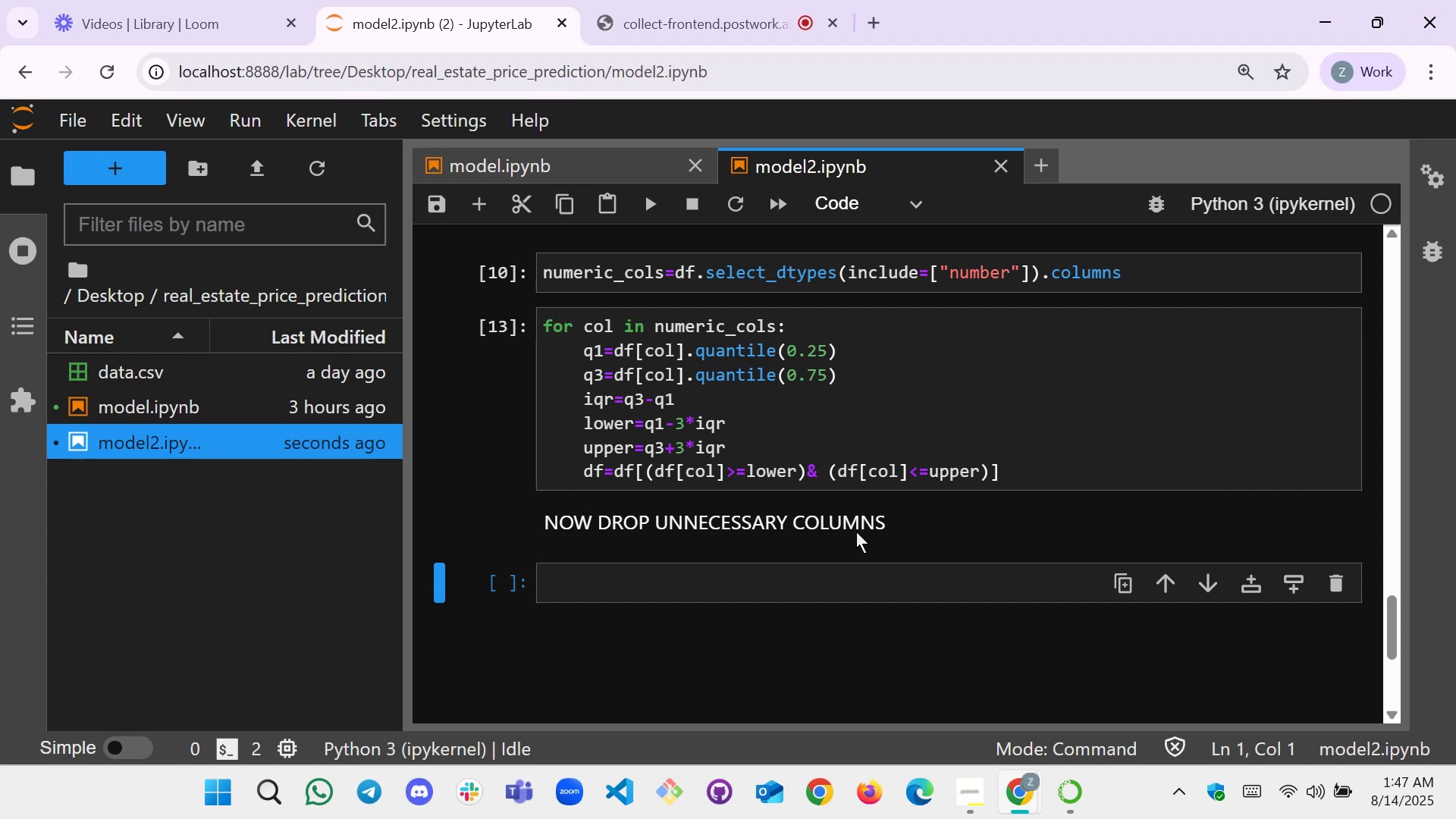 
left_click([933, 442])
 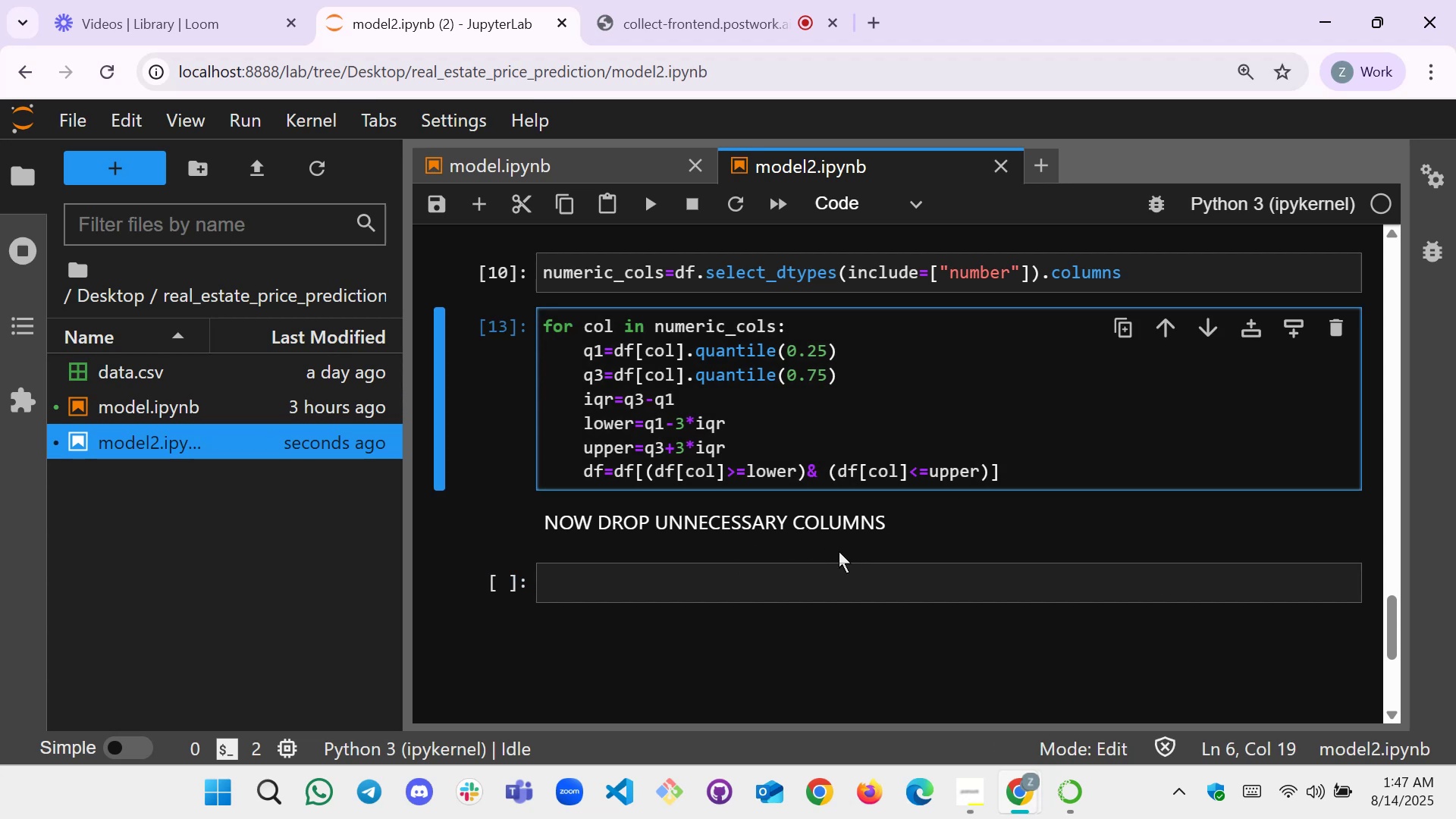 
left_click([821, 565])
 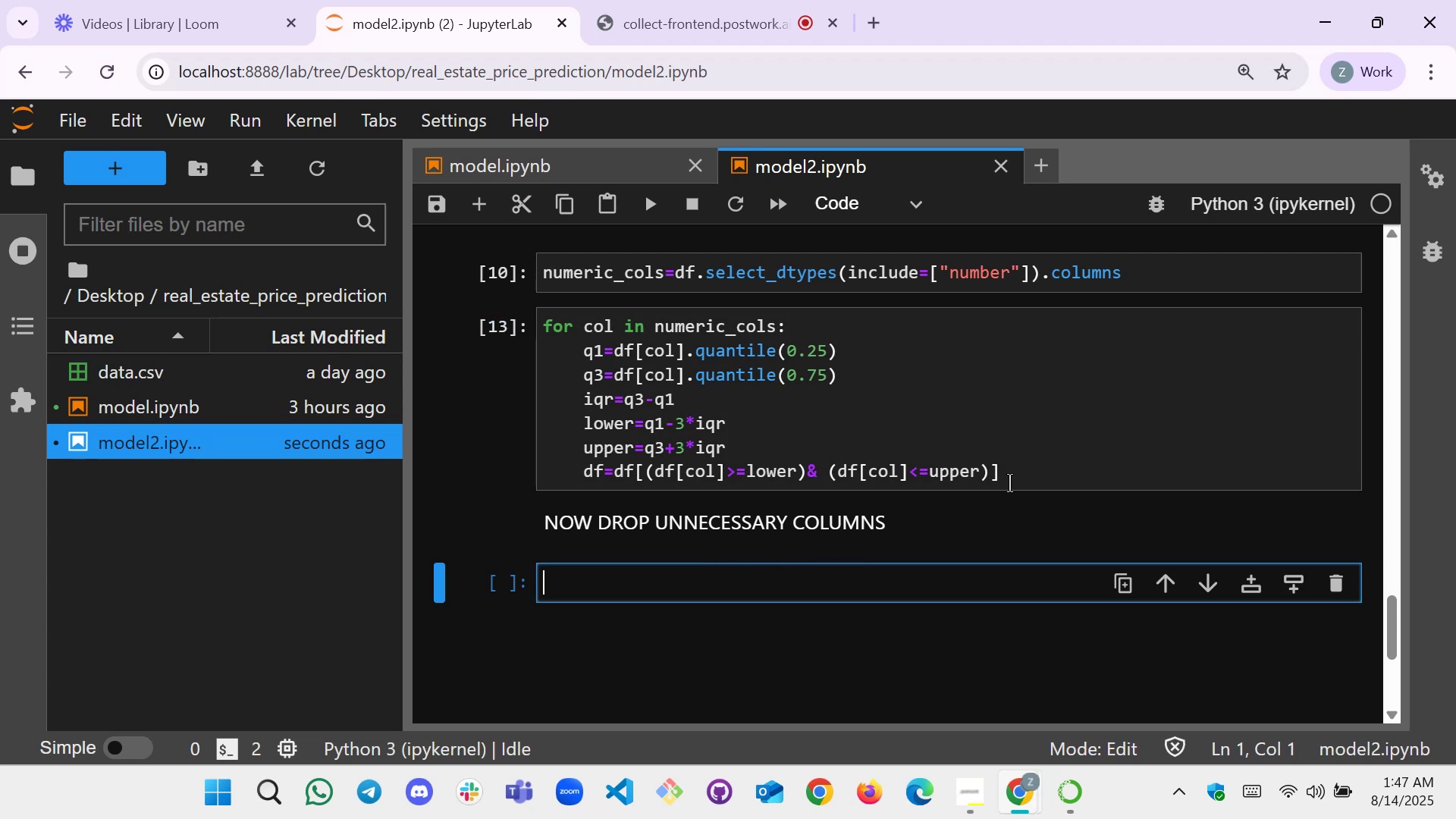 
left_click([1033, 467])
 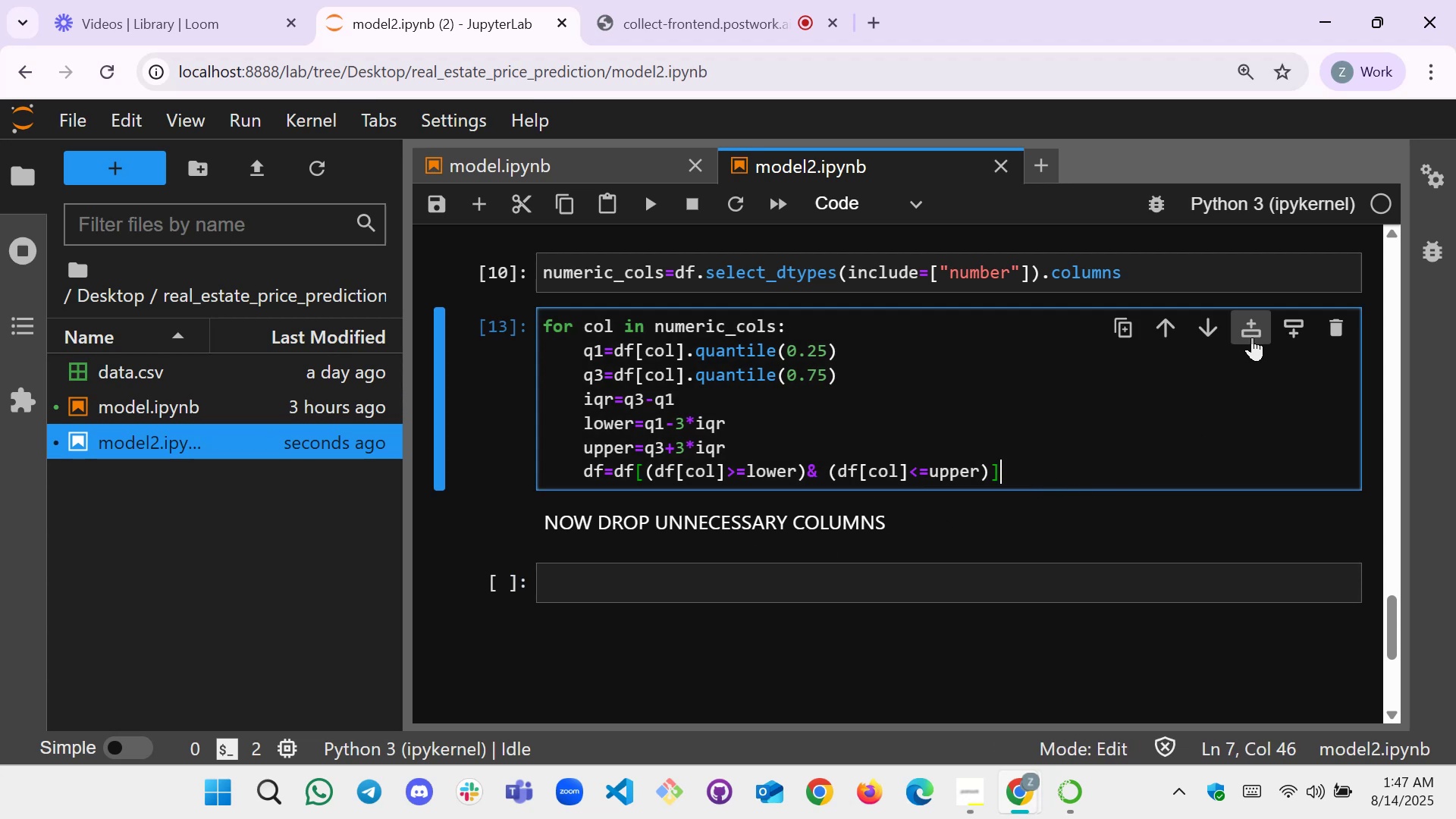 
left_click([1290, 337])
 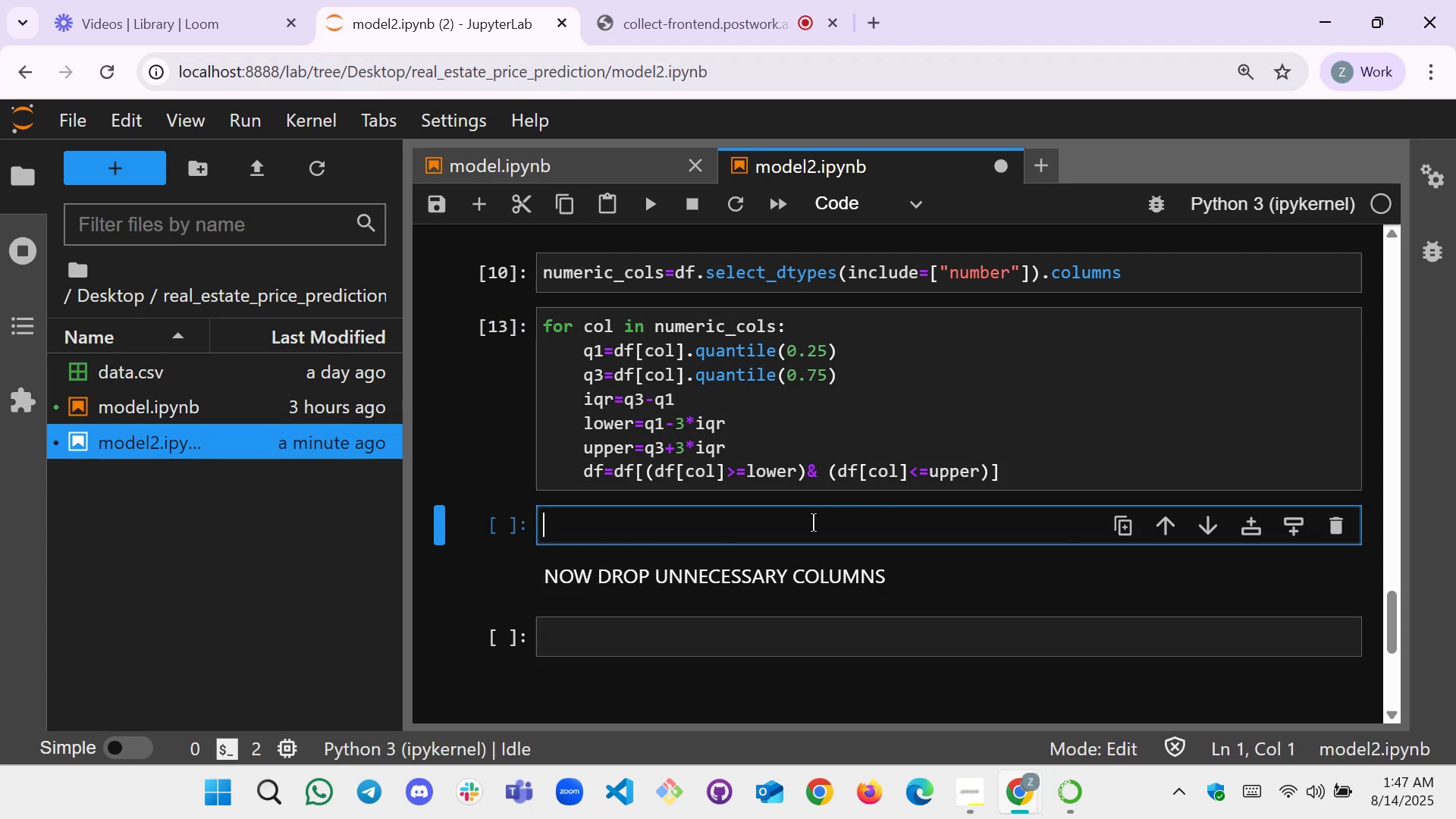 
left_click([774, 531])
 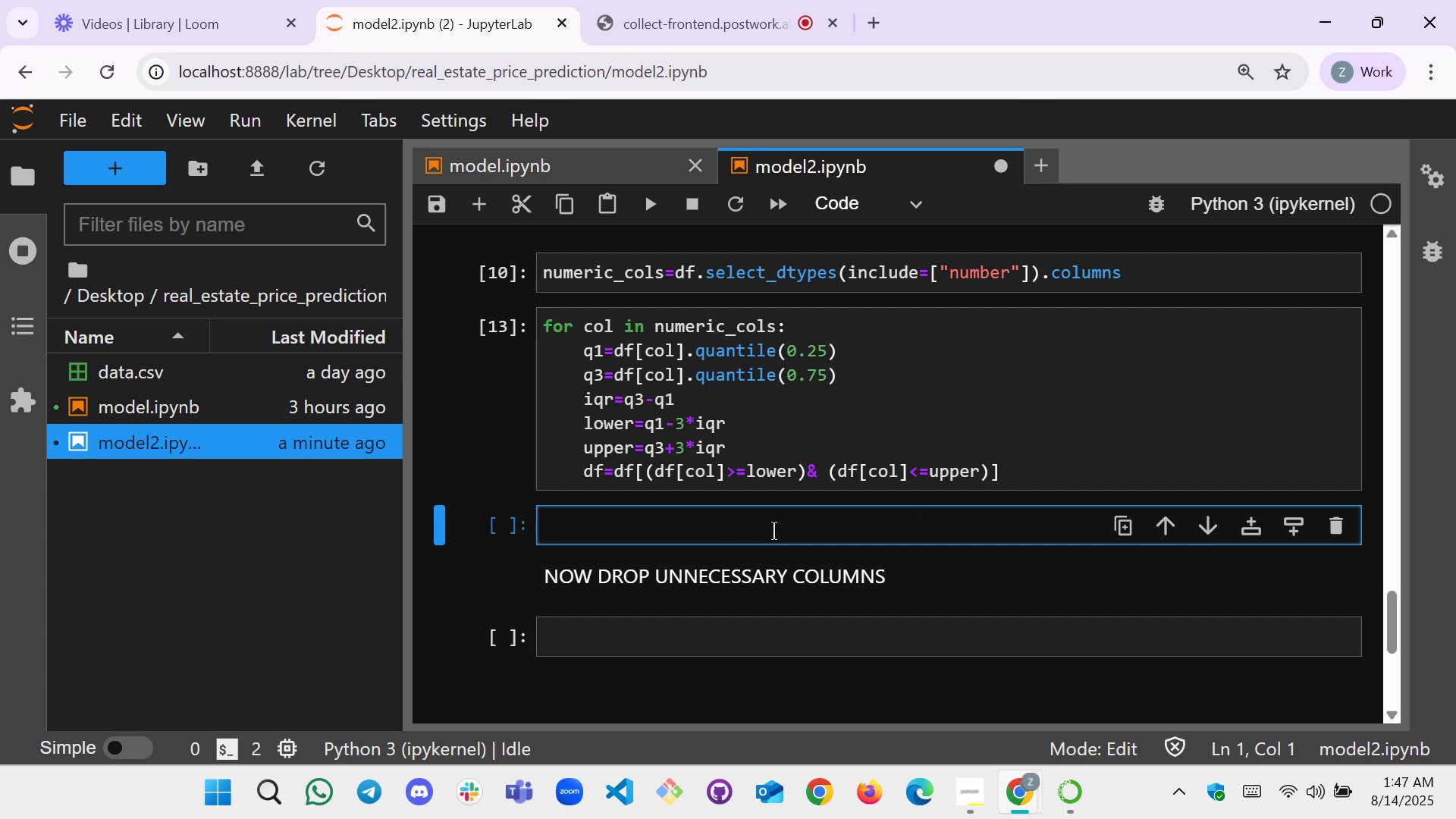 
type(EXTA)
key(Backspace)
type(RACT DAT)
key(Backspace)
key(Backspace)
key(Backspace)
type(YEAR FROM DATA )
 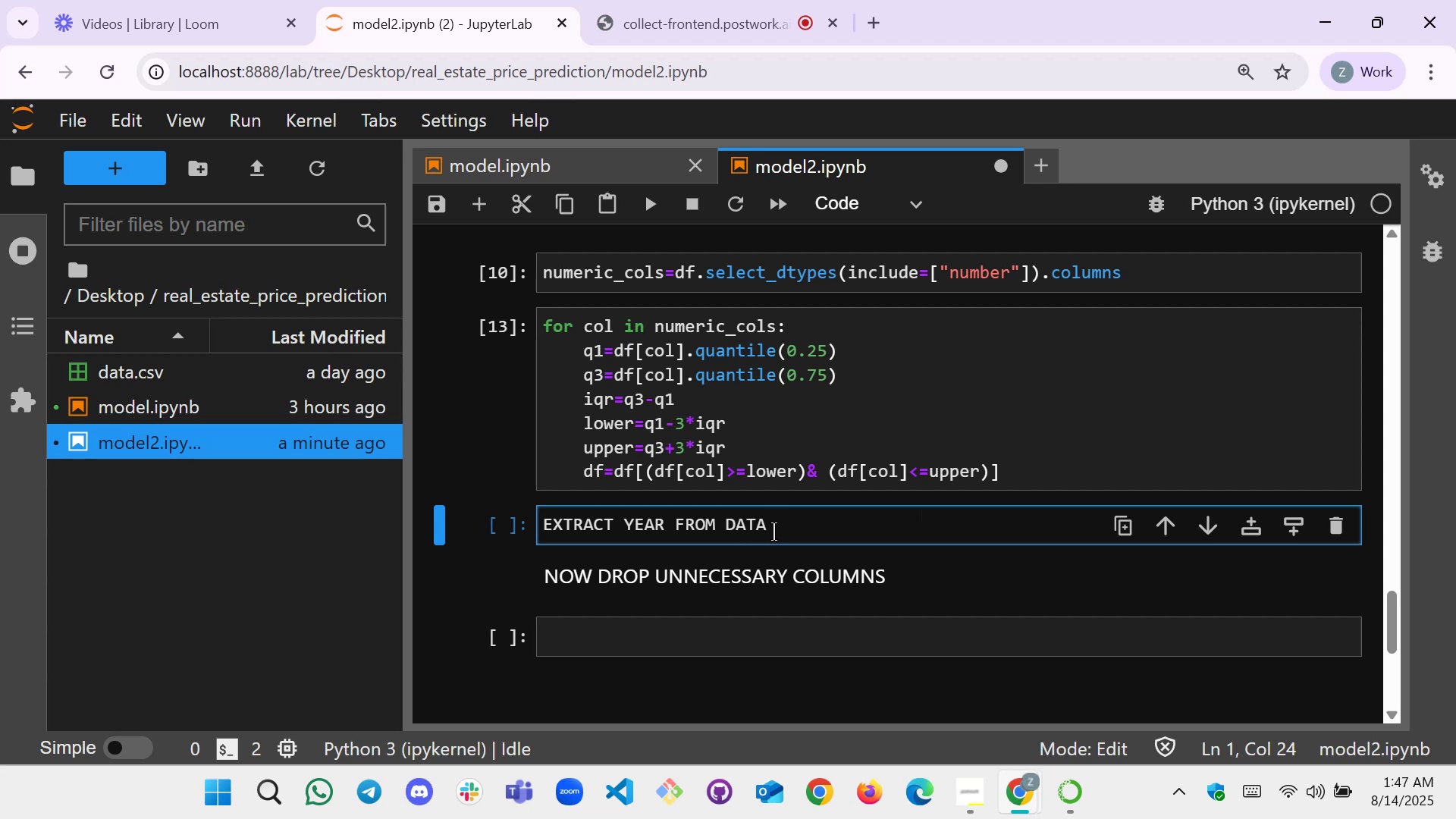 
right_click([774, 532])
 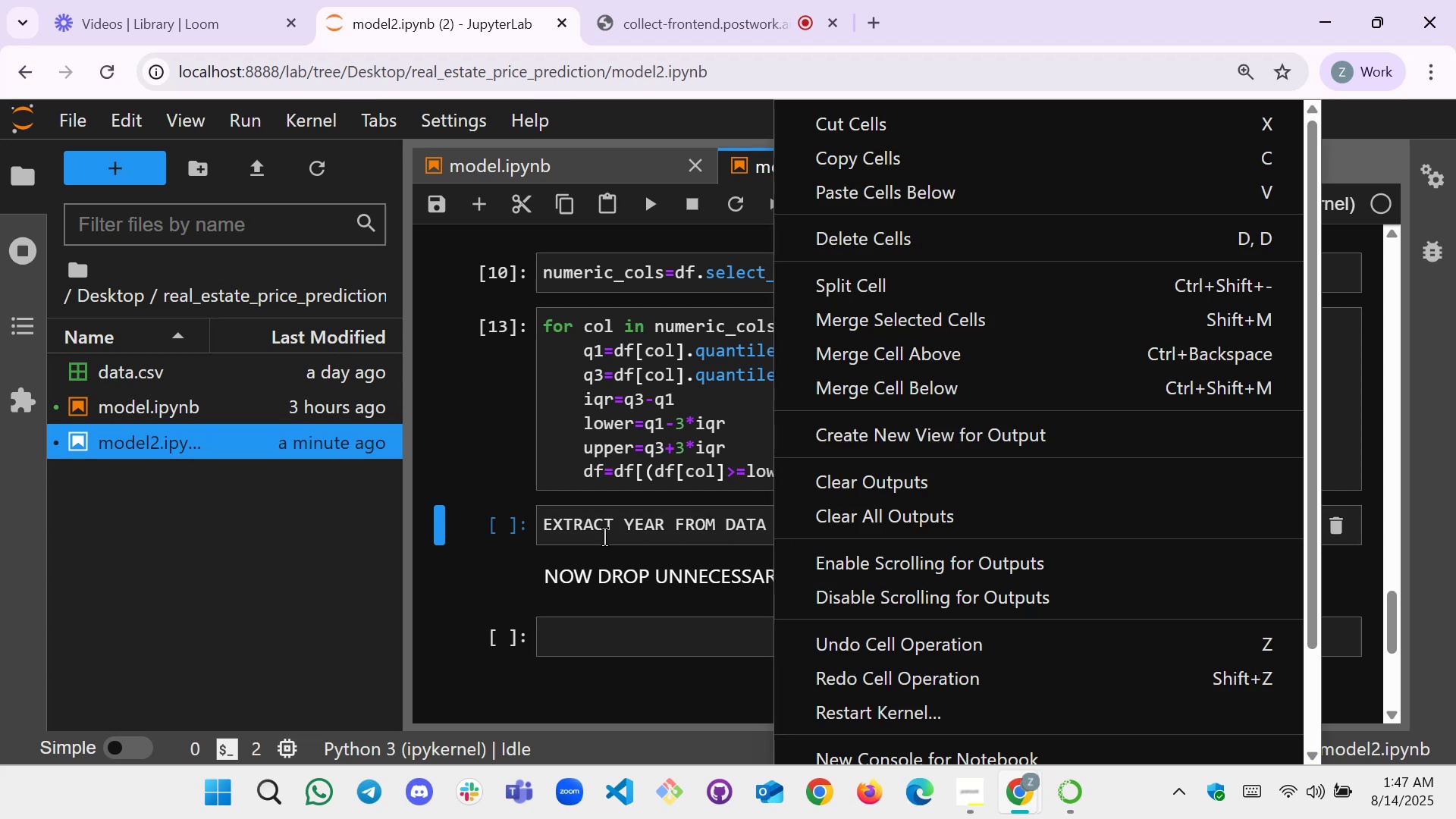 
left_click([532, 542])
 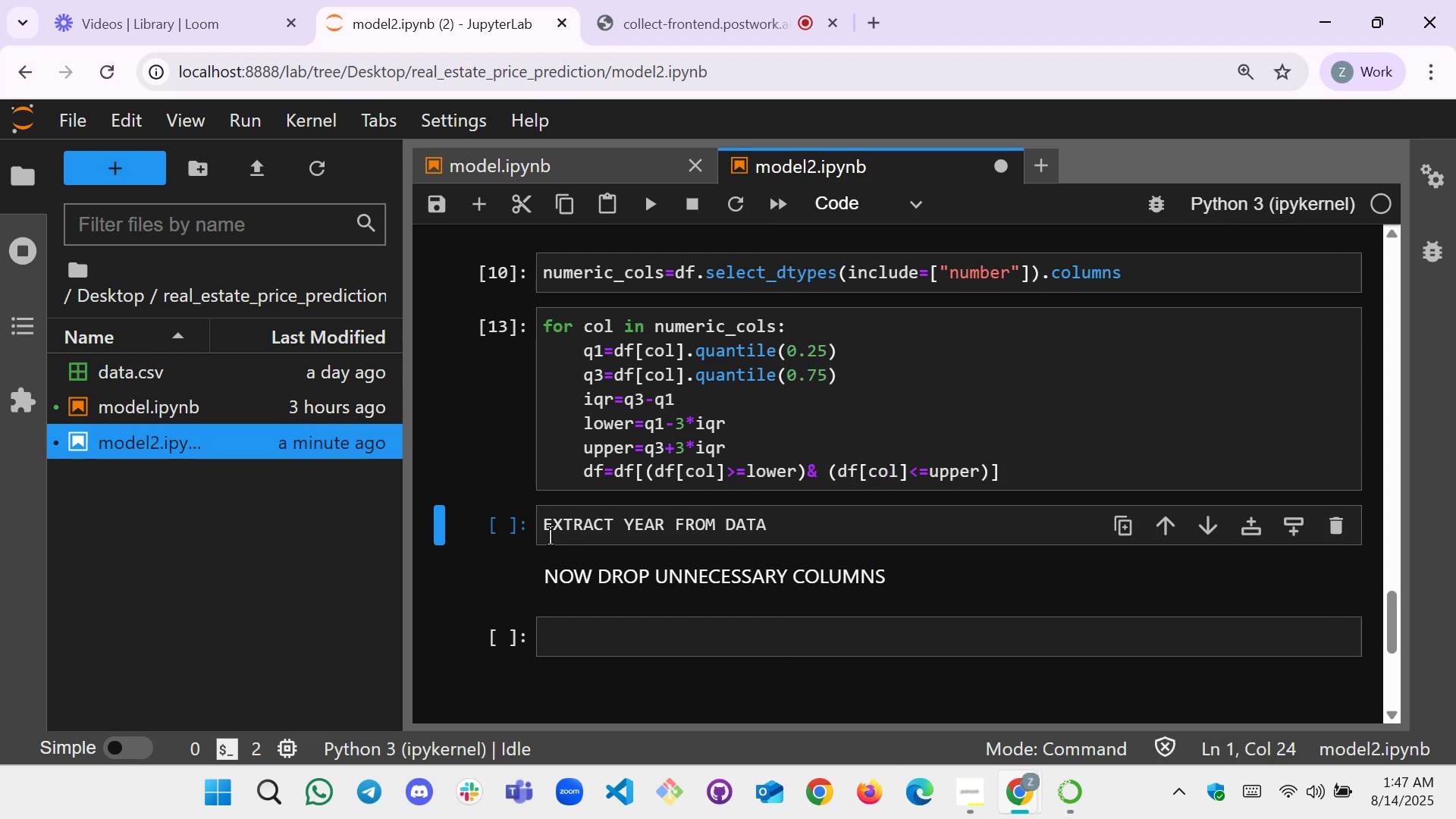 
double_click([564, 524])
 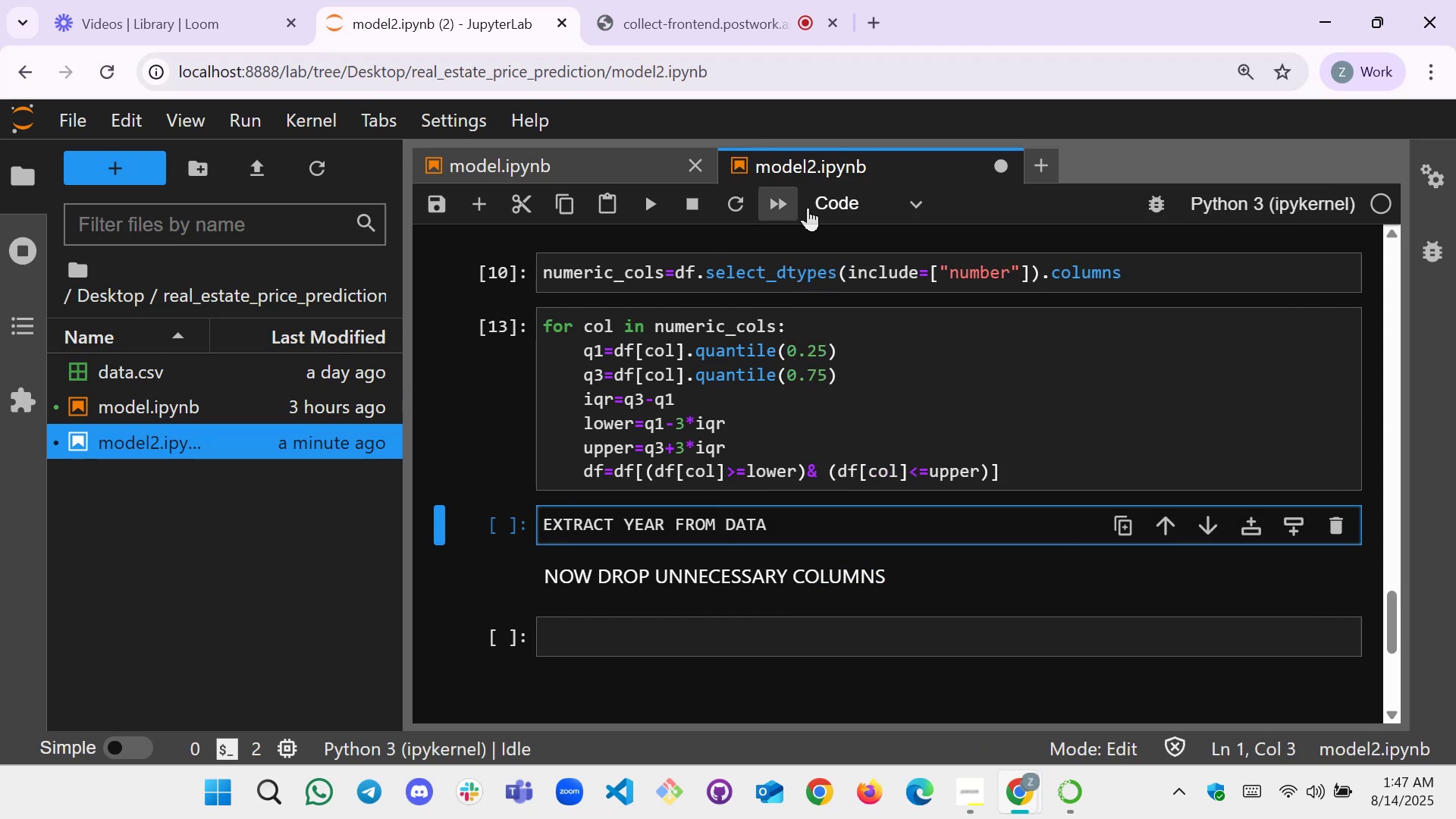 
left_click([874, 215])
 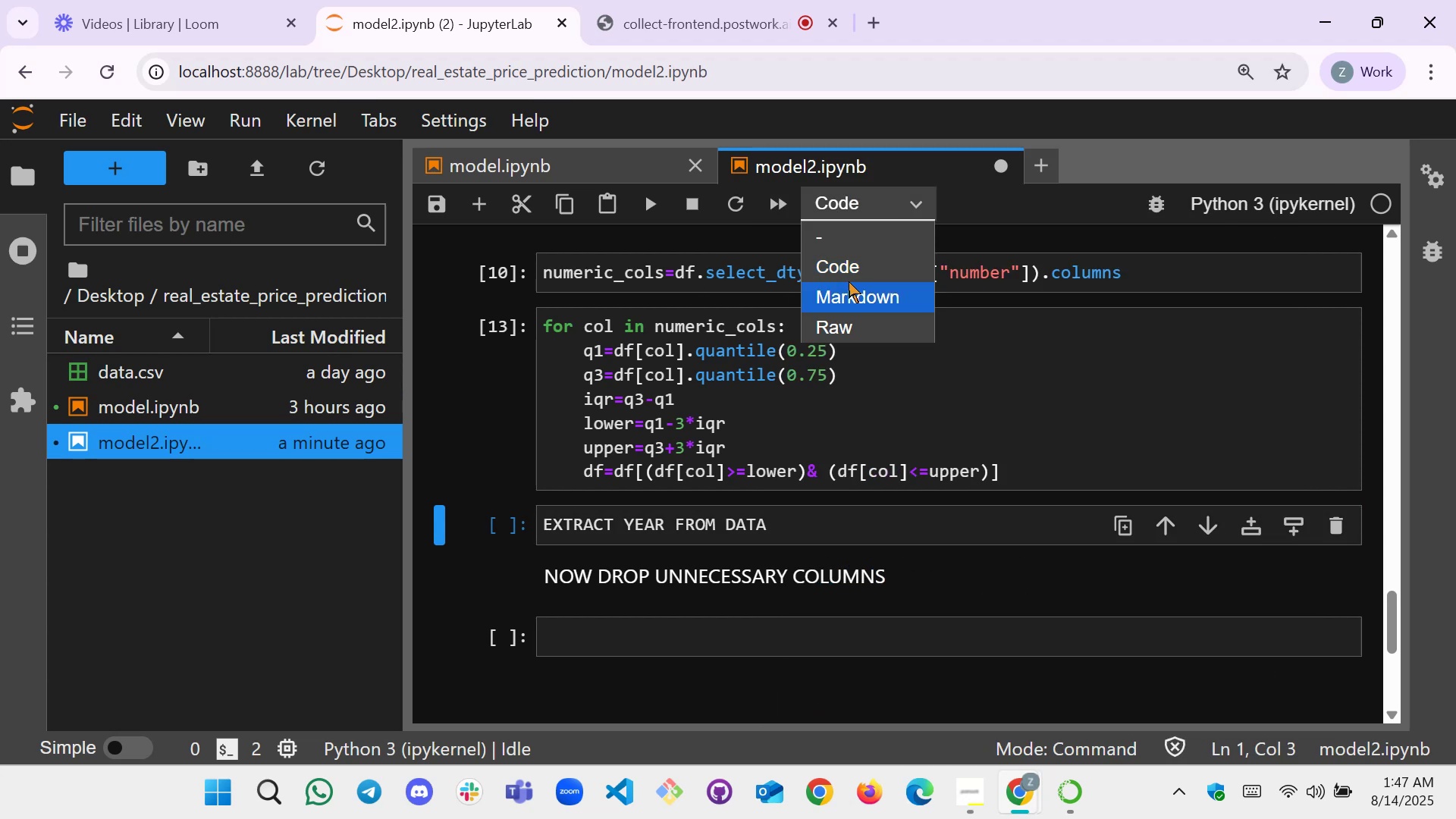 
left_click([849, 292])
 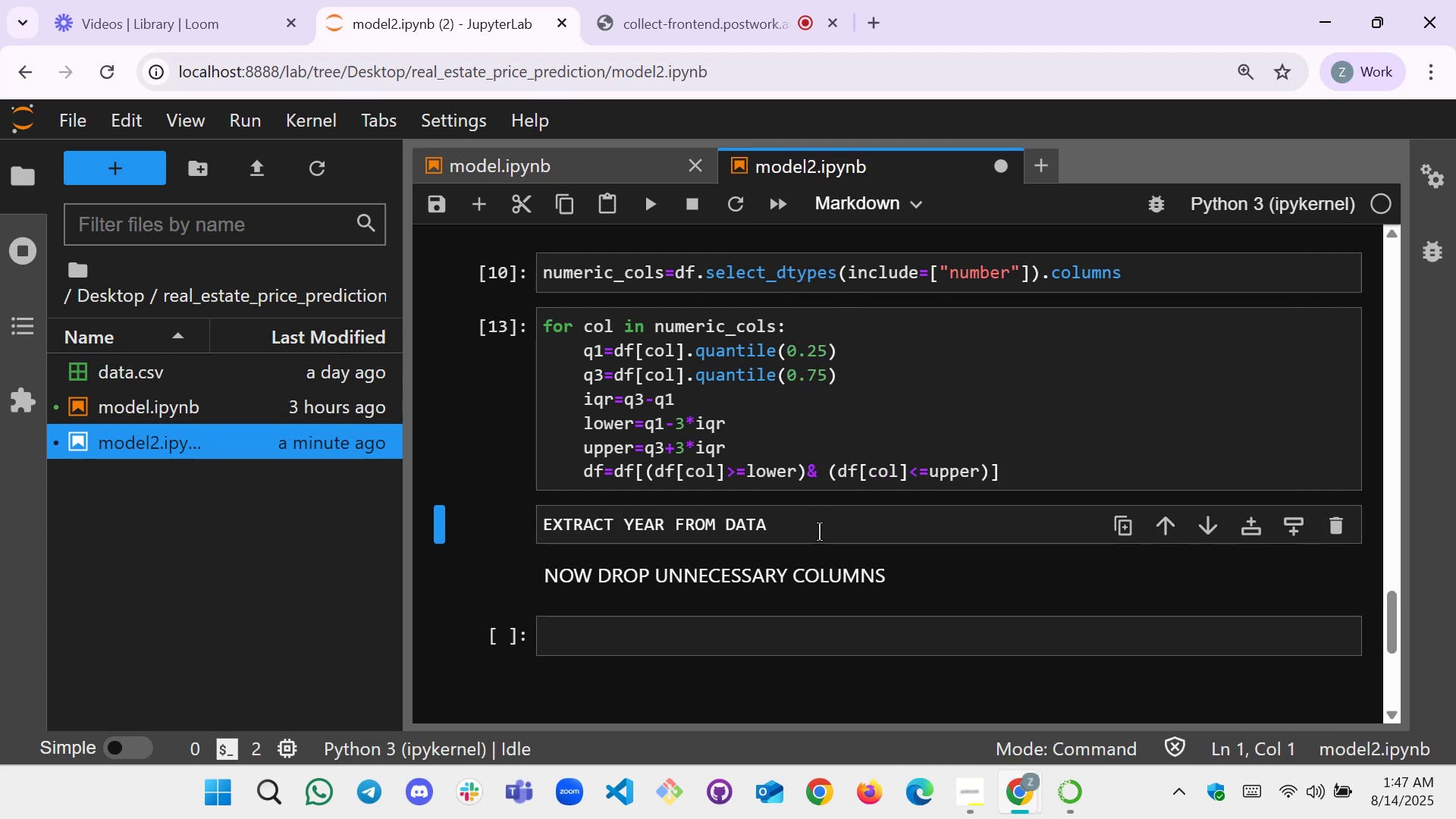 
left_click([819, 535])
 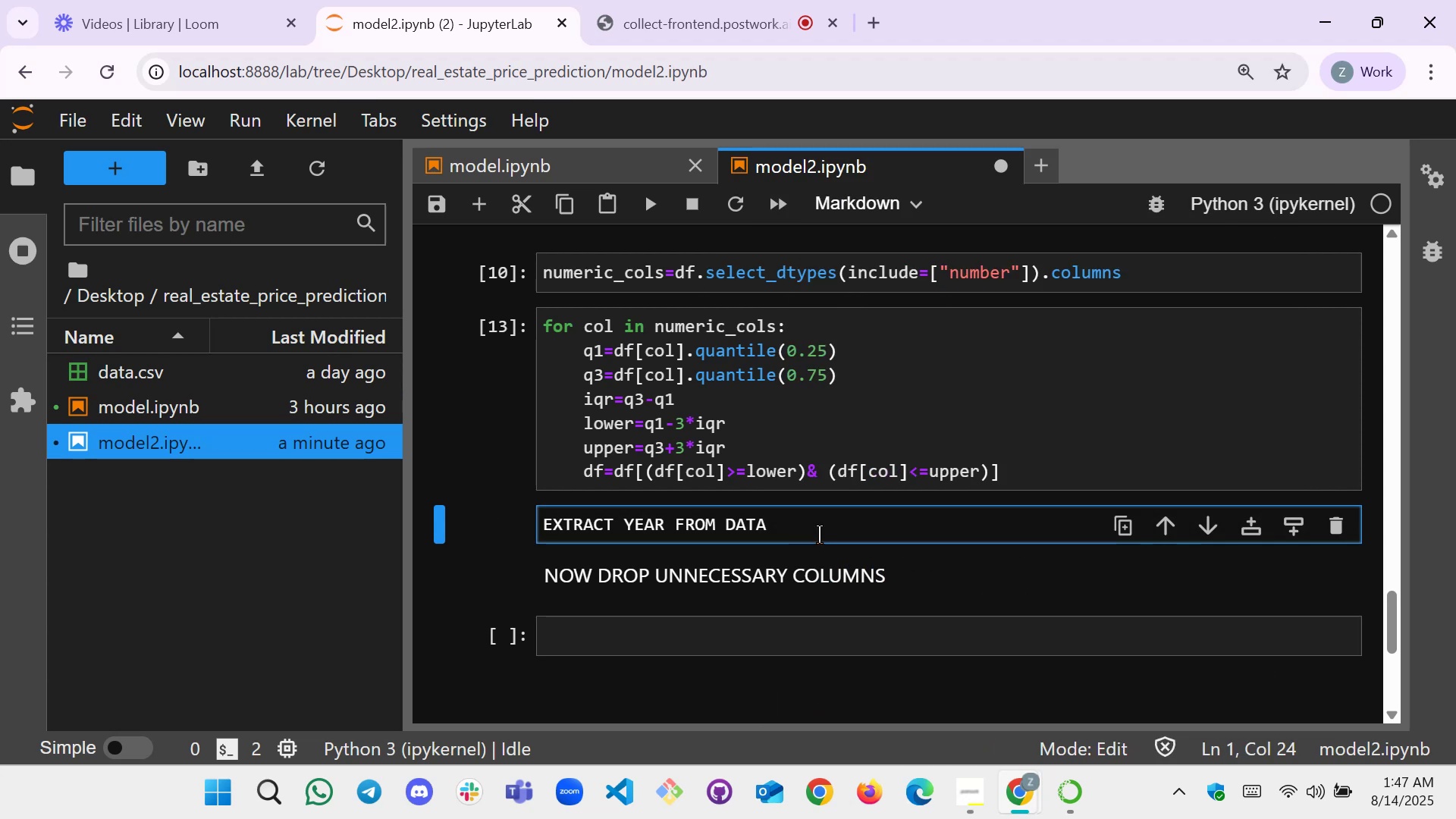 
key(Shift+ShiftRight)
 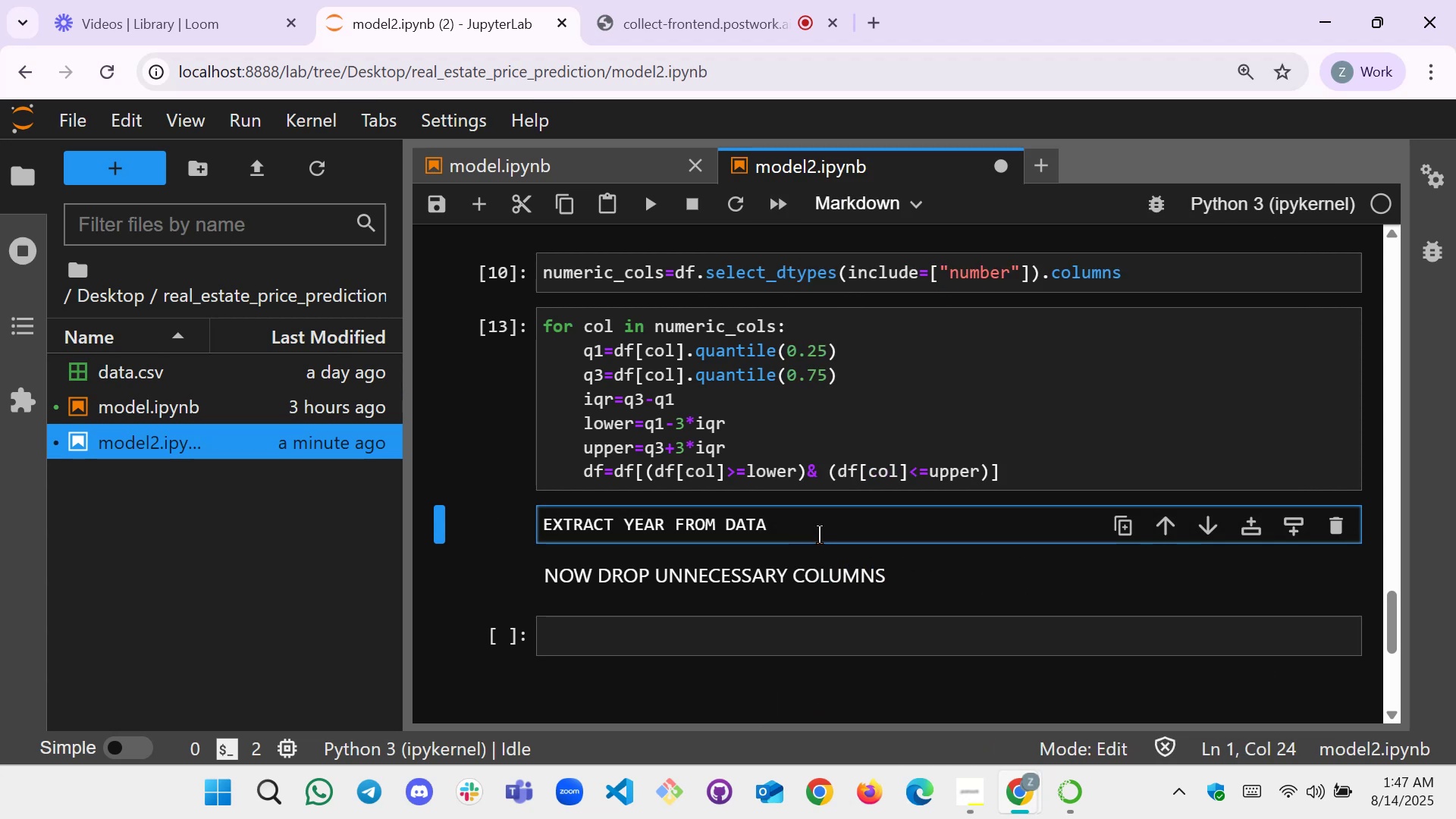 
key(Shift+Enter)
 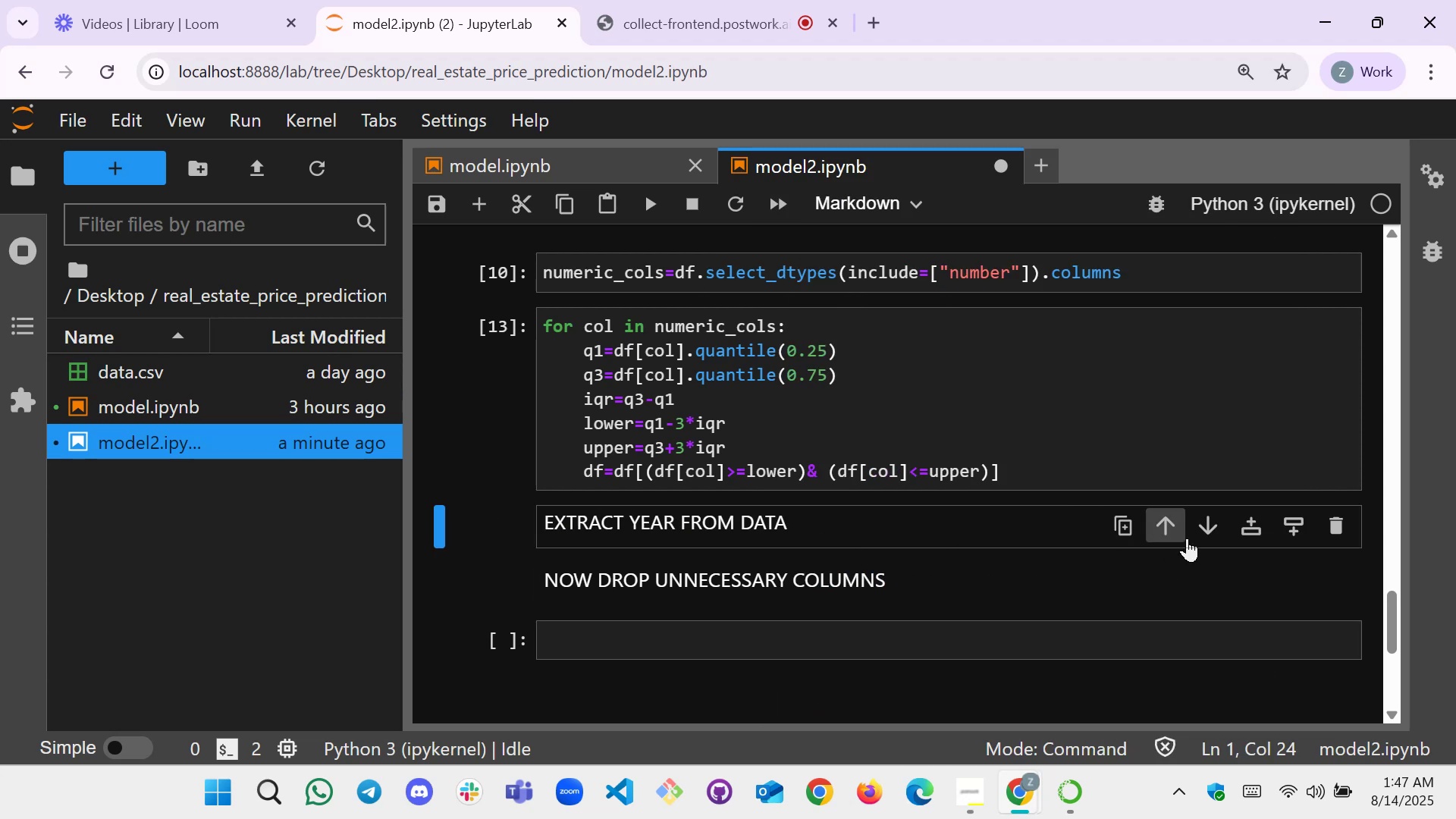 
left_click([1294, 527])
 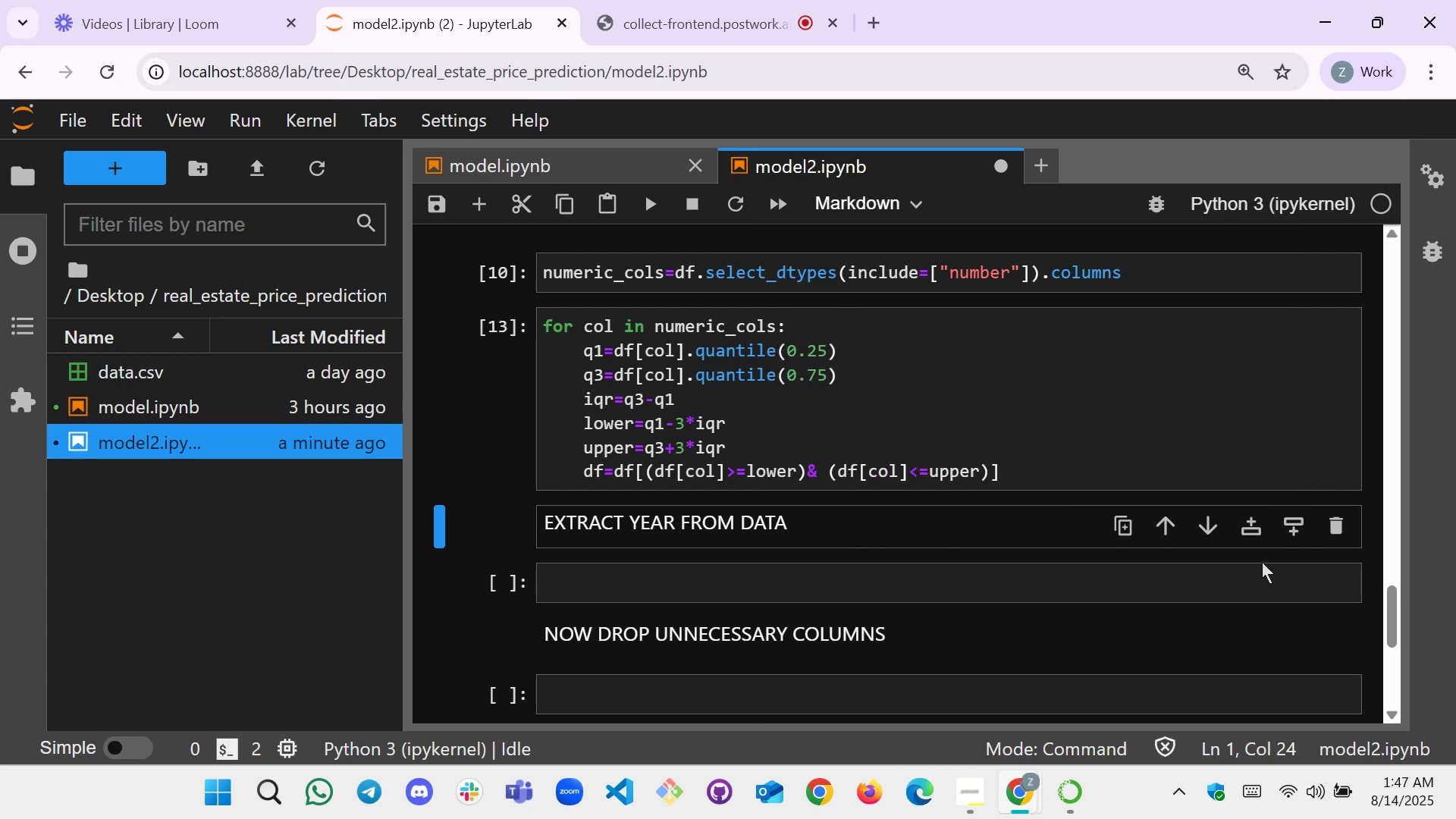 
left_click([1254, 575])
 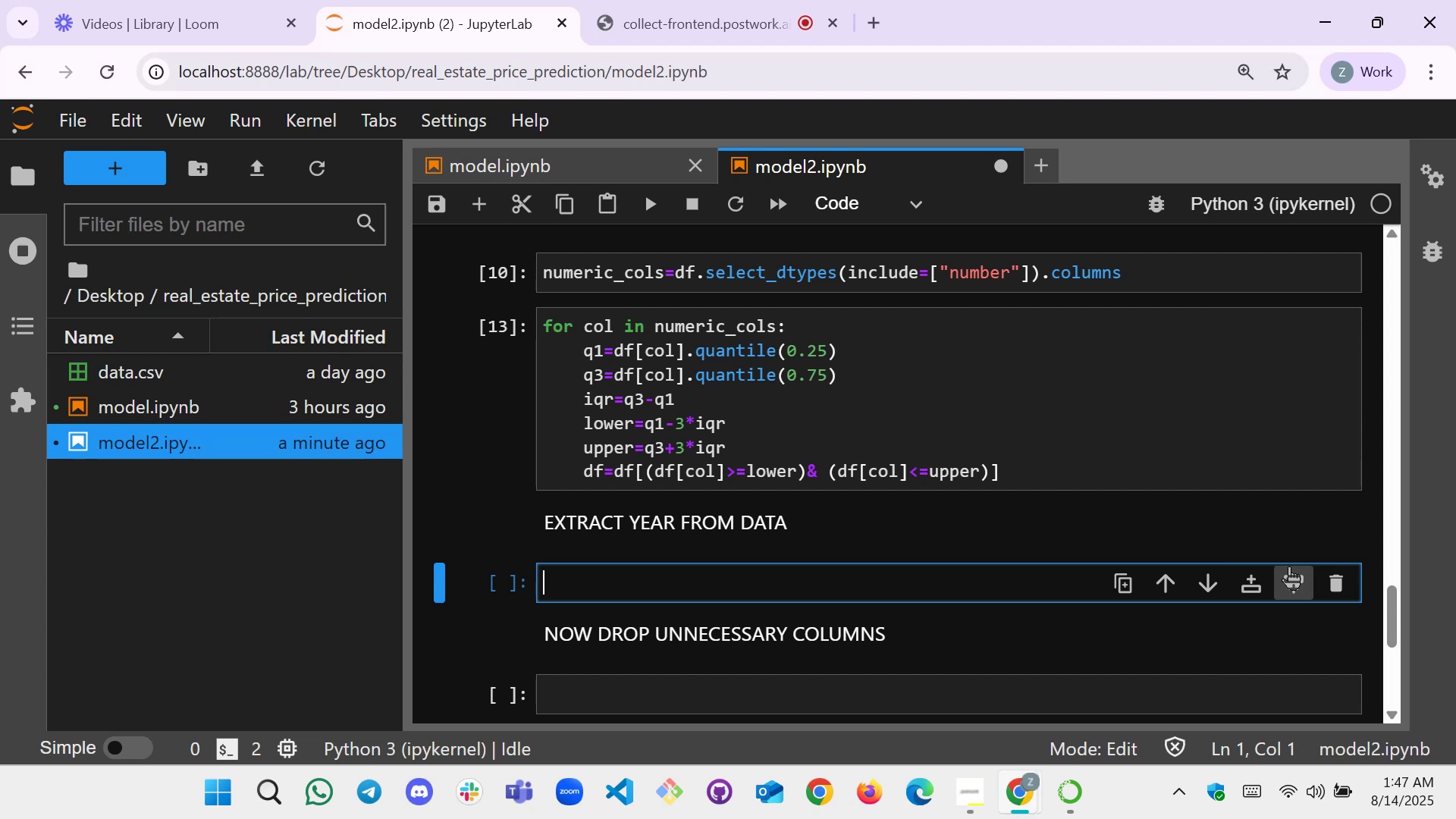 
left_click([1289, 573])
 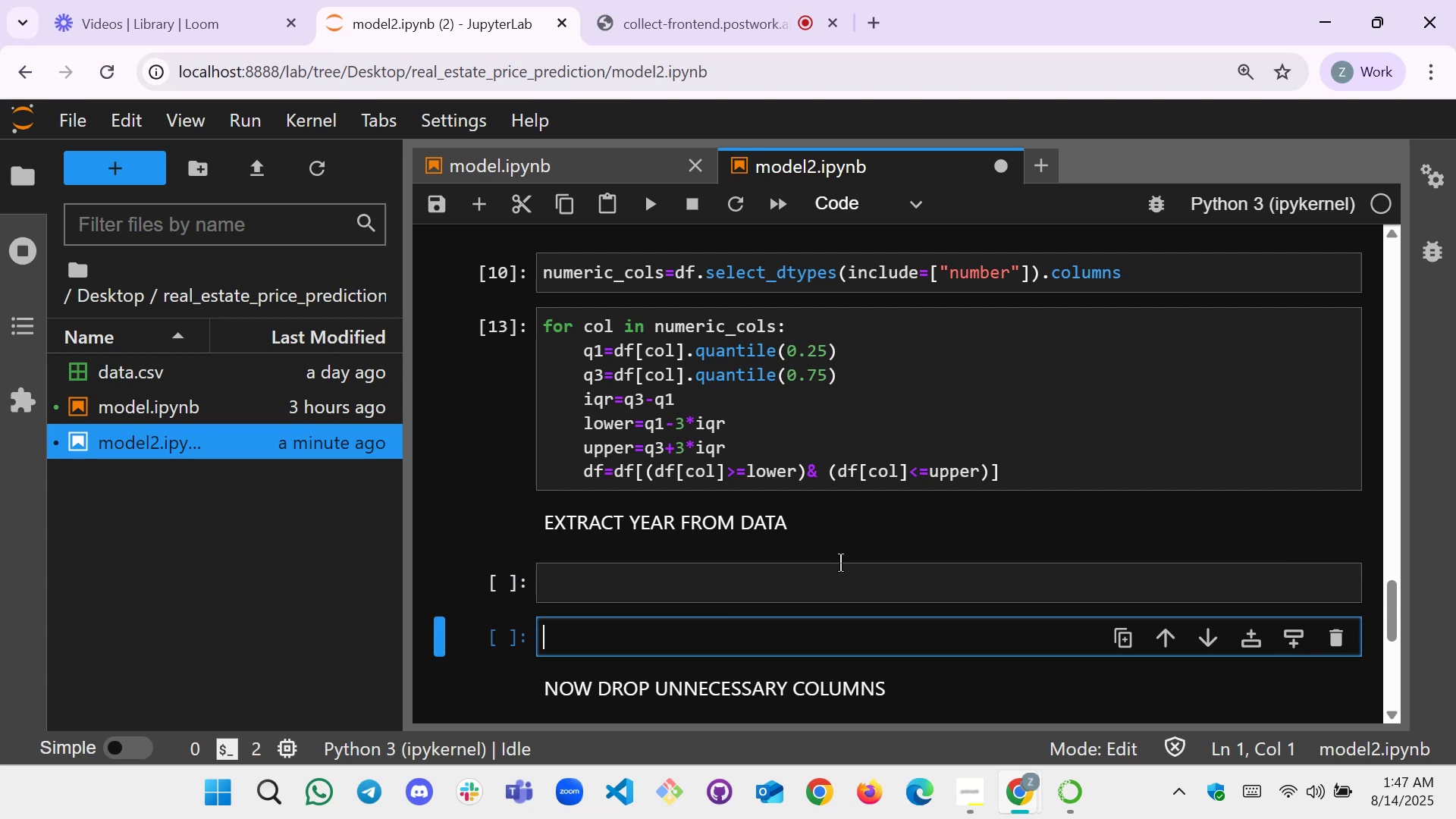 
left_click([820, 585])
 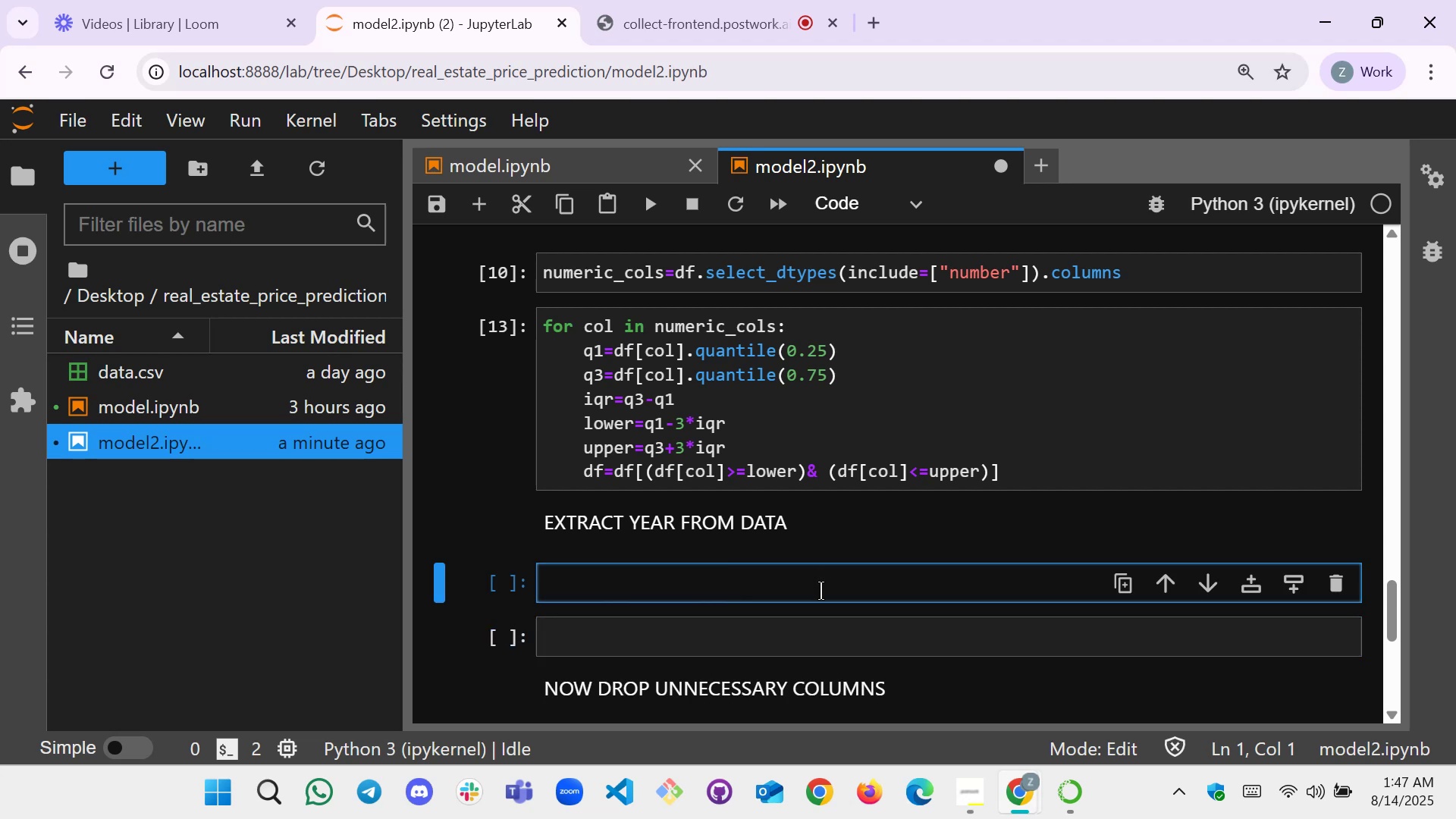 
type(DF)
key(Backspace)
key(Backspace)
type(df[])
 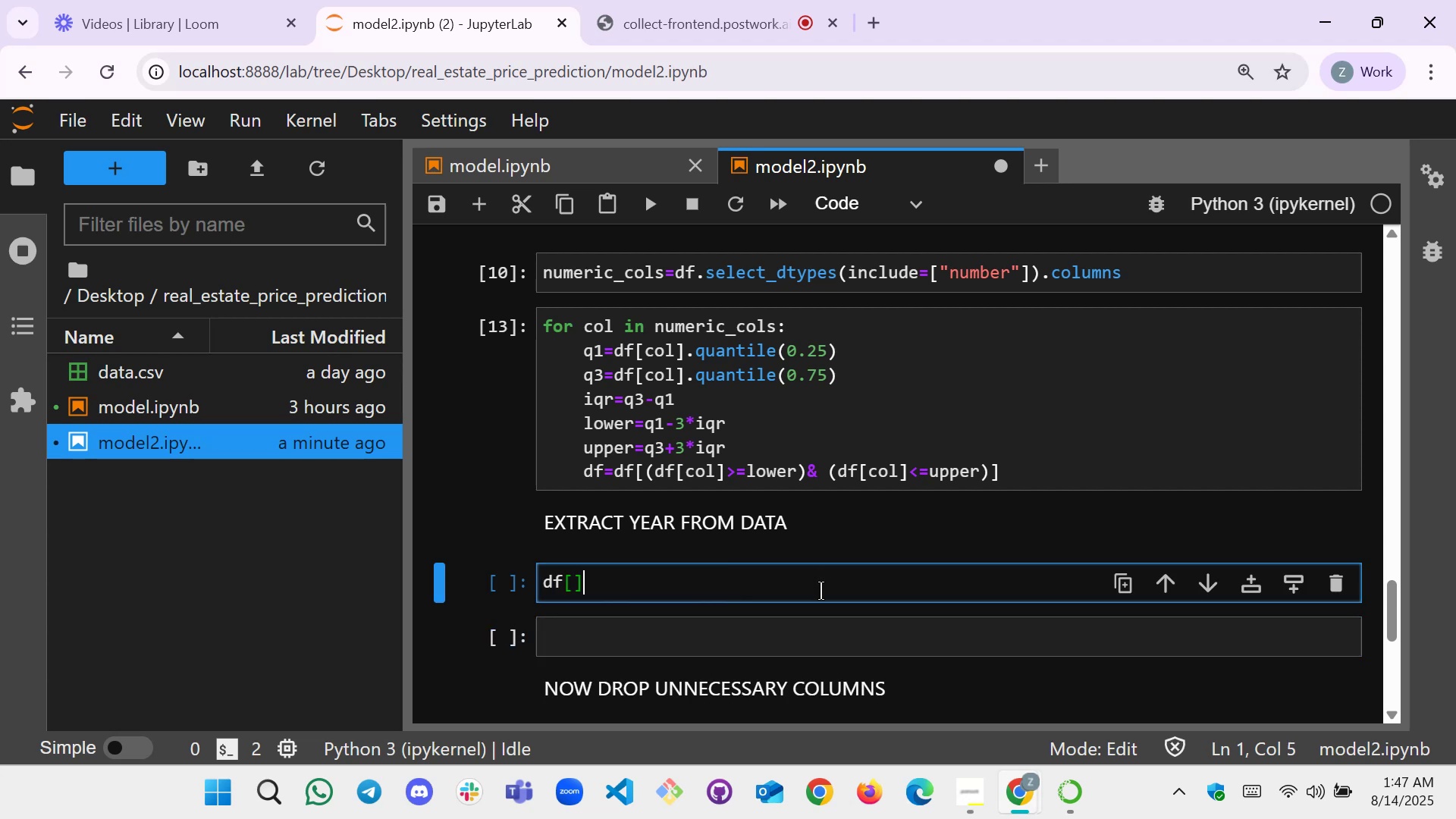 
key(ArrowLeft)
 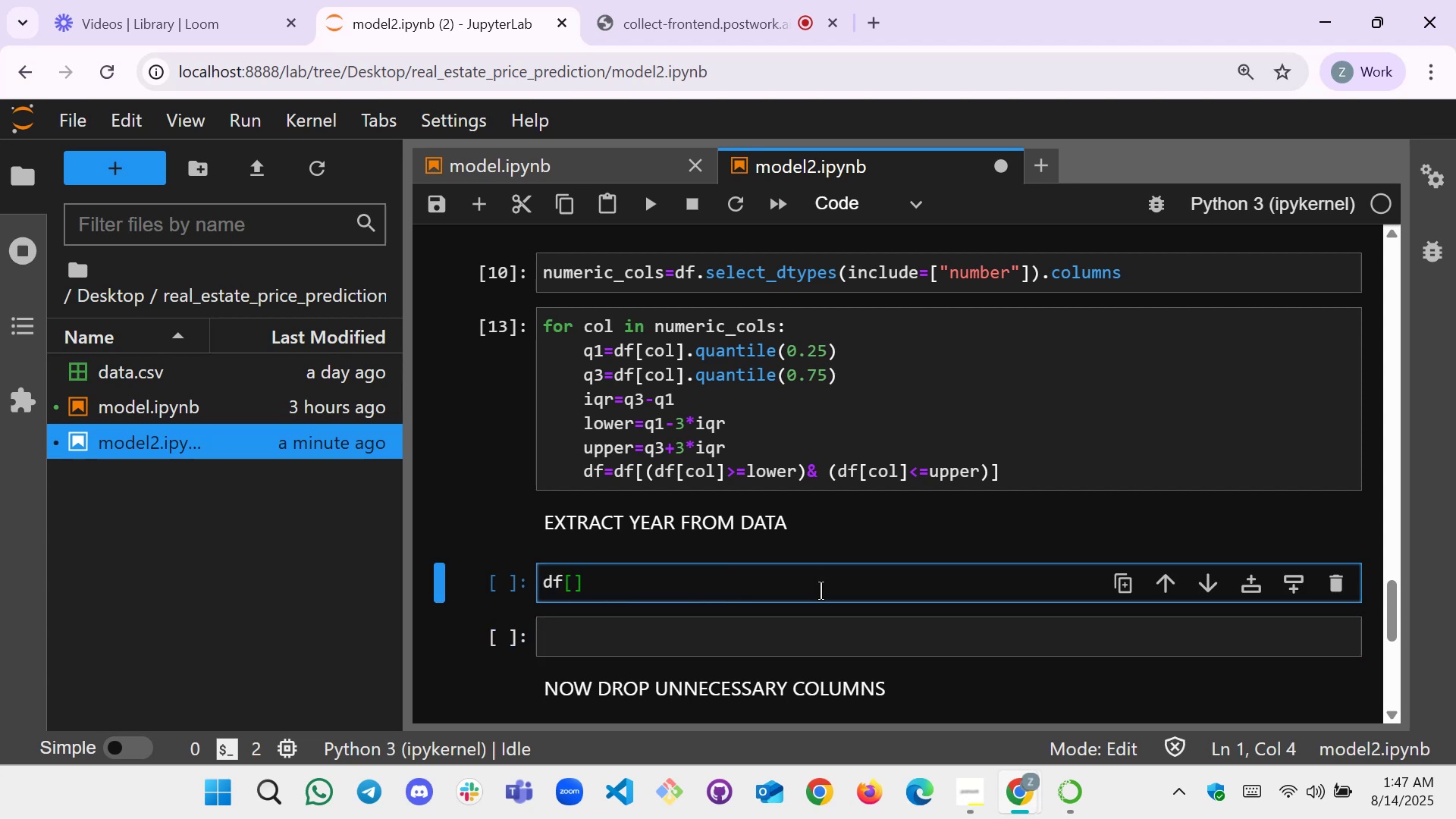 
type(dat)
key(Backspace)
key(Backspace)
key(Backspace)
type("")
 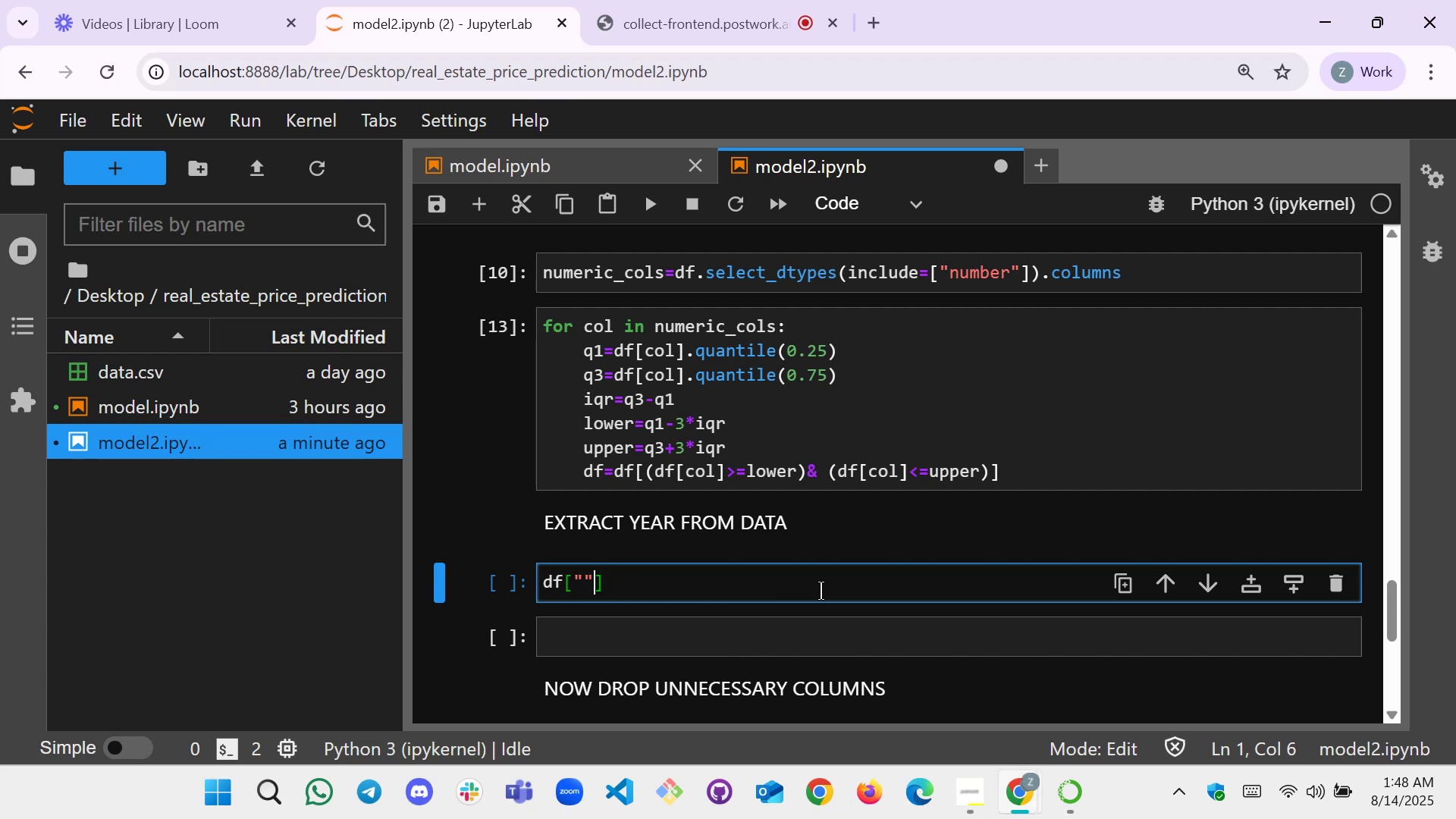 
key(ArrowLeft)
 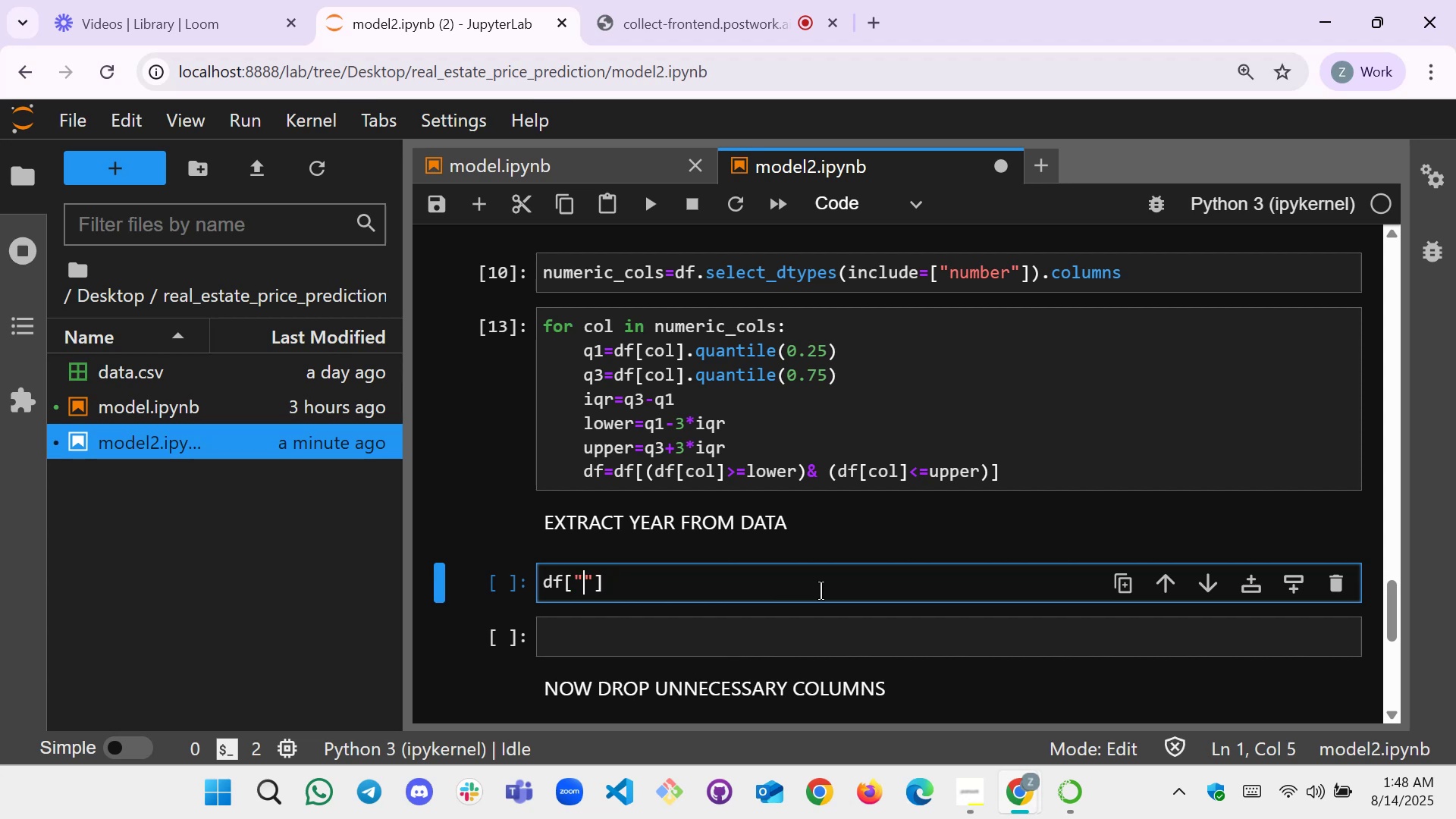 
type(date)
 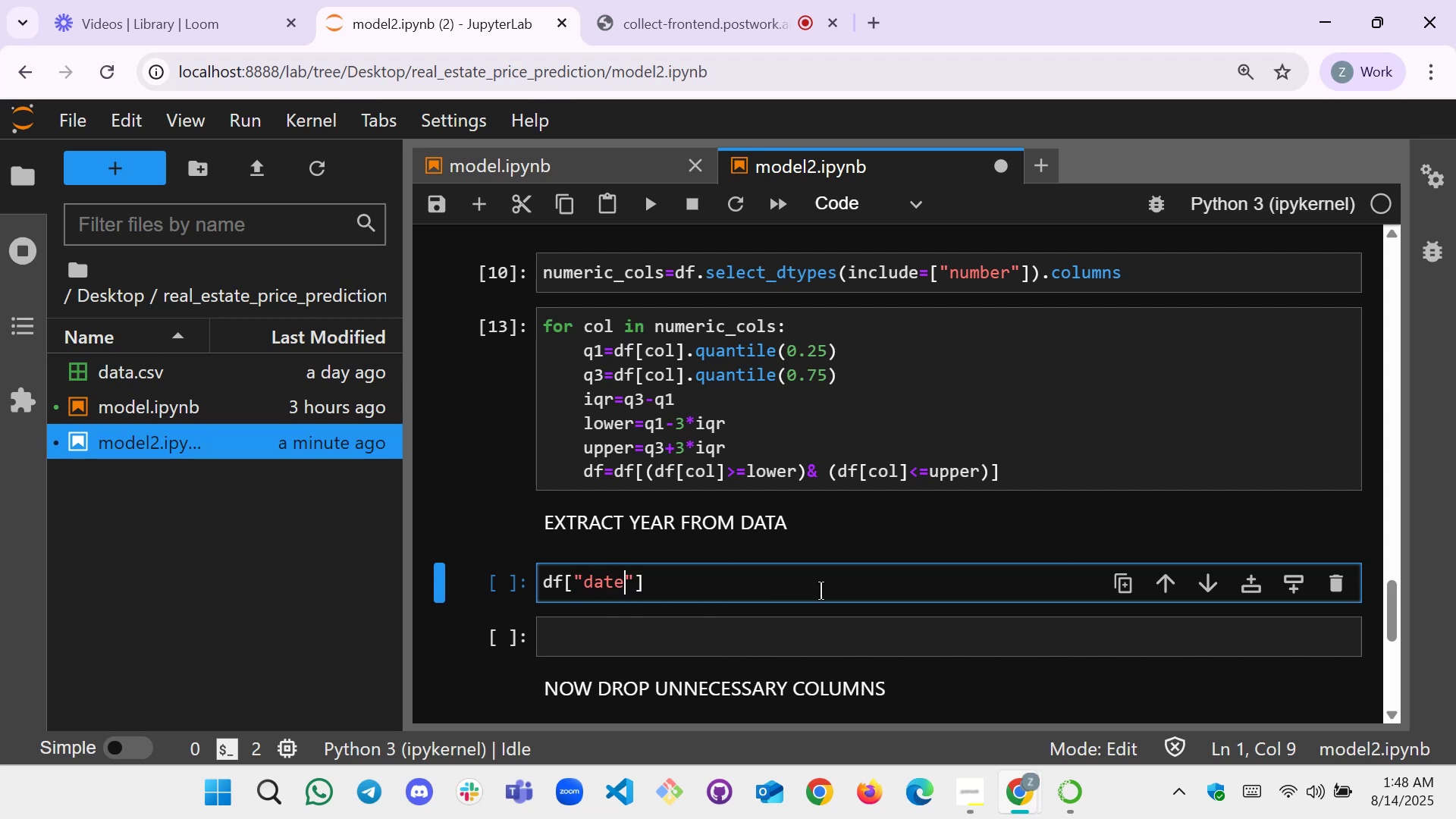 
key(ArrowRight)
 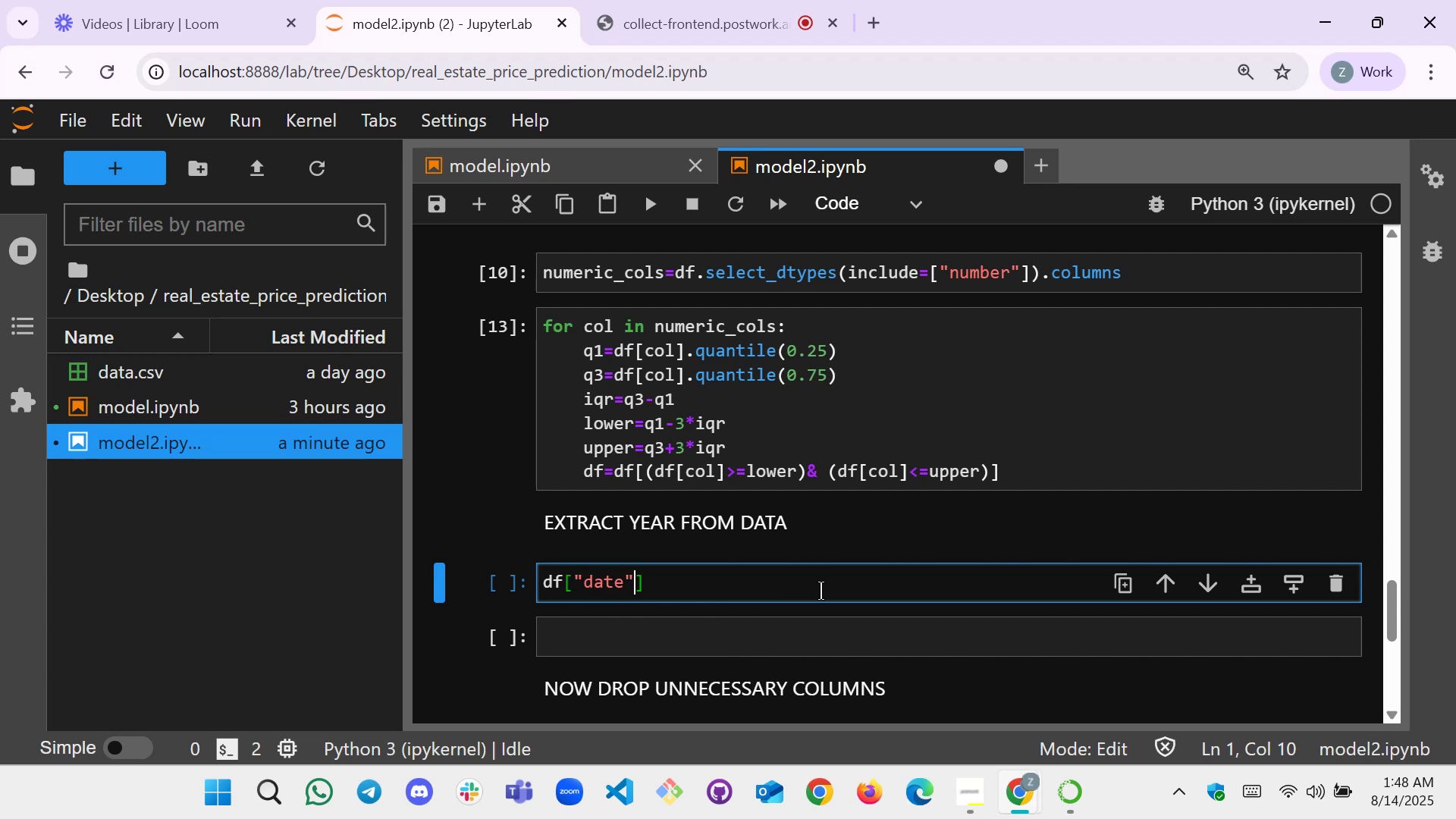 
key(ArrowRight)
 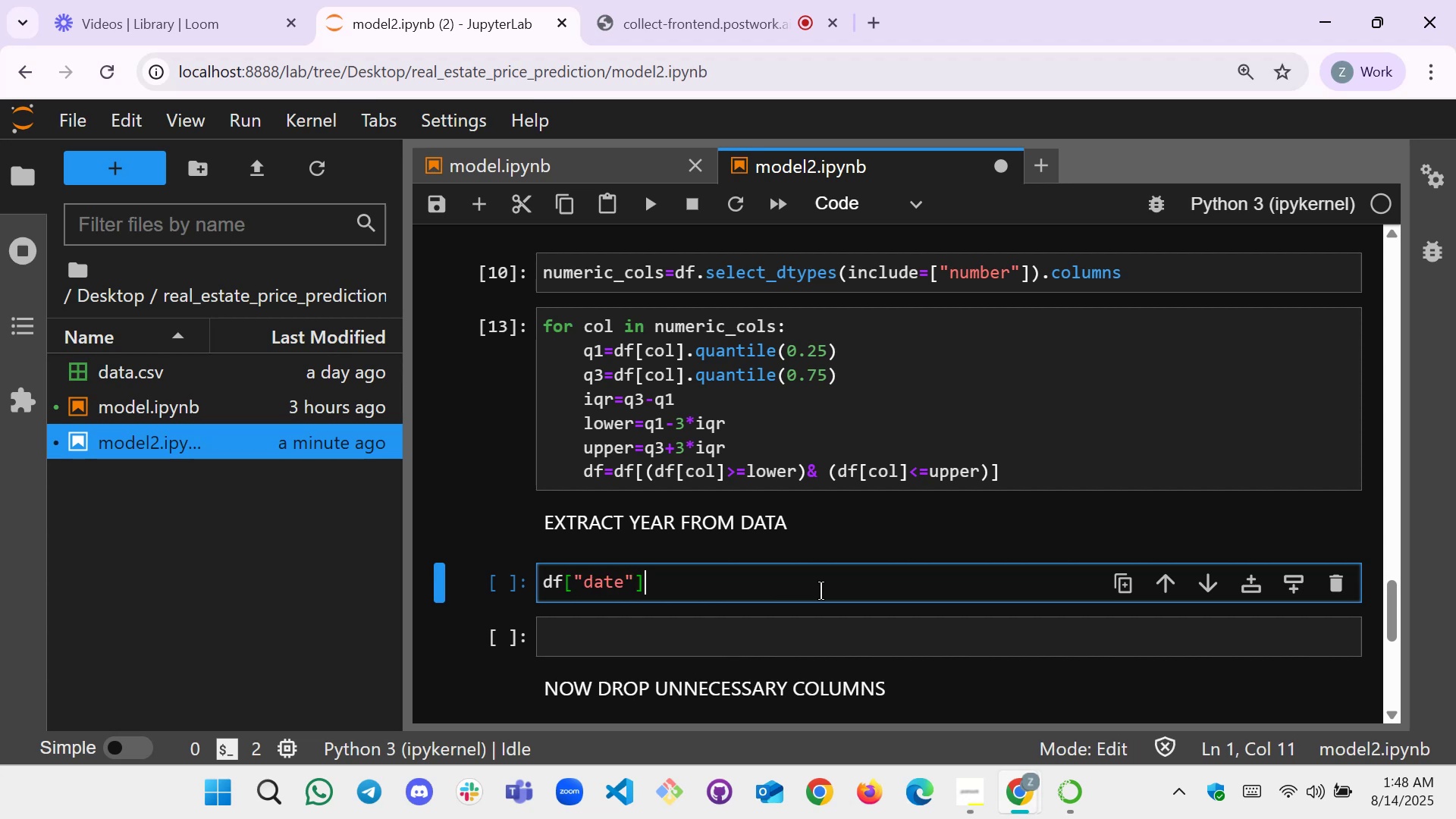 
type(=pd.to_datetime(df[d)
key(Backspace)
type("data"],r)
key(Backspace)
type(errors="coerce"))
 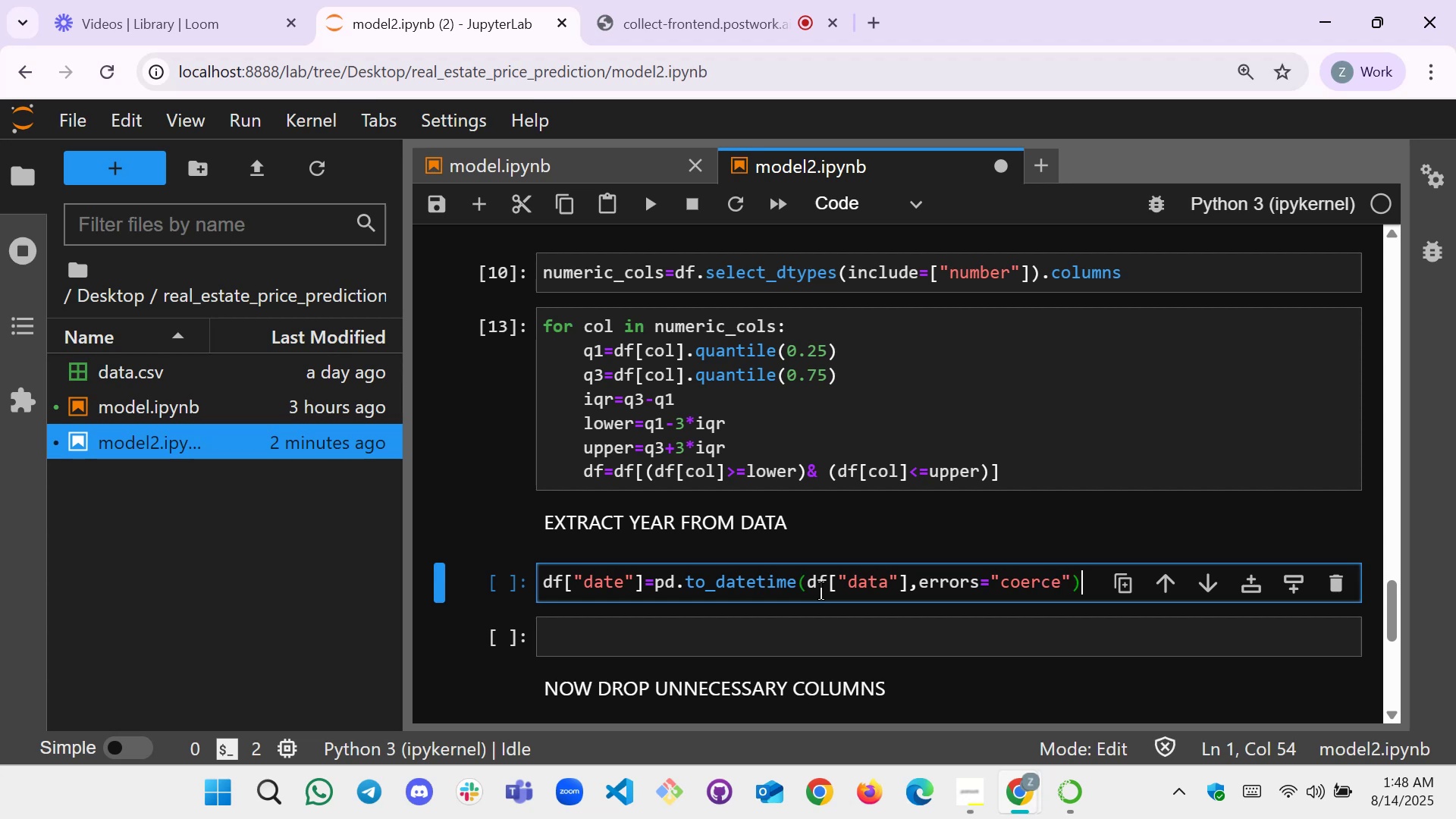 
key(Enter)
 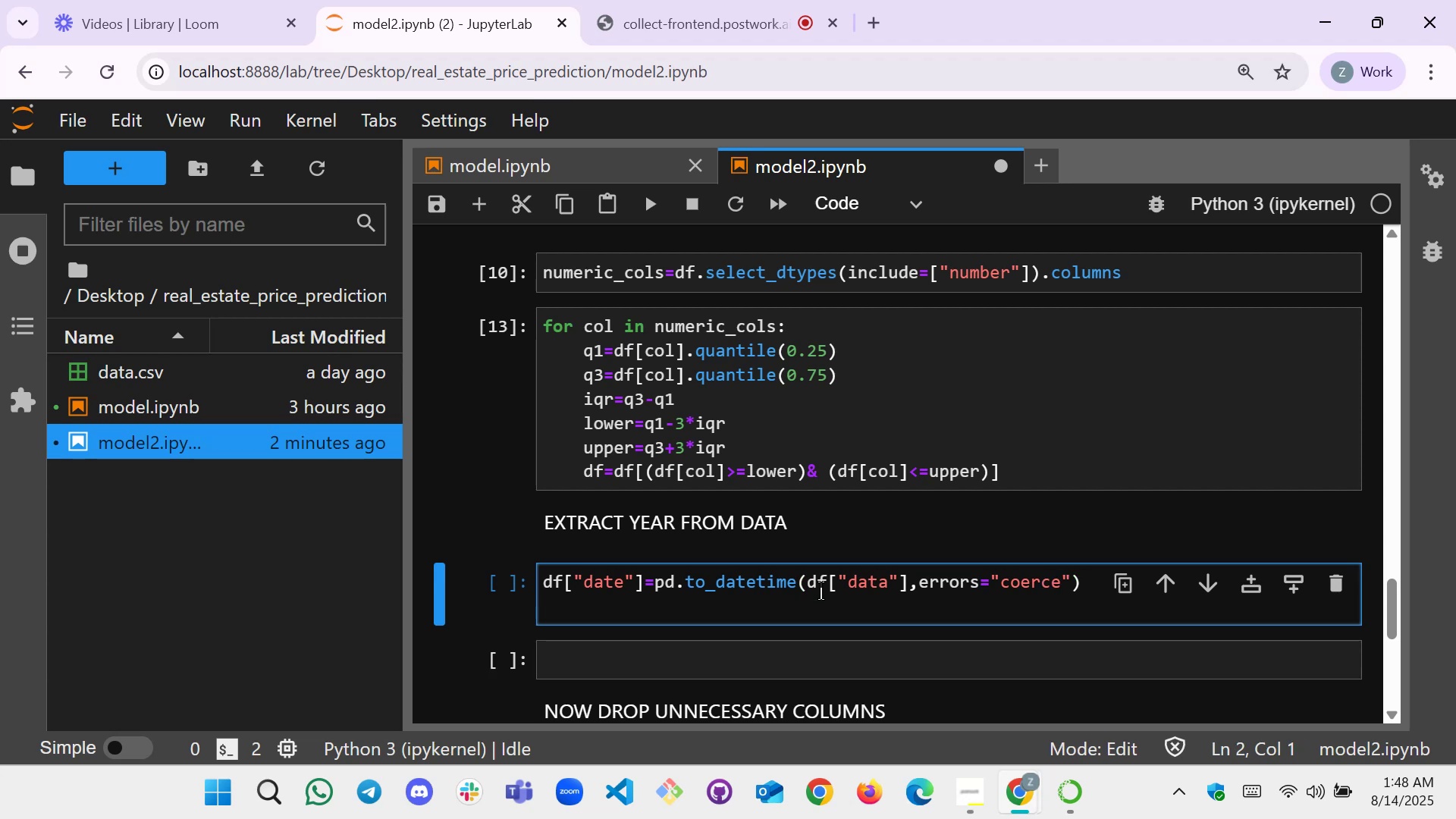 
type(df)
 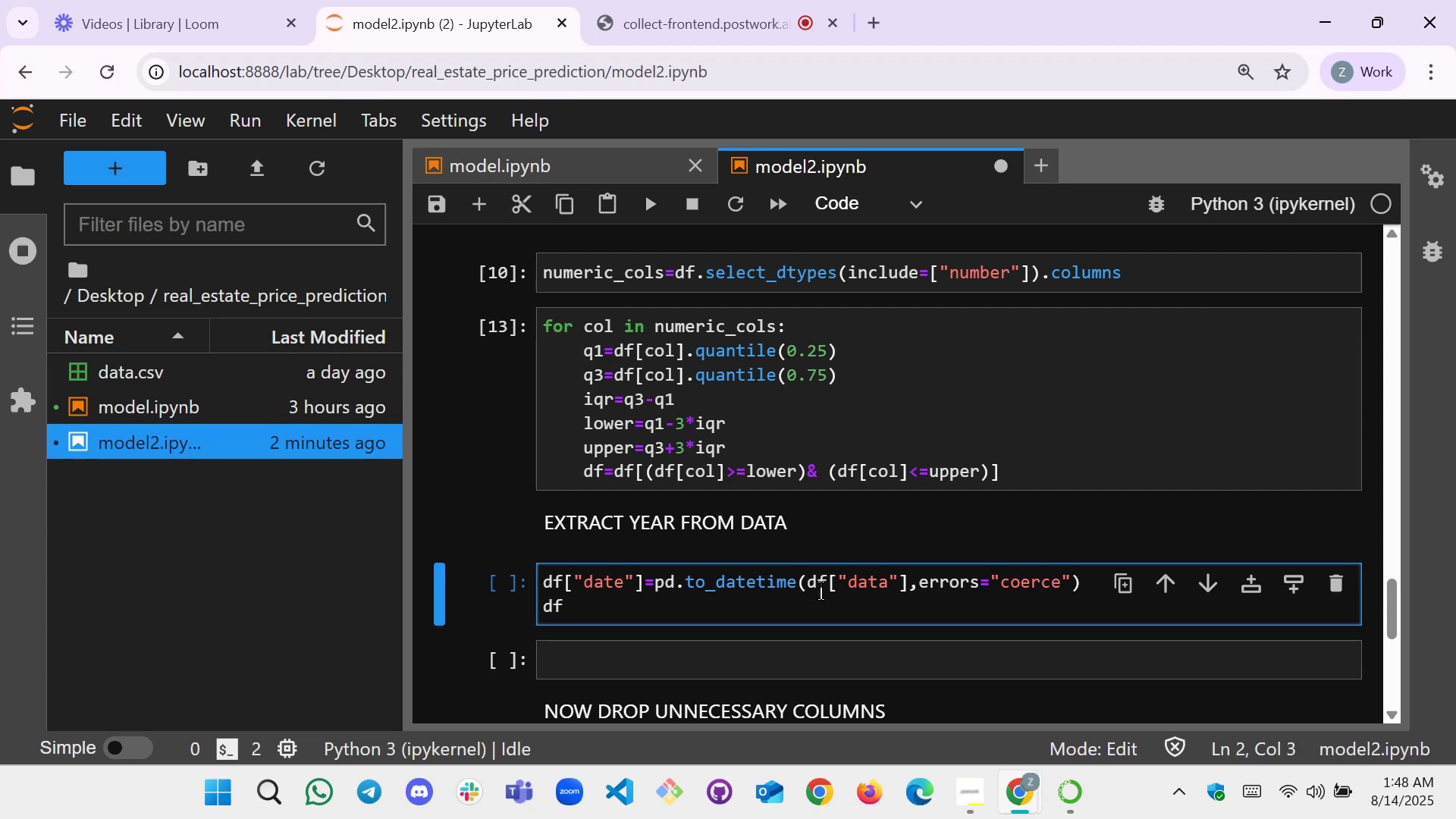 
key(BracketLeft)
 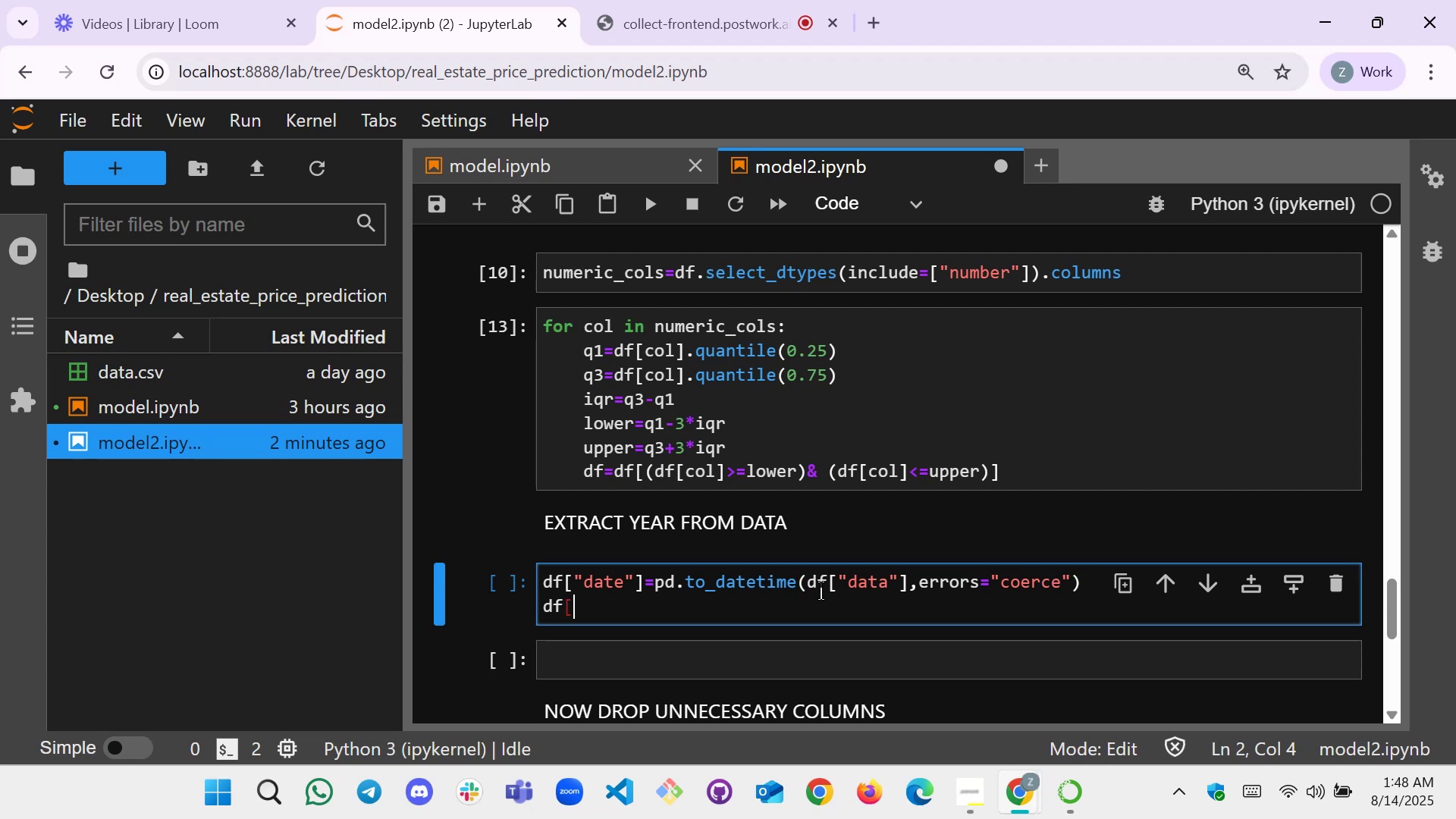 
key(BracketRight)
 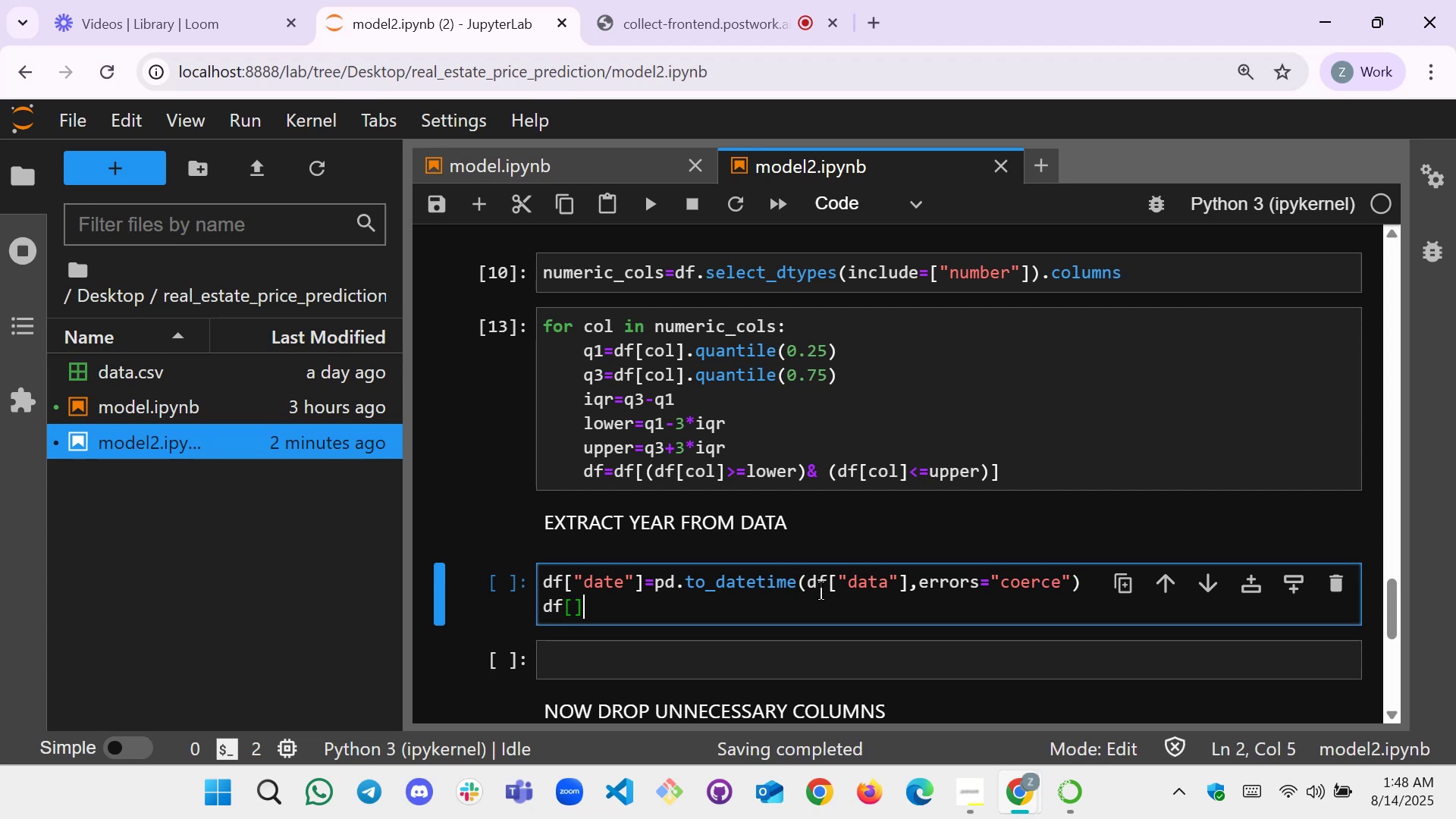 
key(ArrowLeft)
 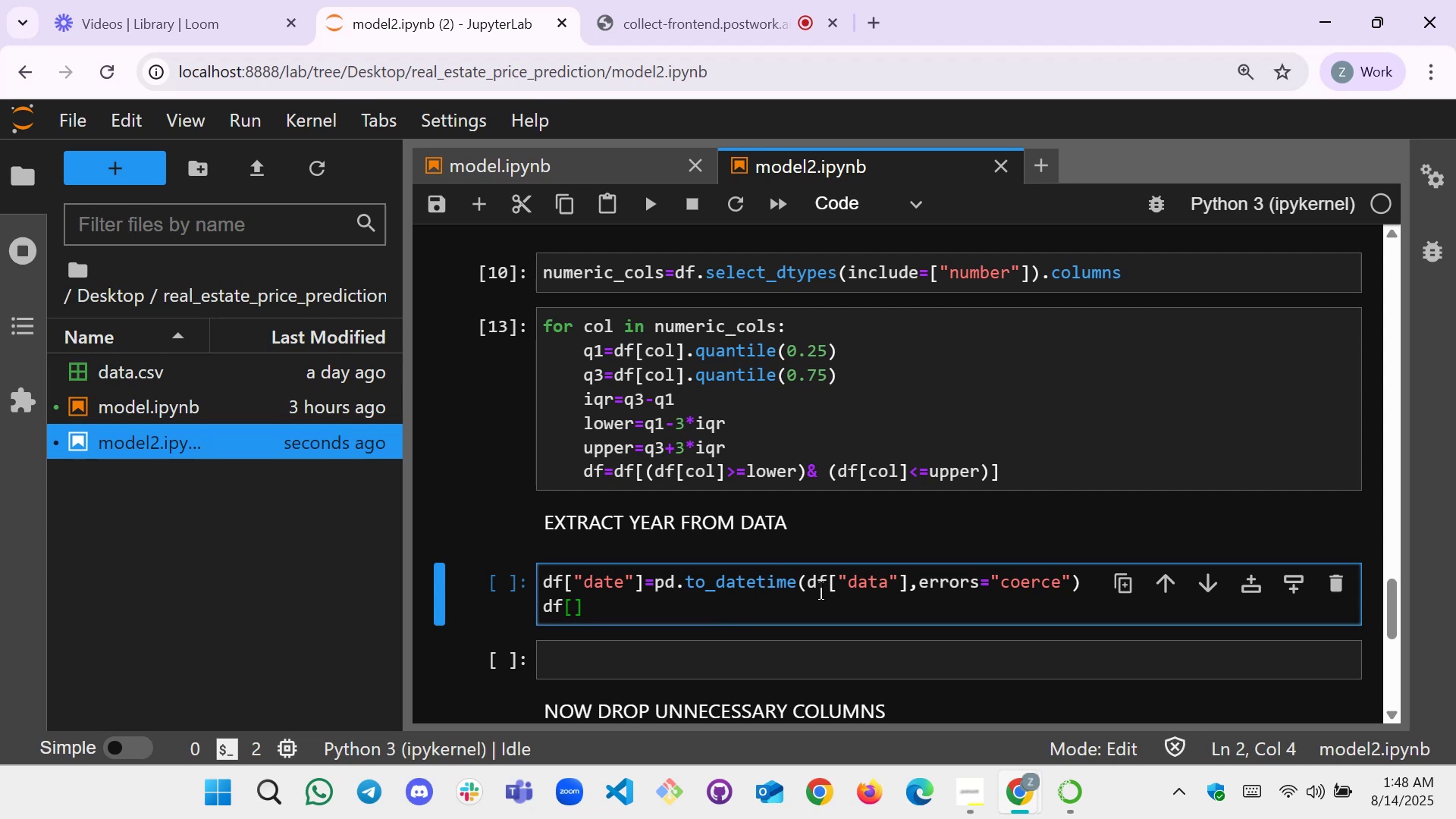 
wait(5.17)
 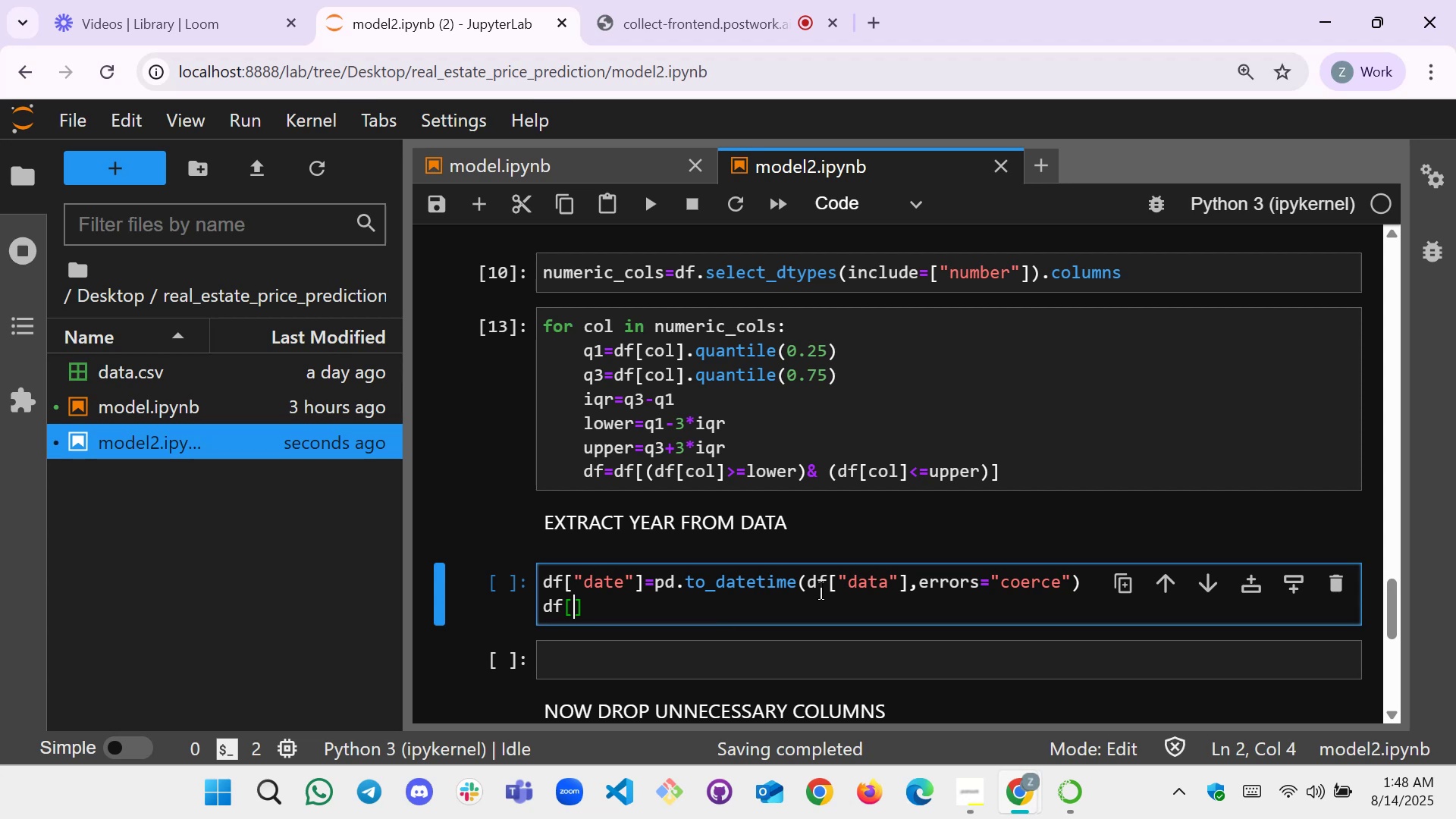 
type(ea)
key(Backspace)
key(Backspace)
type(yar)
key(Backspace)
key(Backspace)
key(Backspace)
type("")
 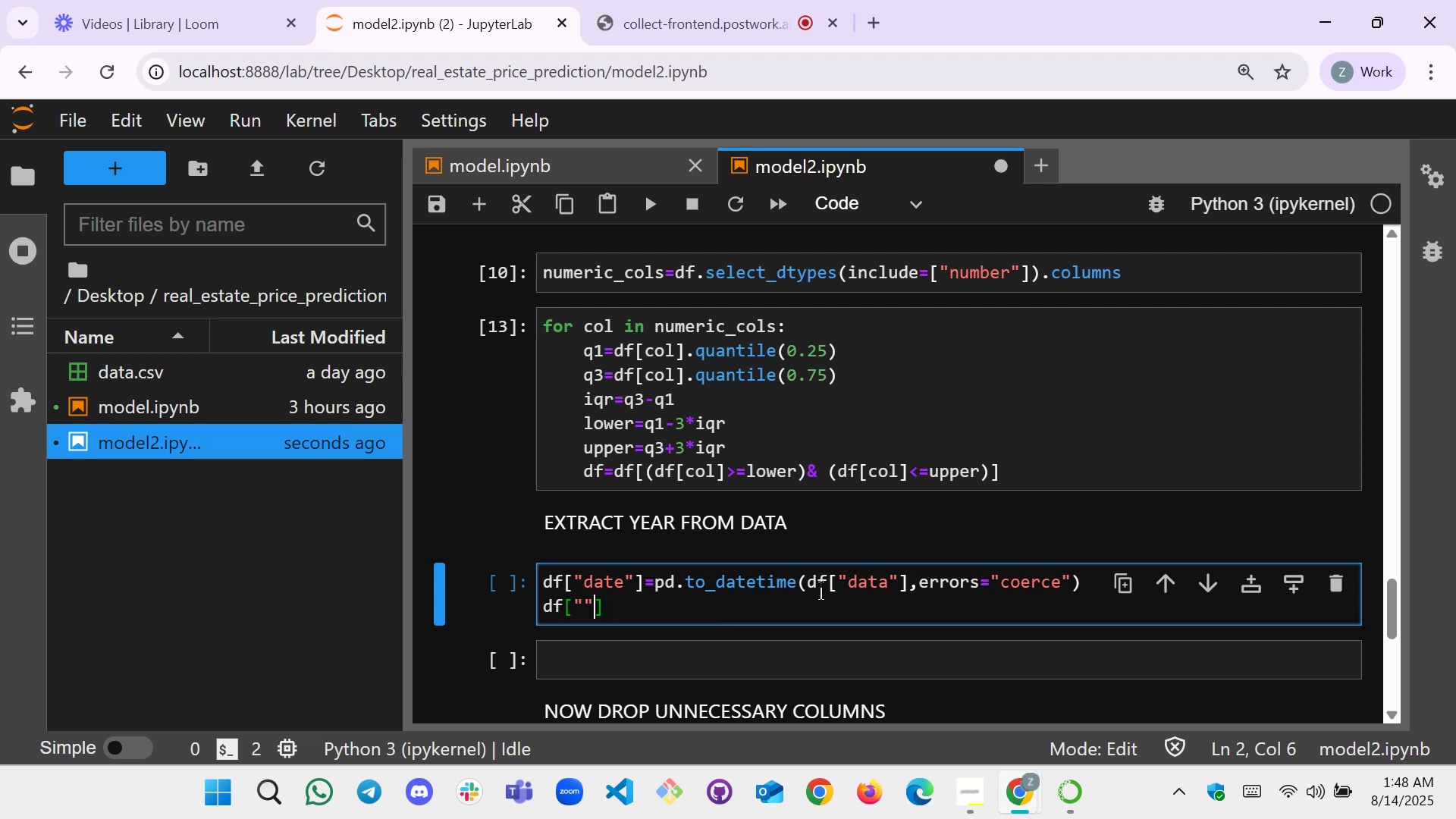 
key(ArrowLeft)
 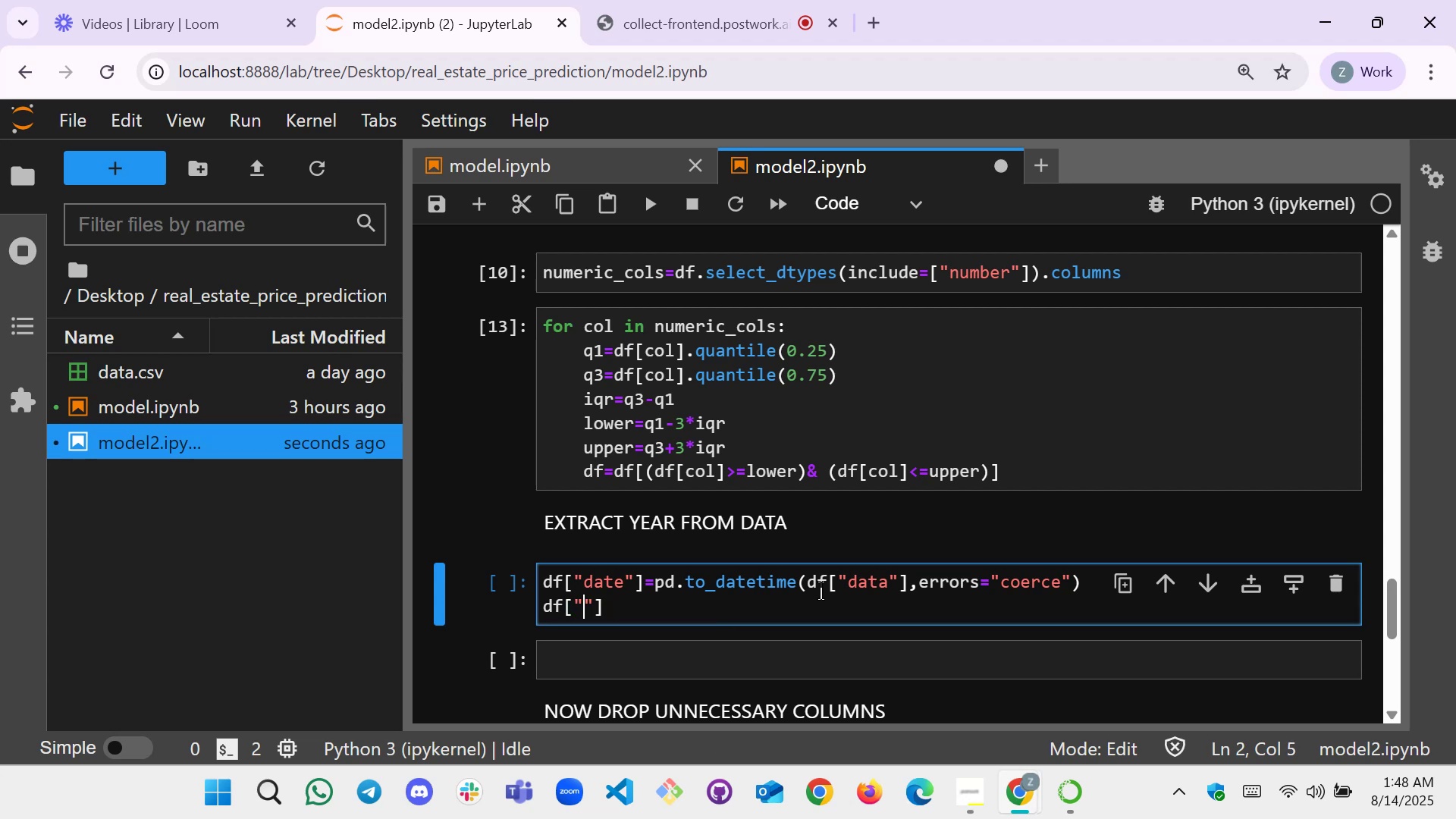 
type(year)
 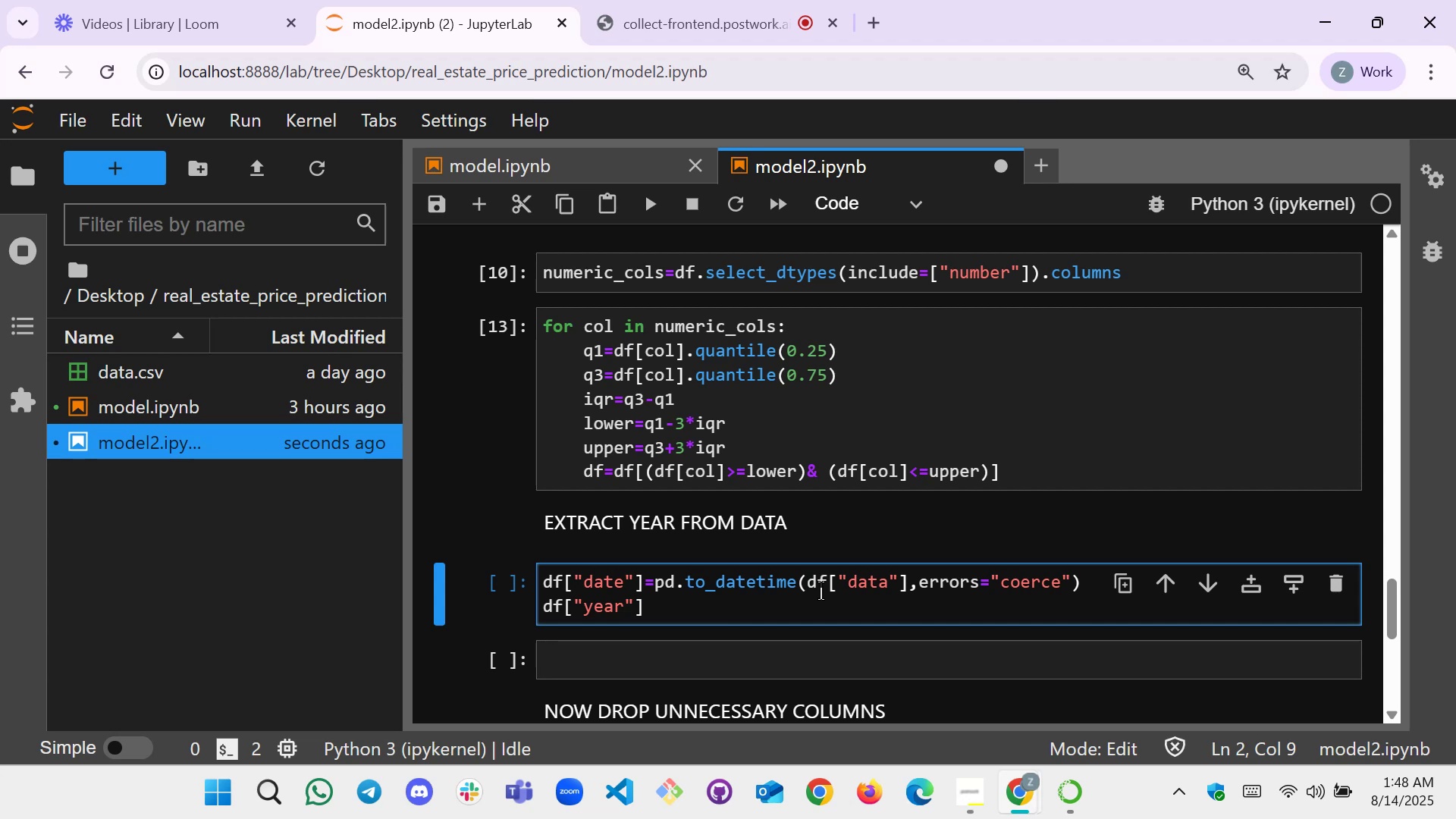 
key(ArrowRight)
 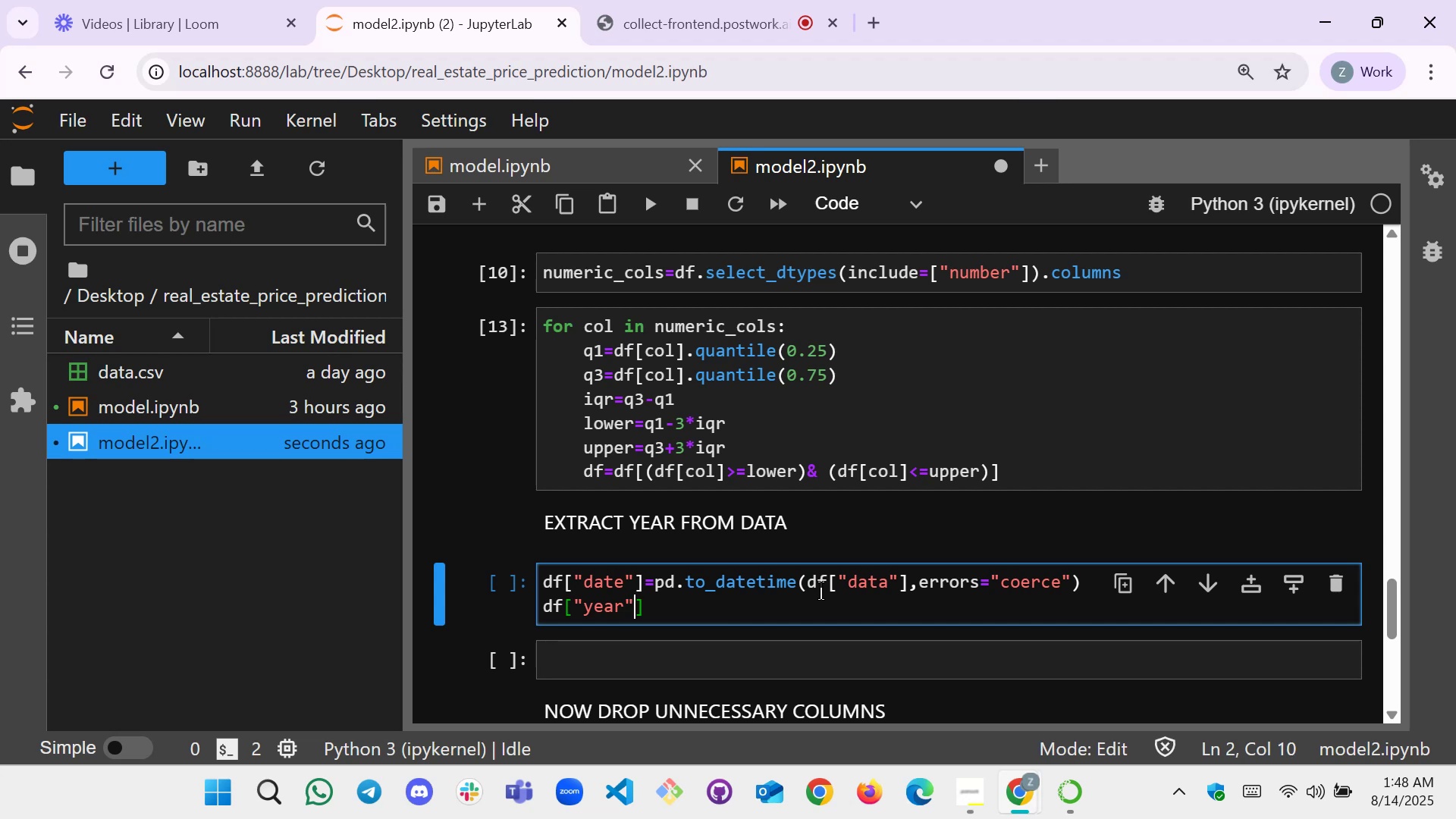 
key(ArrowRight)
 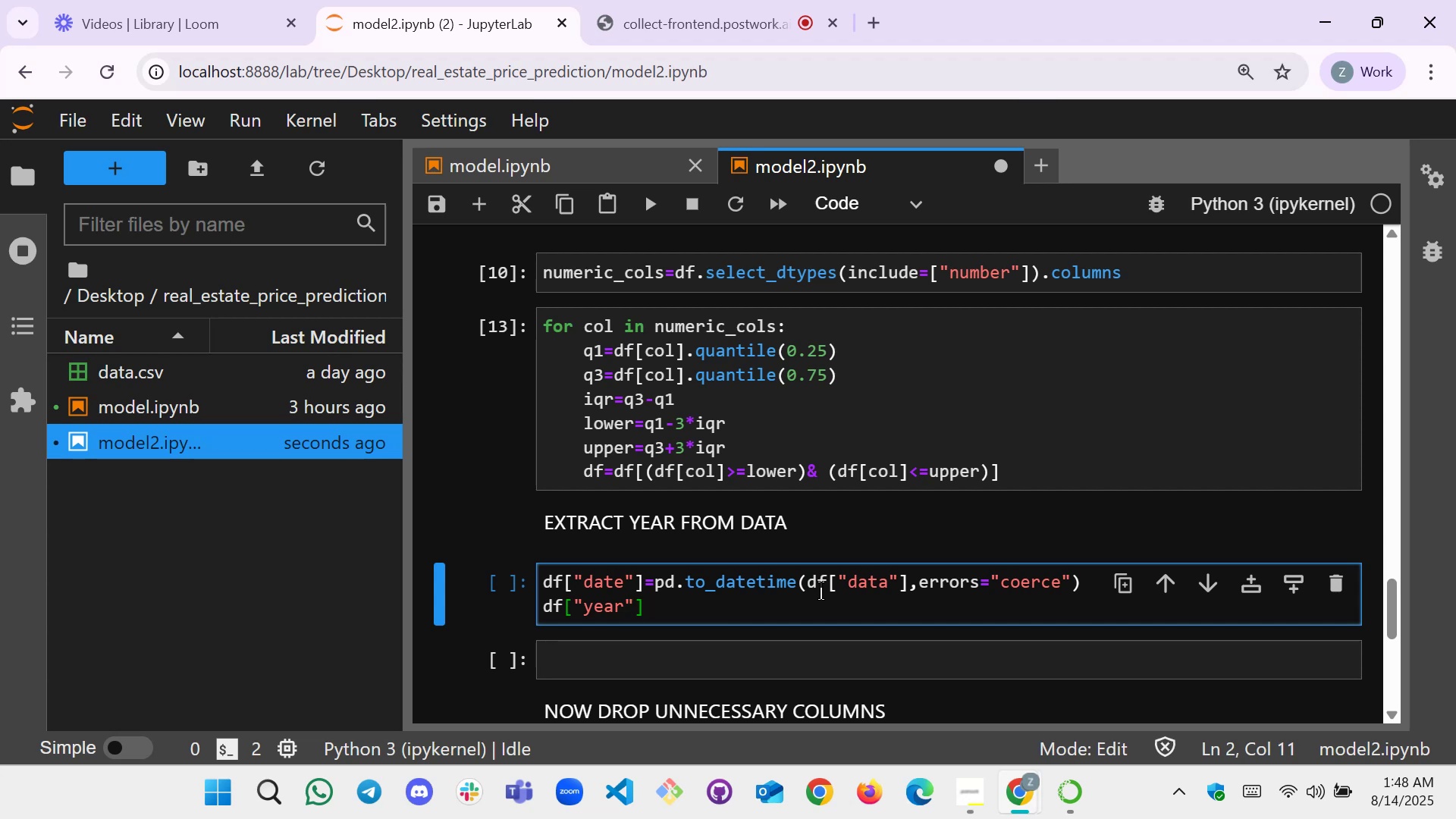 
type(=df[])
 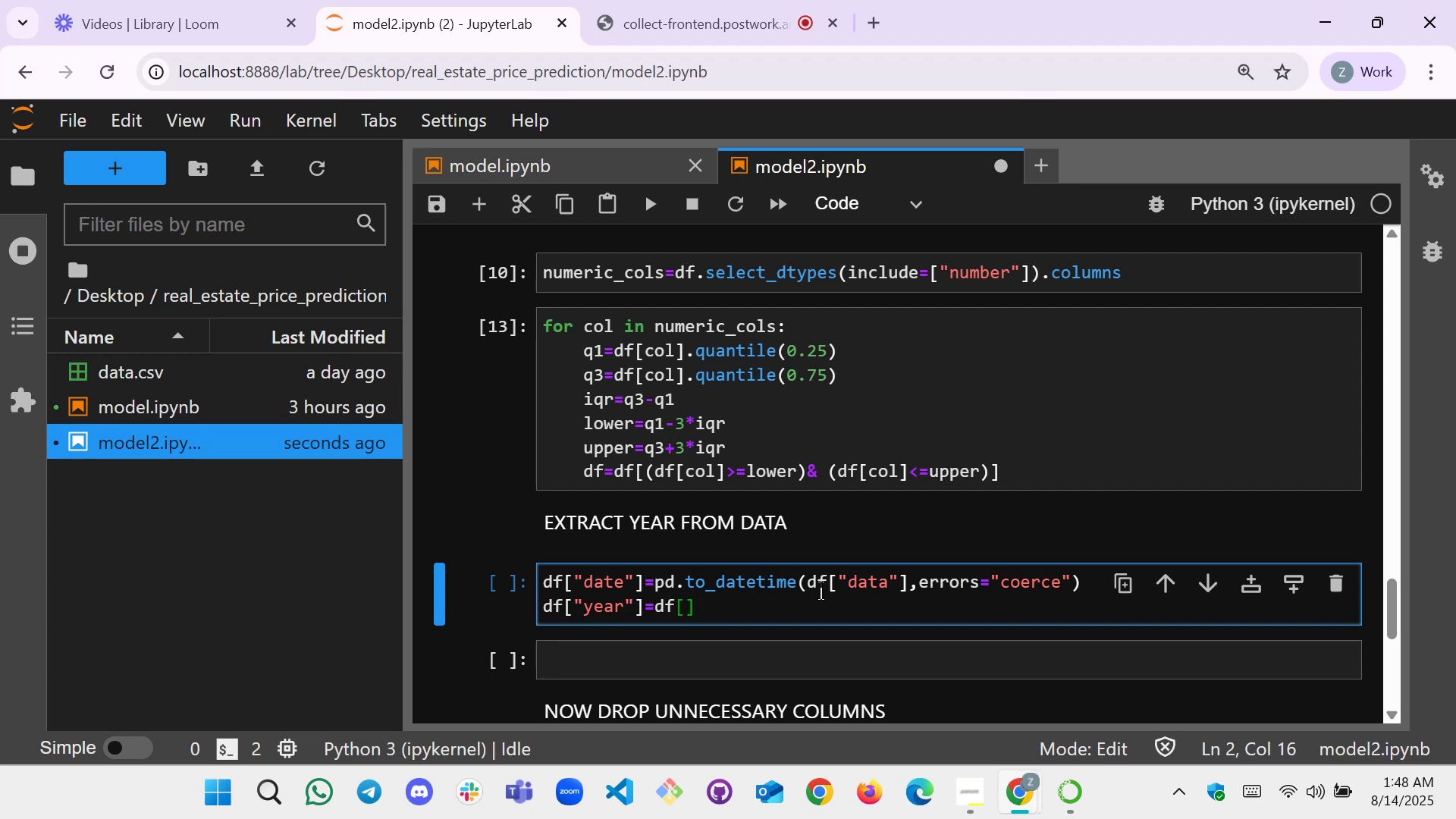 
key(ArrowLeft)
 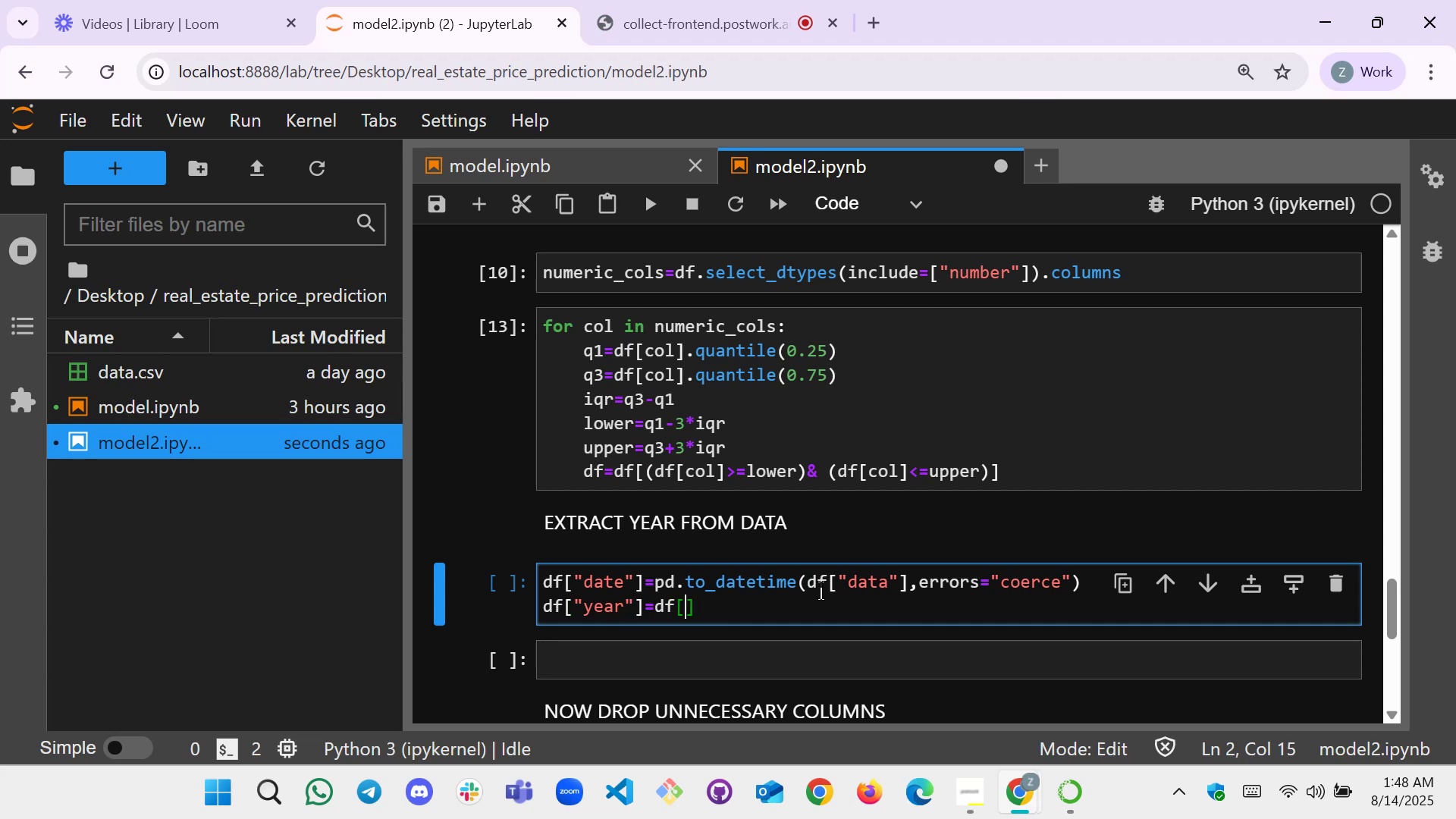 
type(data.dt.)
 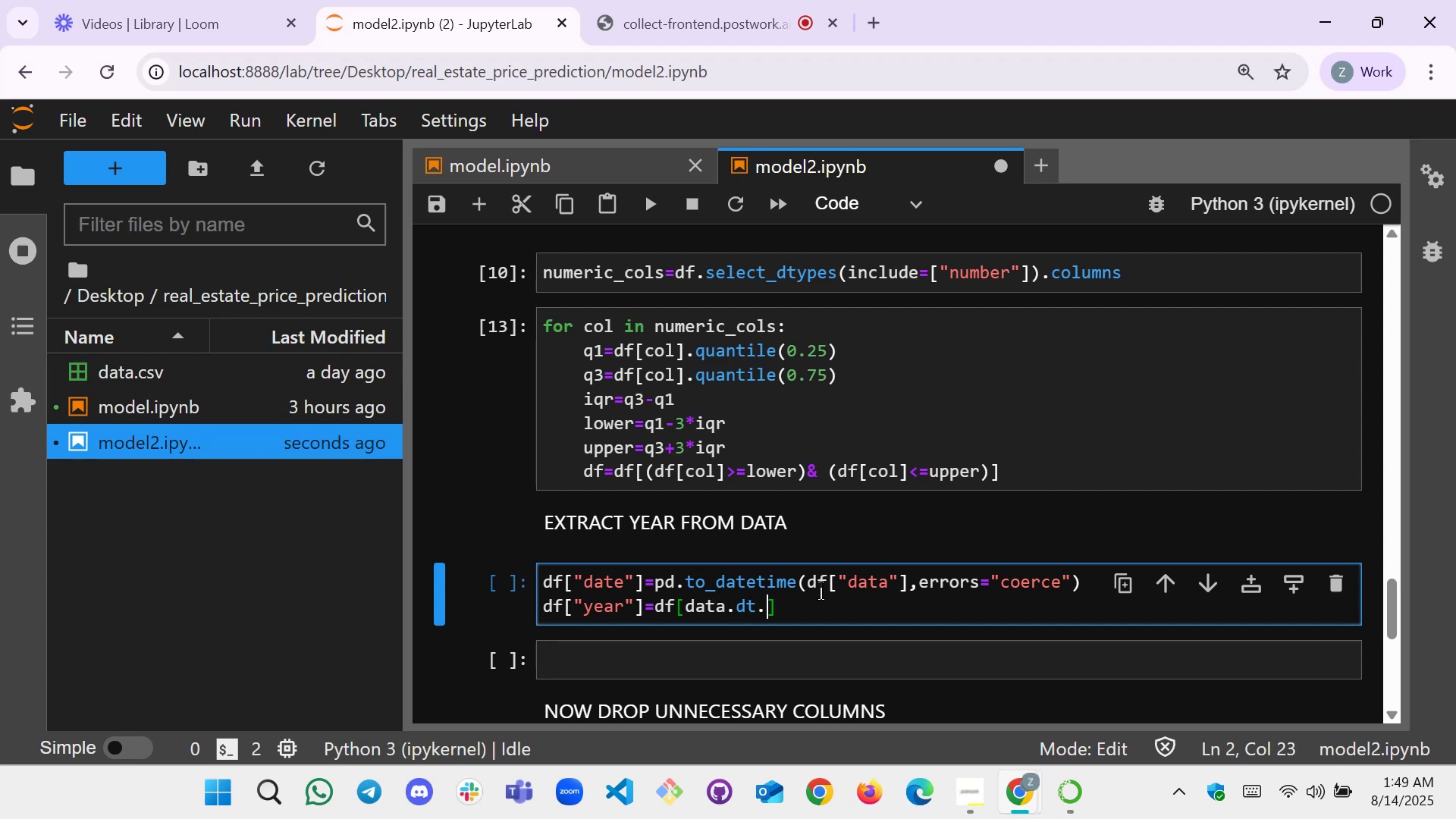 
key(Backspace)
key(Backspace)
key(Backspace)
key(Backspace)
key(Backspace)
key(Backspace)
type(e)
key(Backspace)
type(te)
key(Backspace)
key(Backspace)
key(Backspace)
key(Backspace)
type("")
 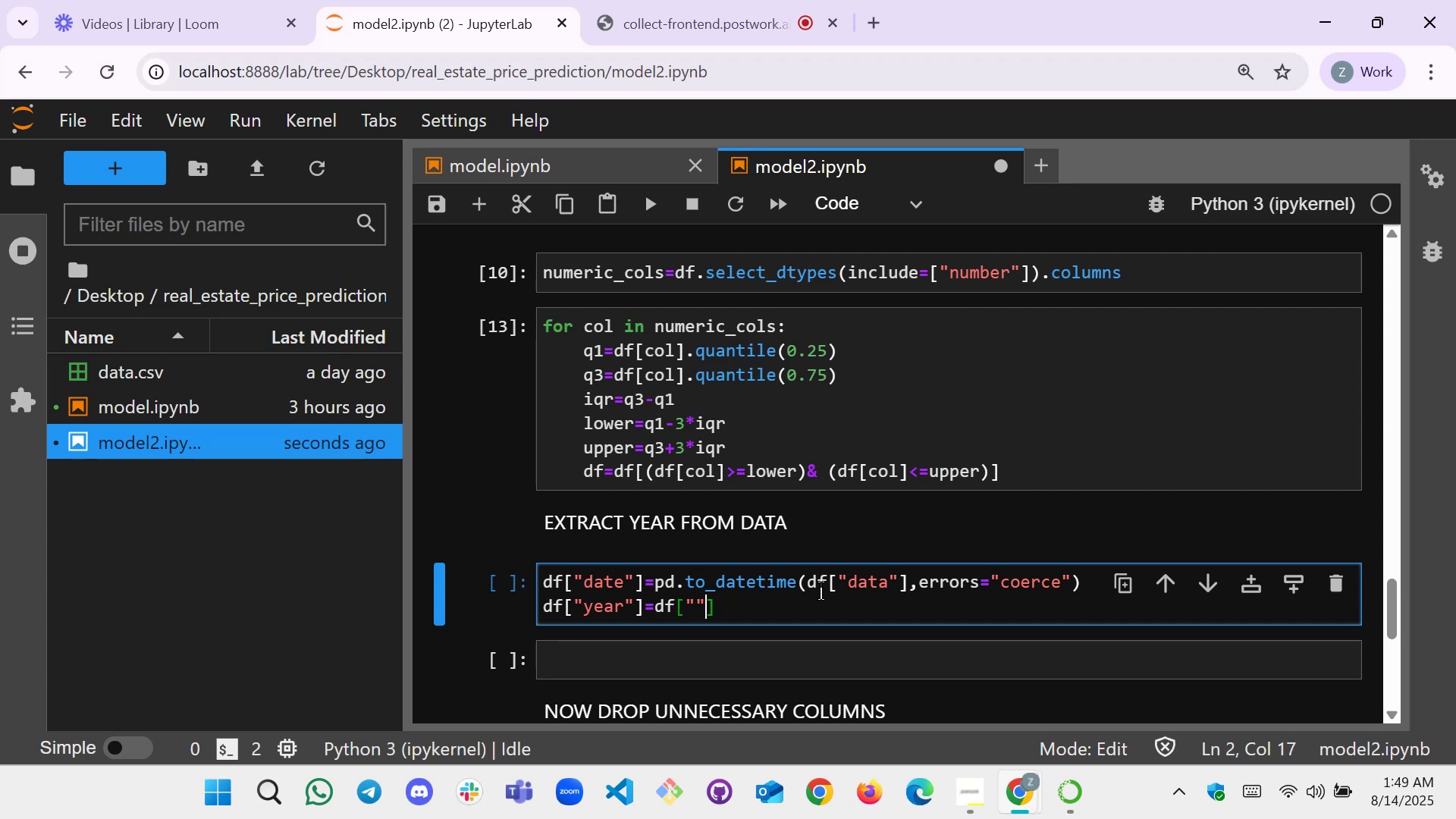 
key(ArrowLeft)
 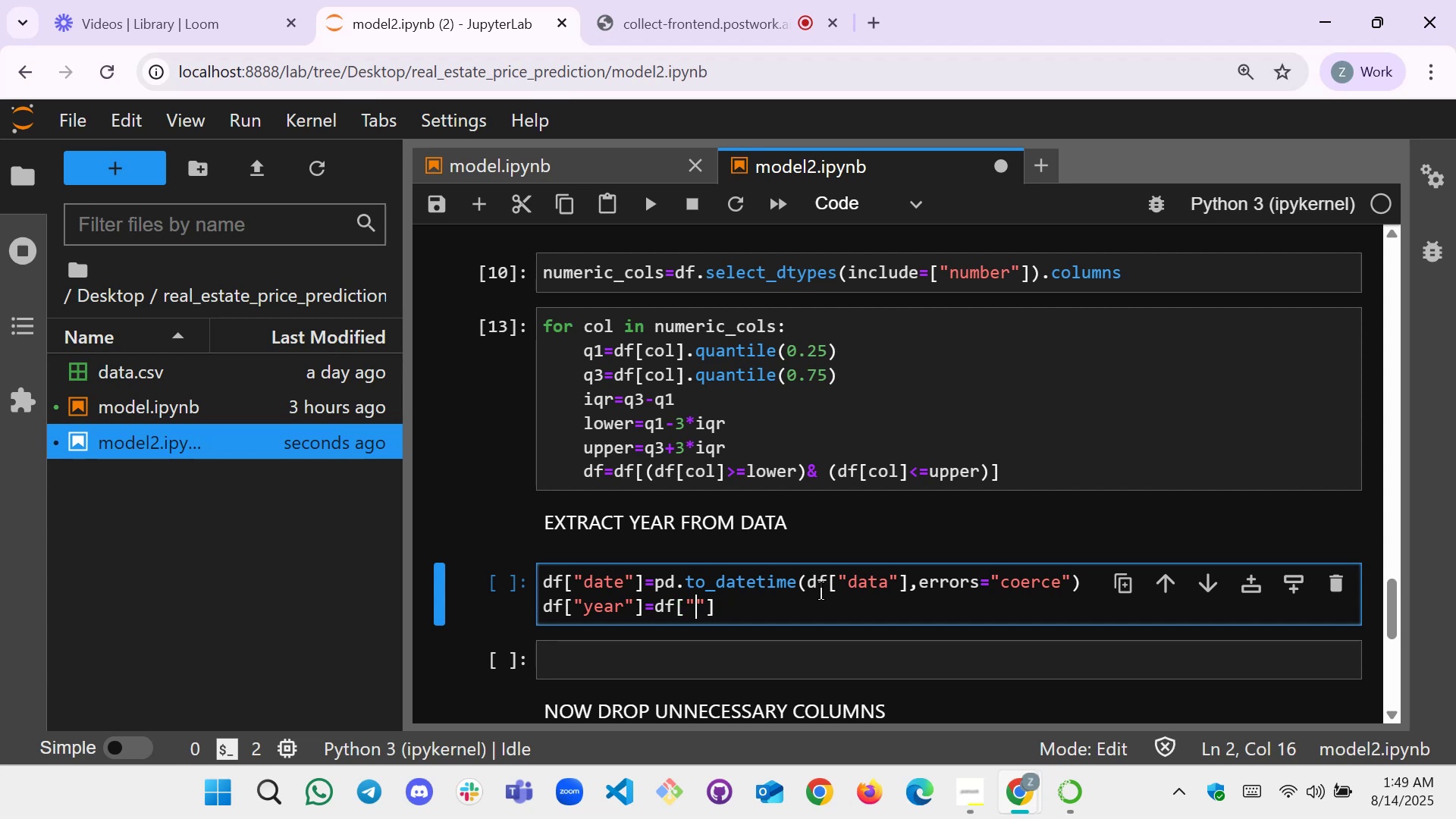 
type(data)
key(Backspace)
type(e)
 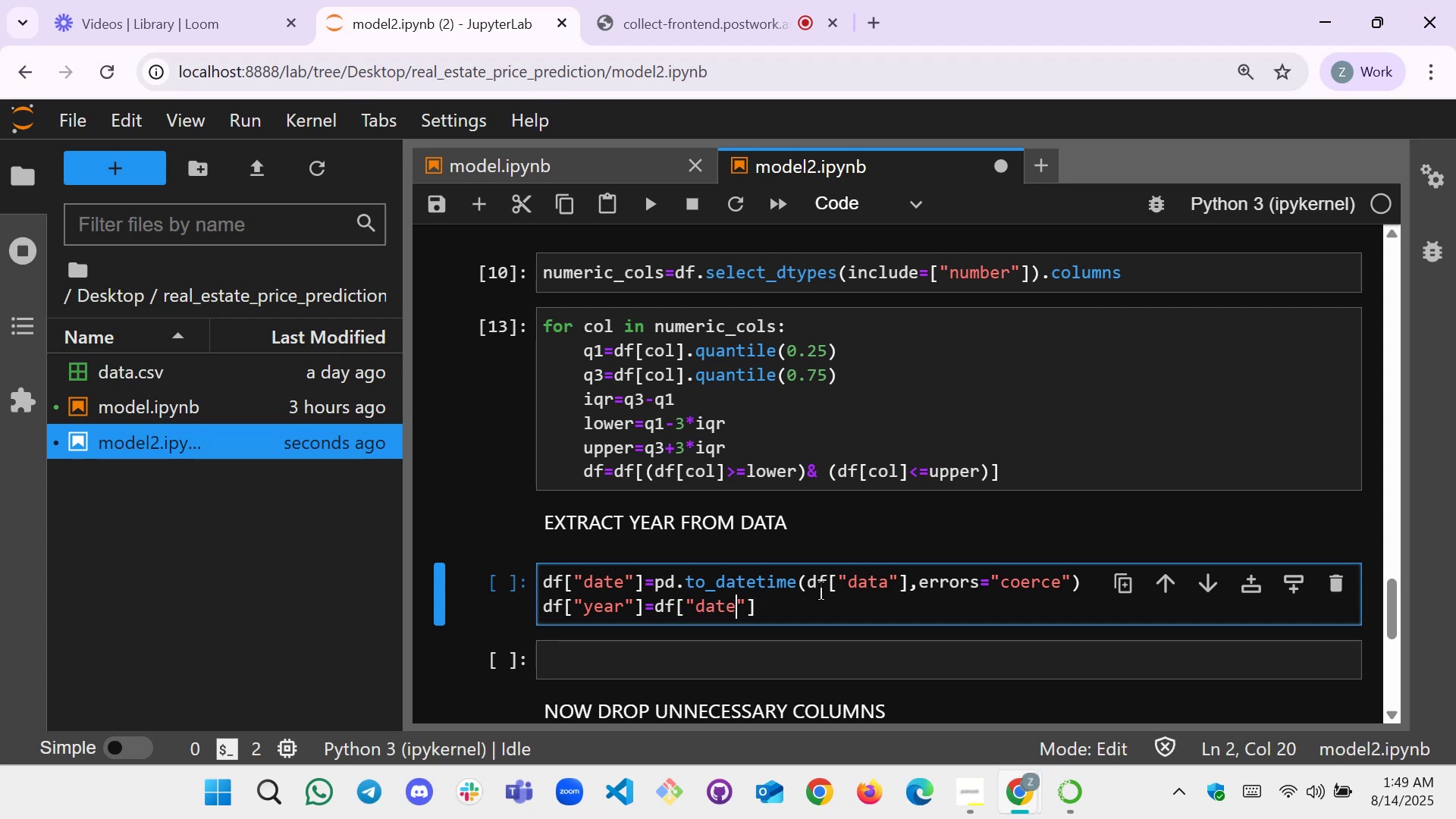 
key(ArrowRight)
 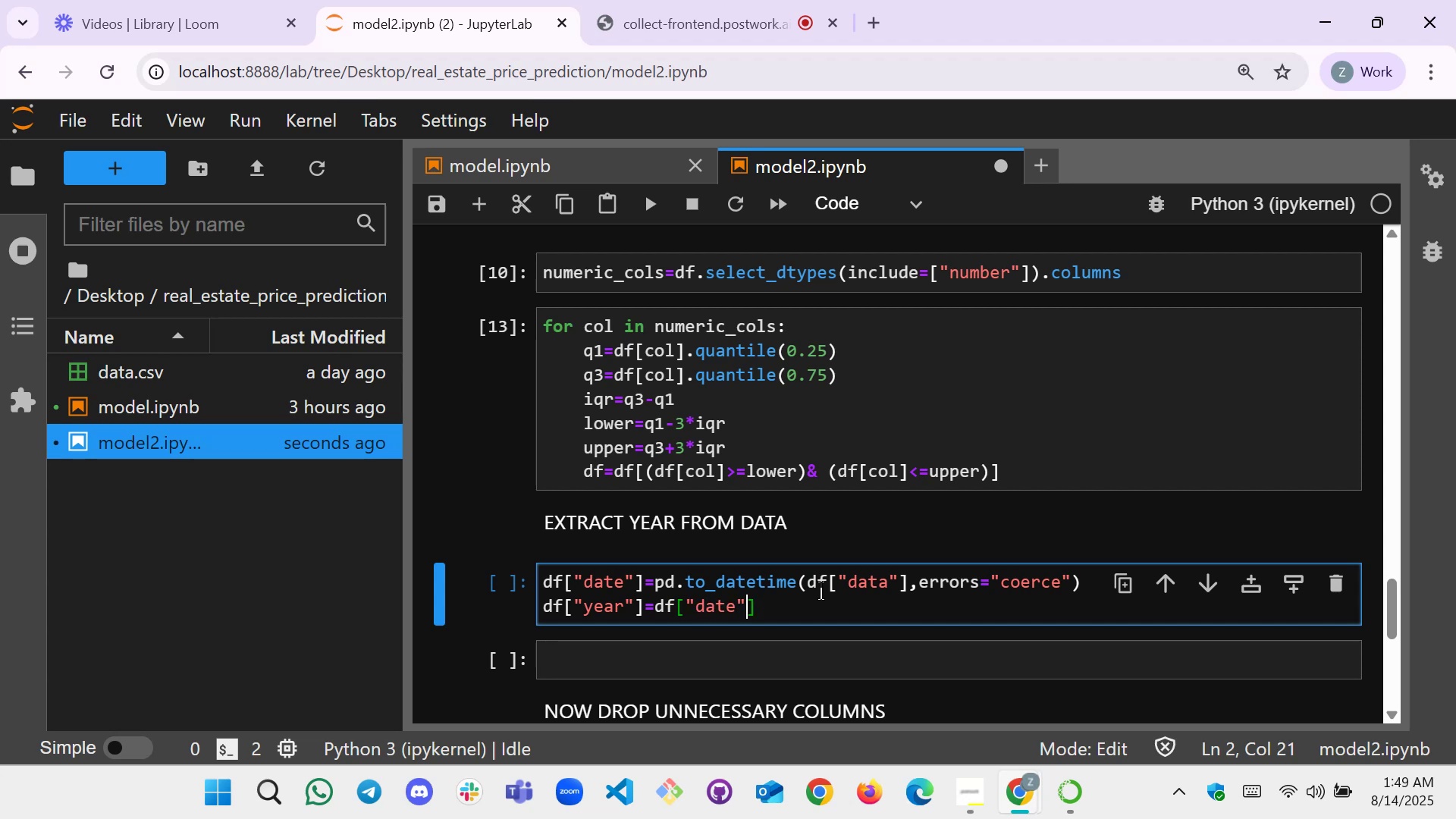 
key(ArrowRight)
 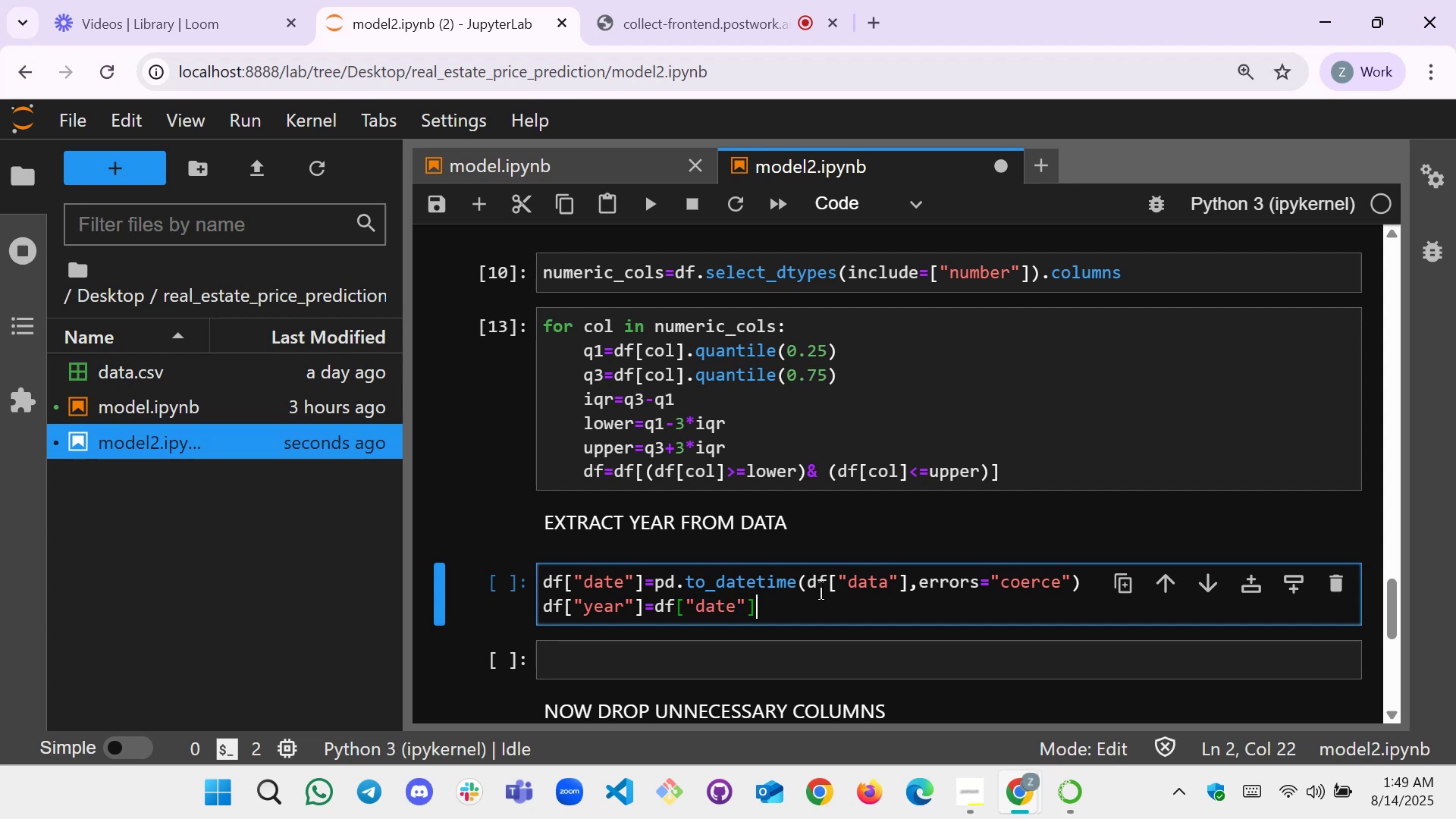 
type(;)
key(Backspace)
type(.dt.ea)
key(Backspace)
key(Backspace)
type(year)
 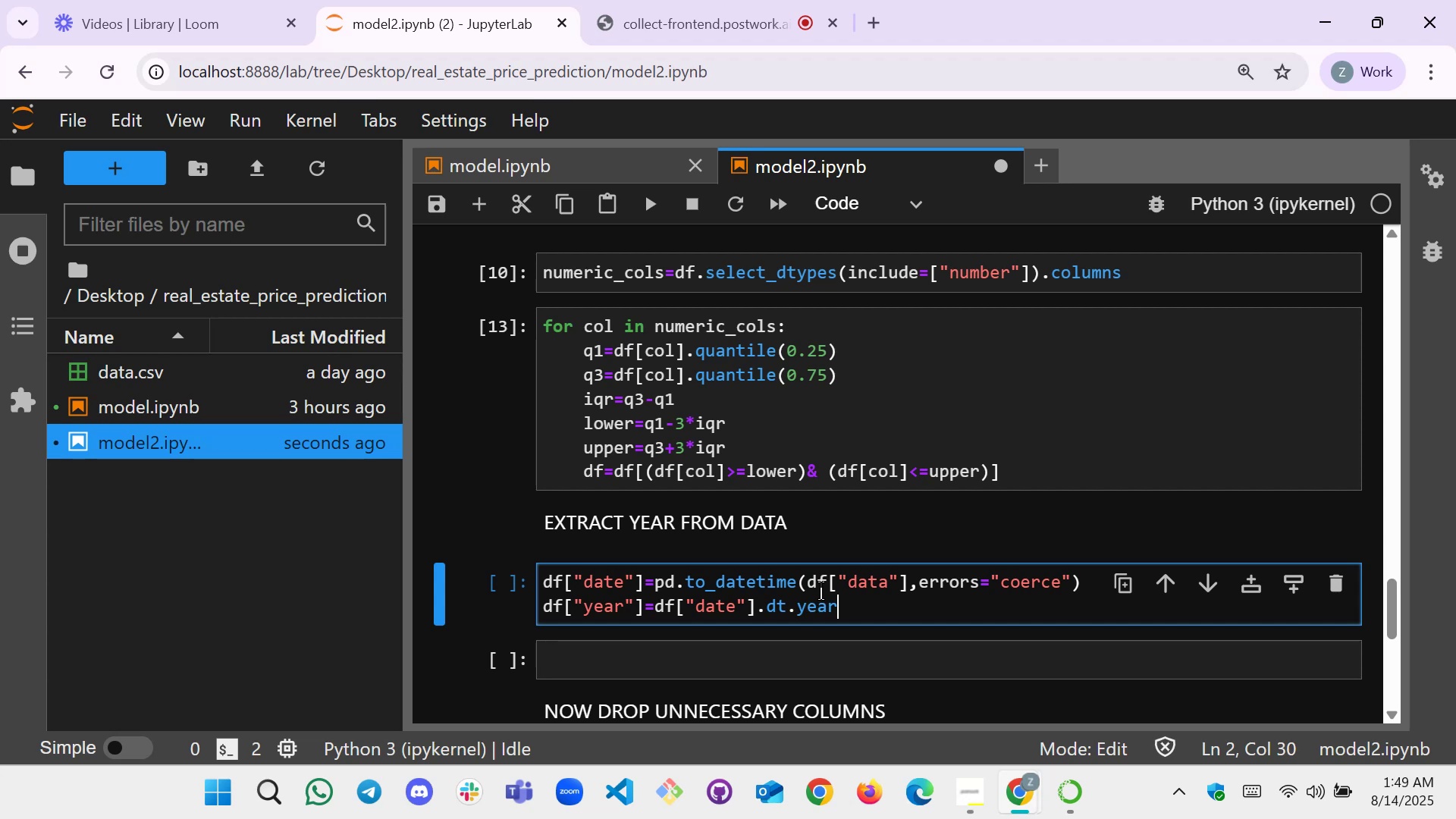 
key(Shift+ShiftRight)
 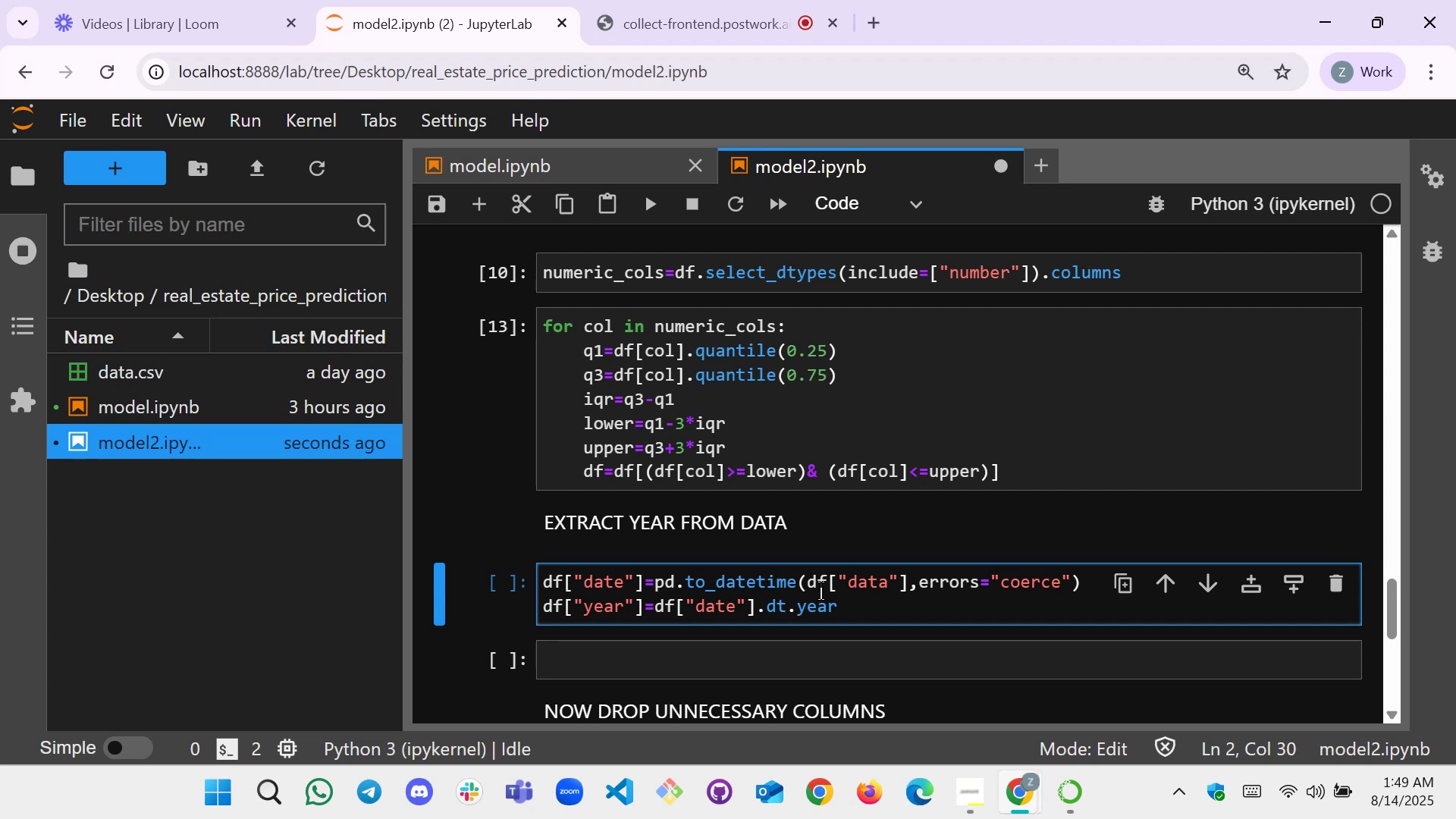 
key(Shift+Enter)
 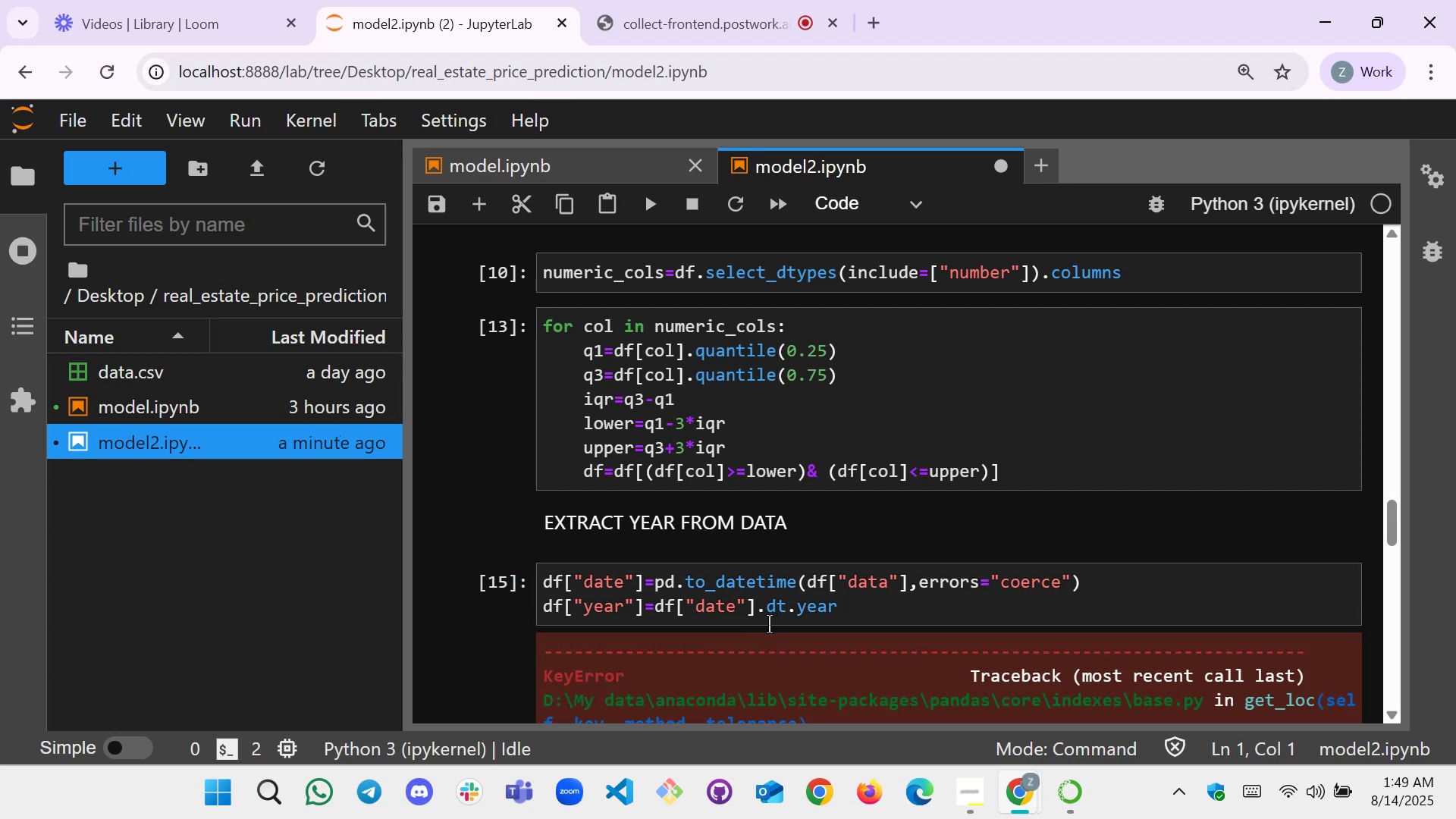 
wait(5.14)
 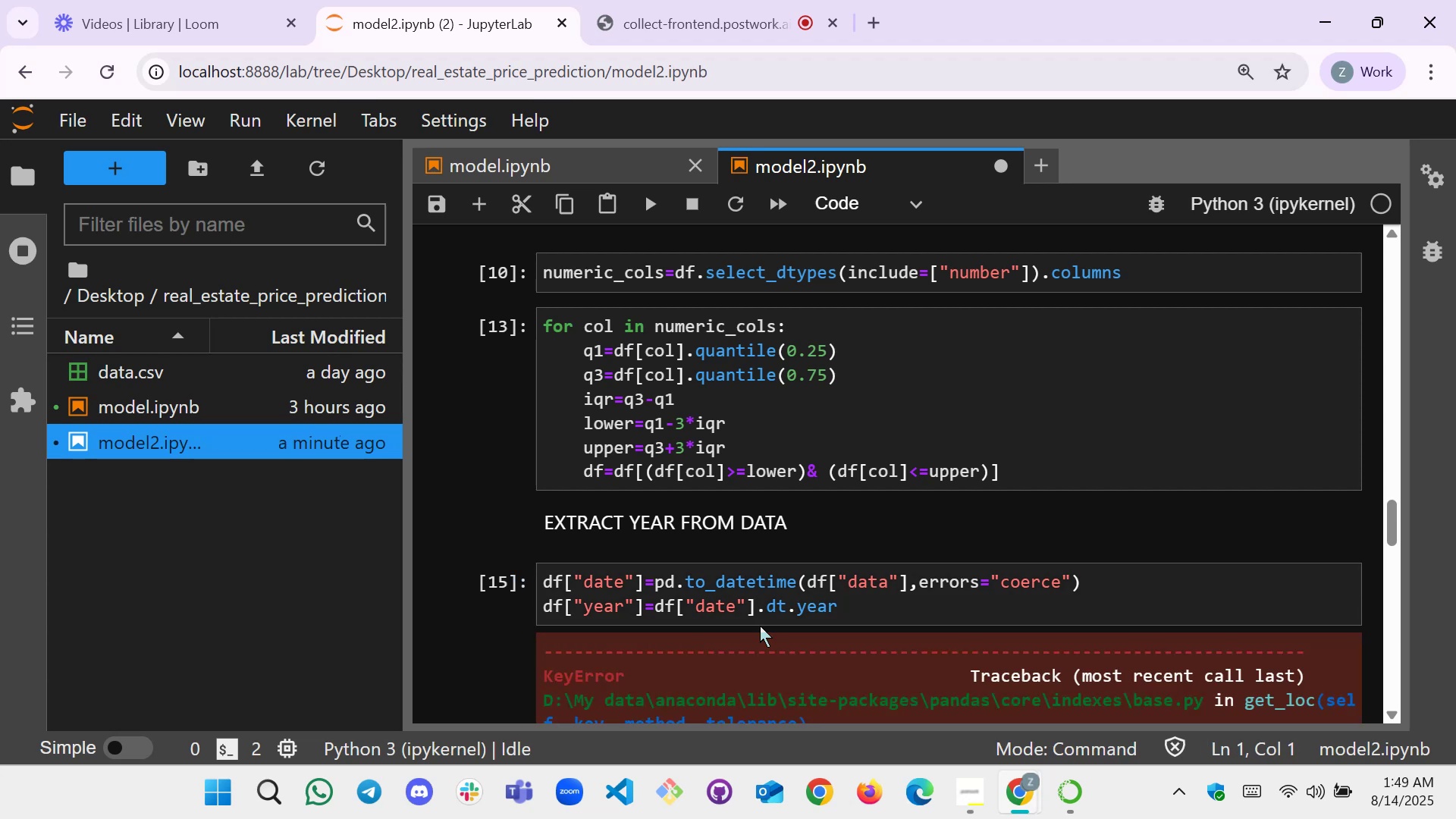 
scroll: coordinate [750, 604], scroll_direction: down, amount: 11.0
 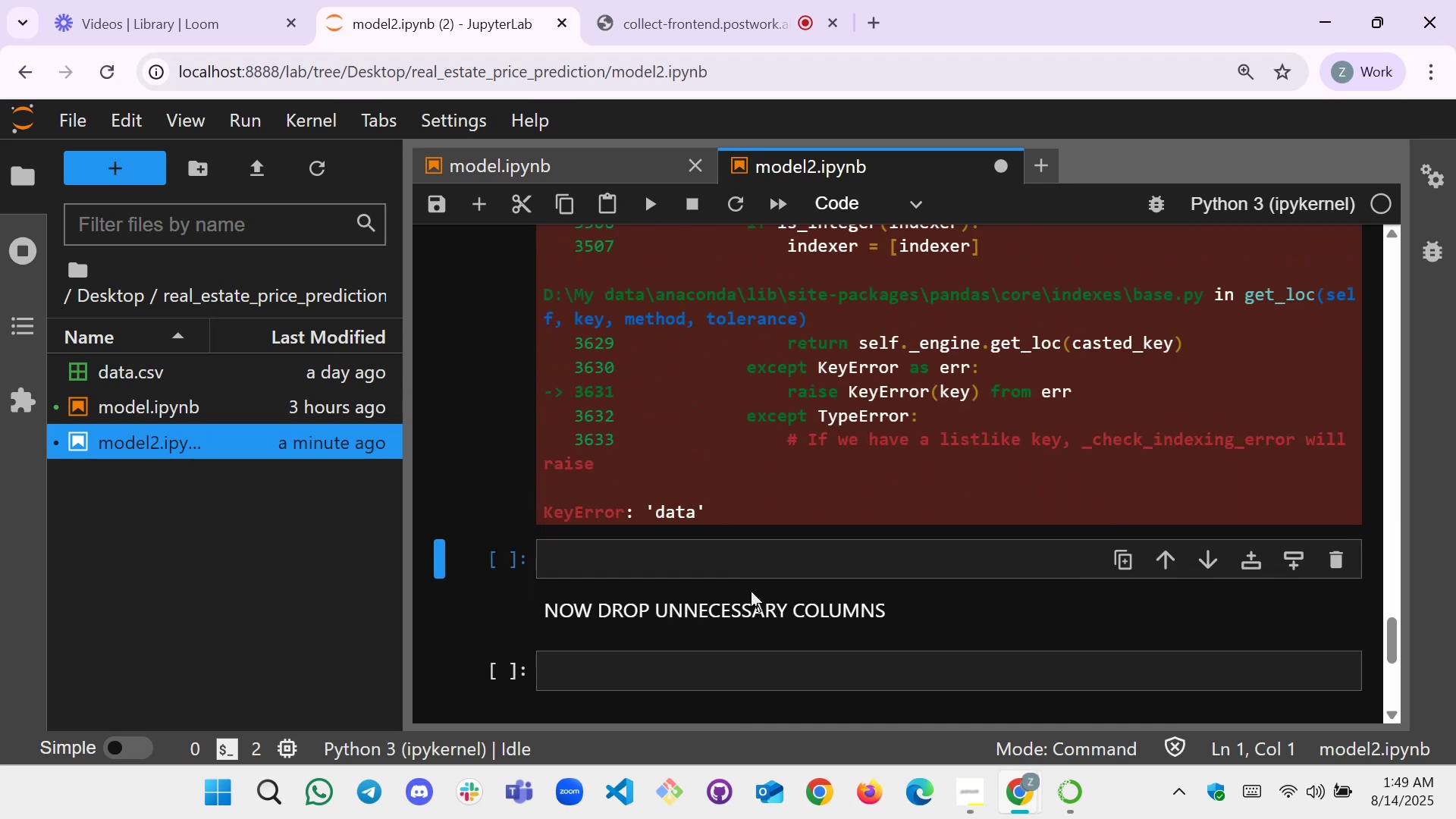 
scroll: coordinate [714, 554], scroll_direction: up, amount: 10.0
 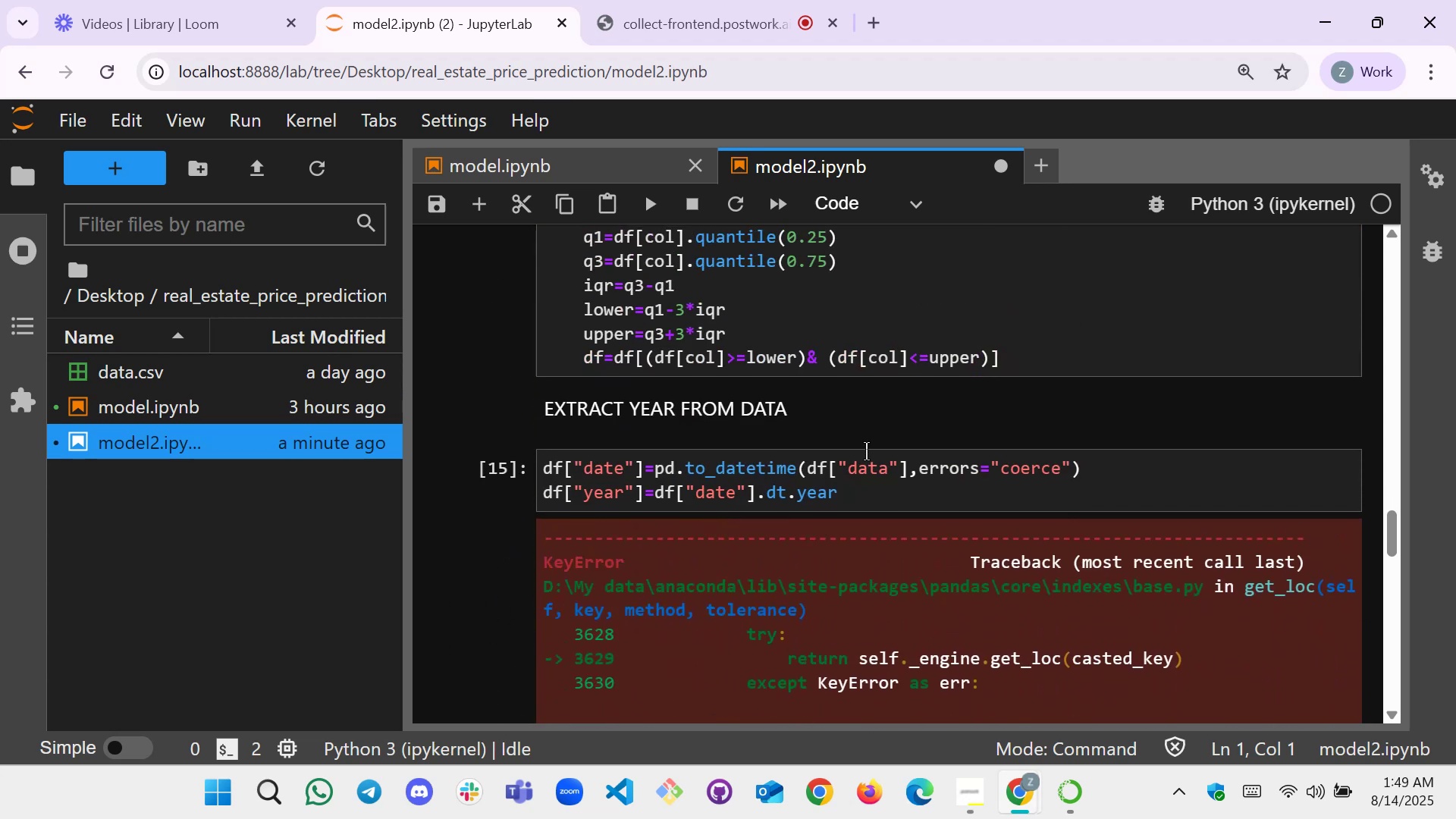 
left_click([890, 475])
 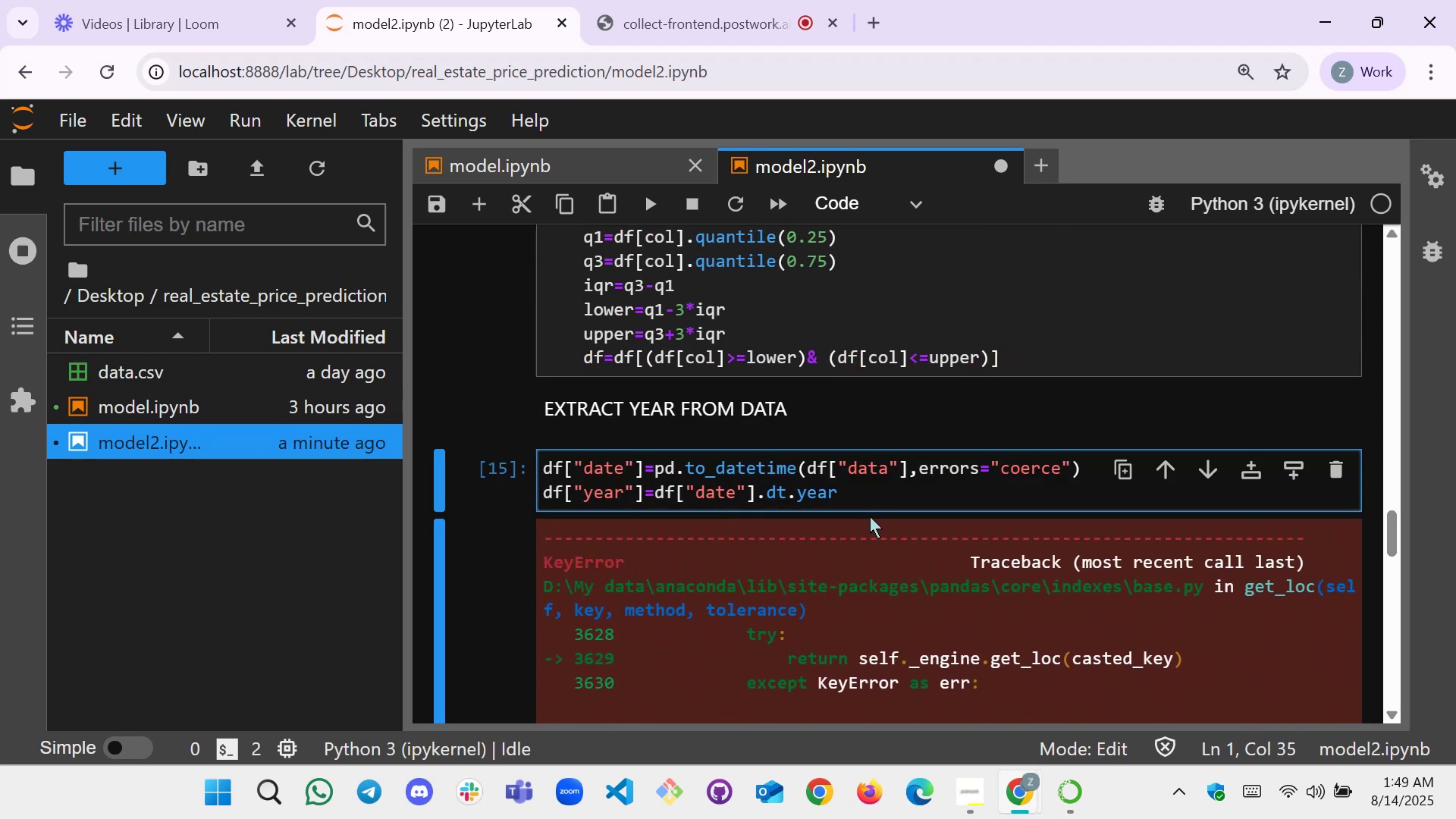 
key(Backspace)
 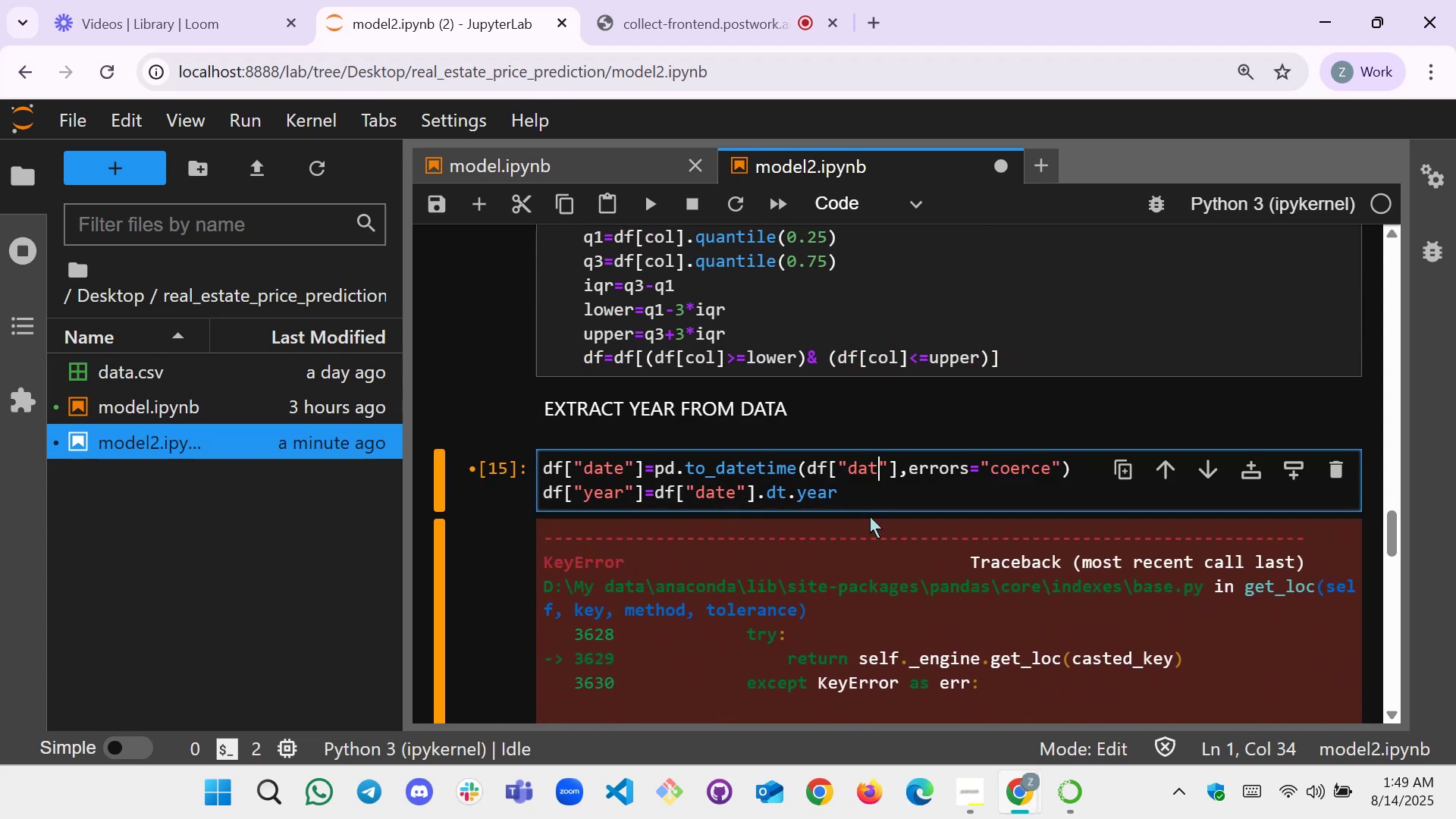 
key(E)
 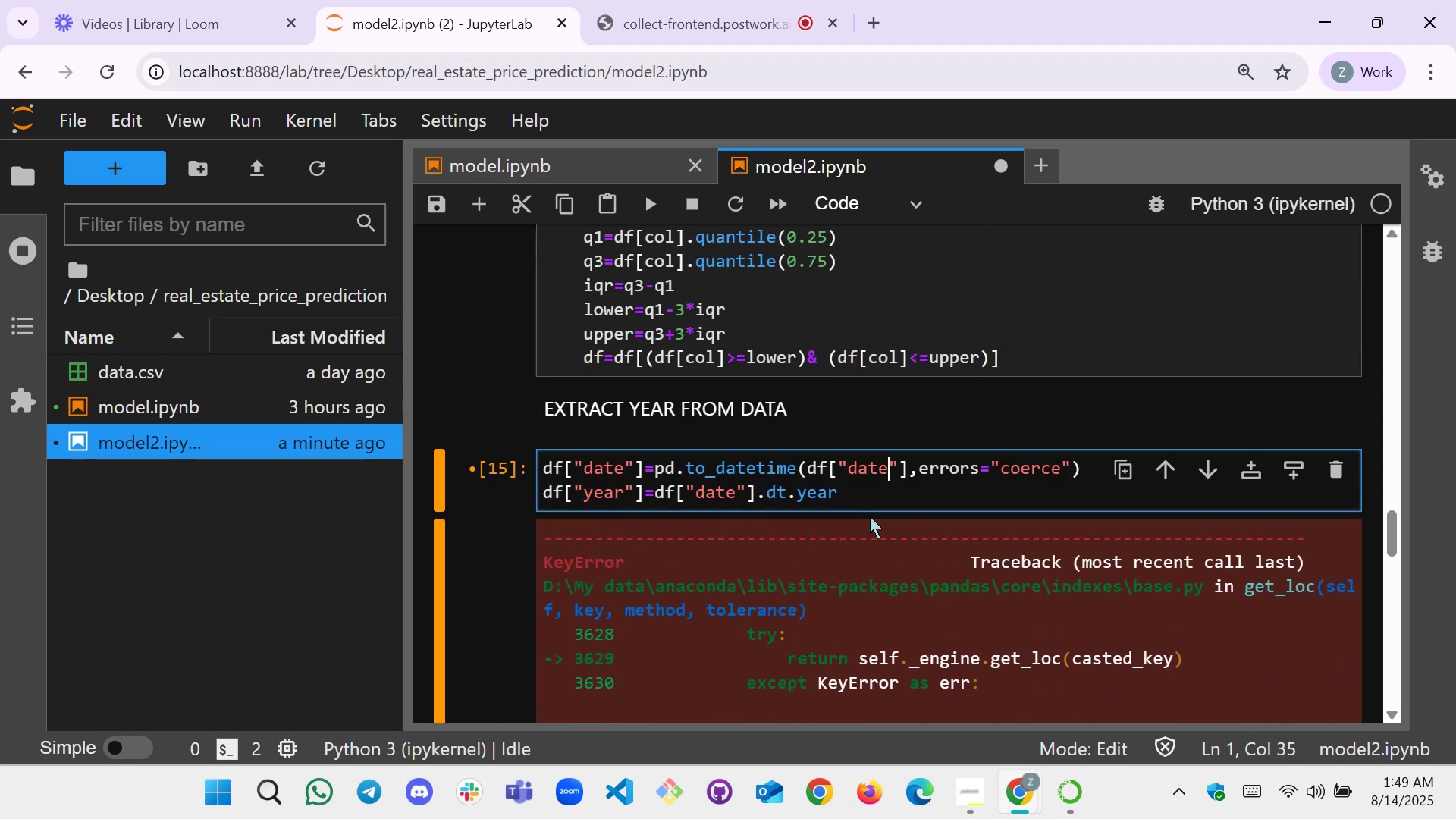 
key(Shift+Enter)
 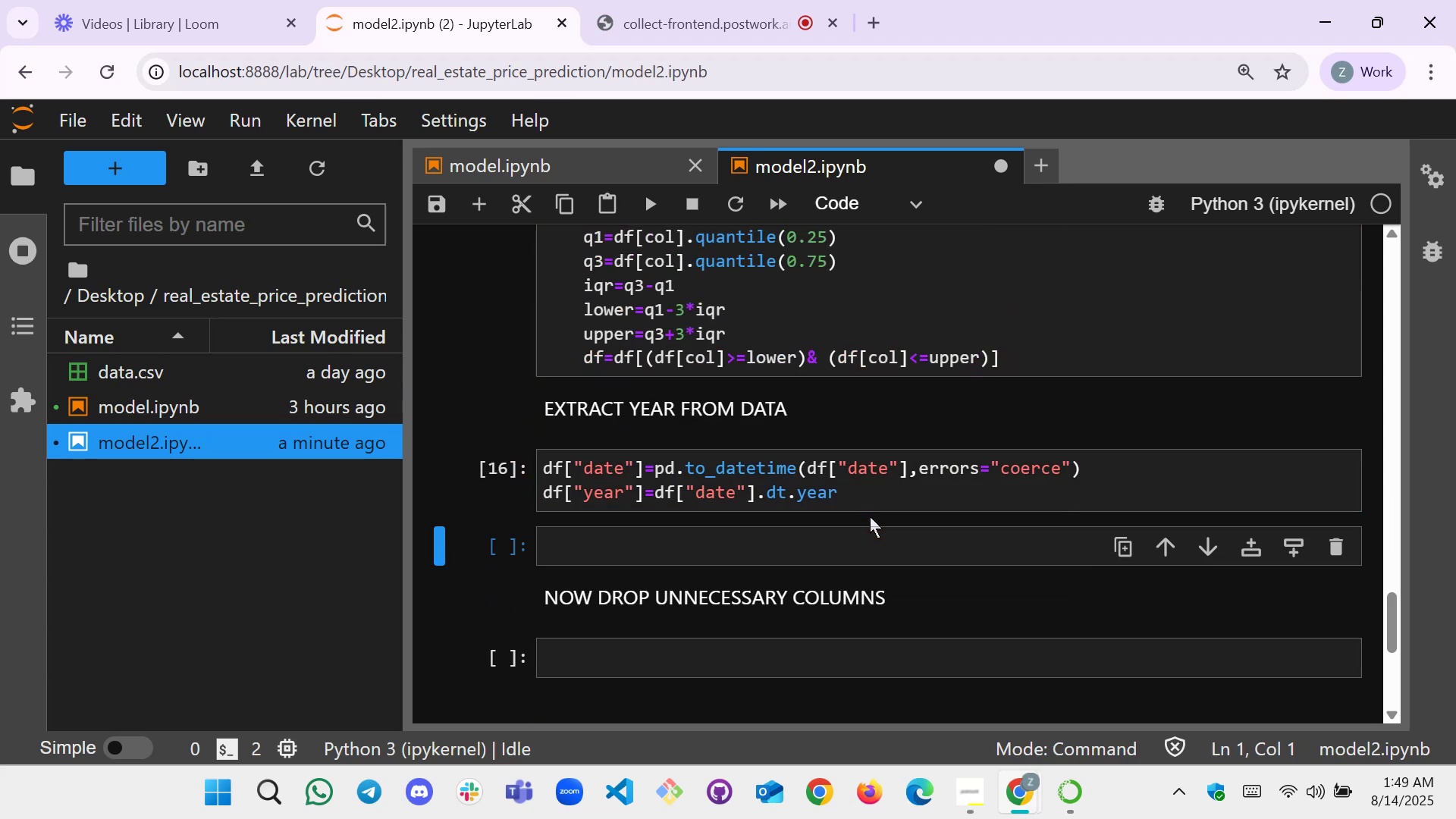 
left_click([830, 532])
 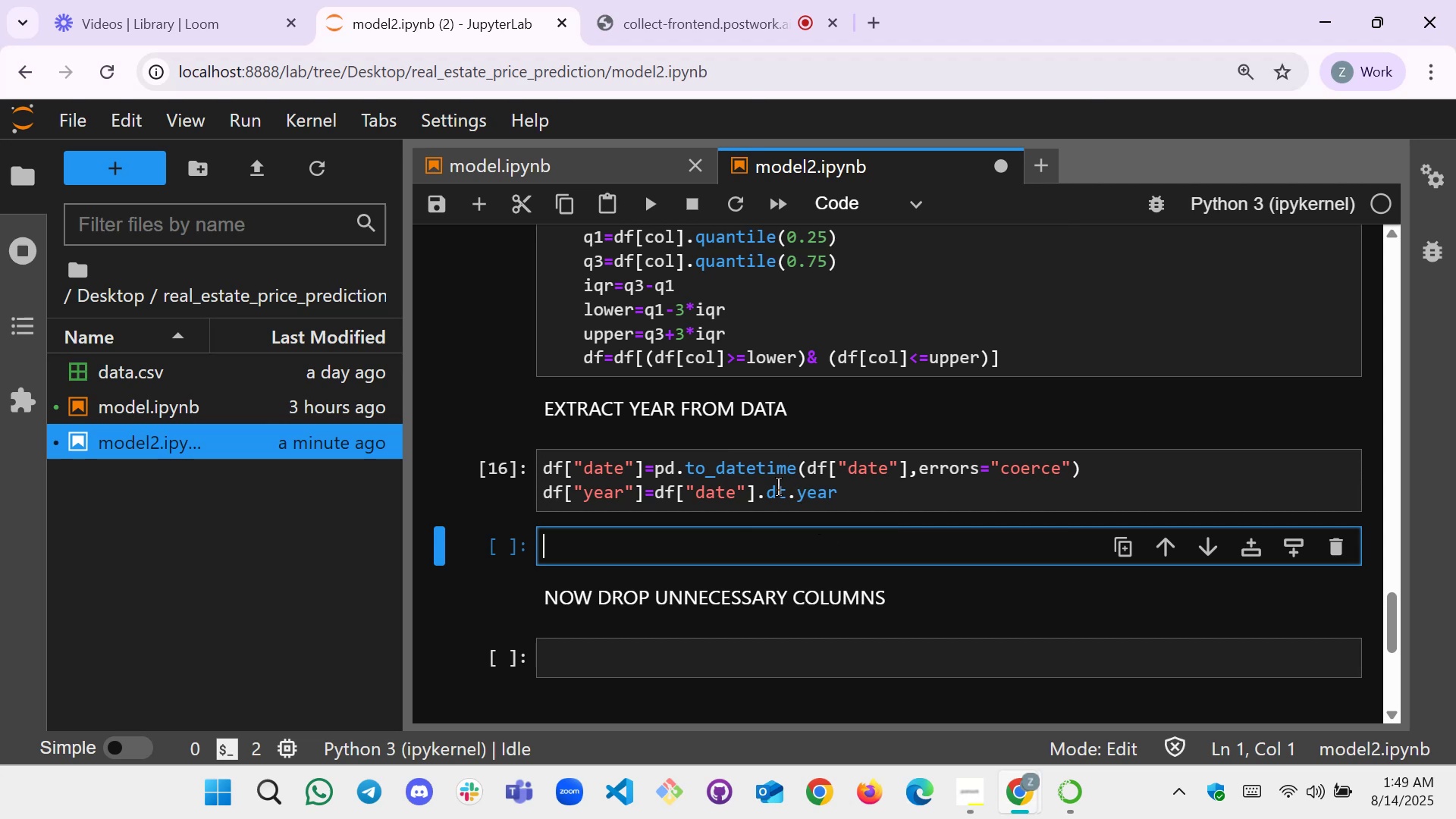 
left_click([687, 550])
 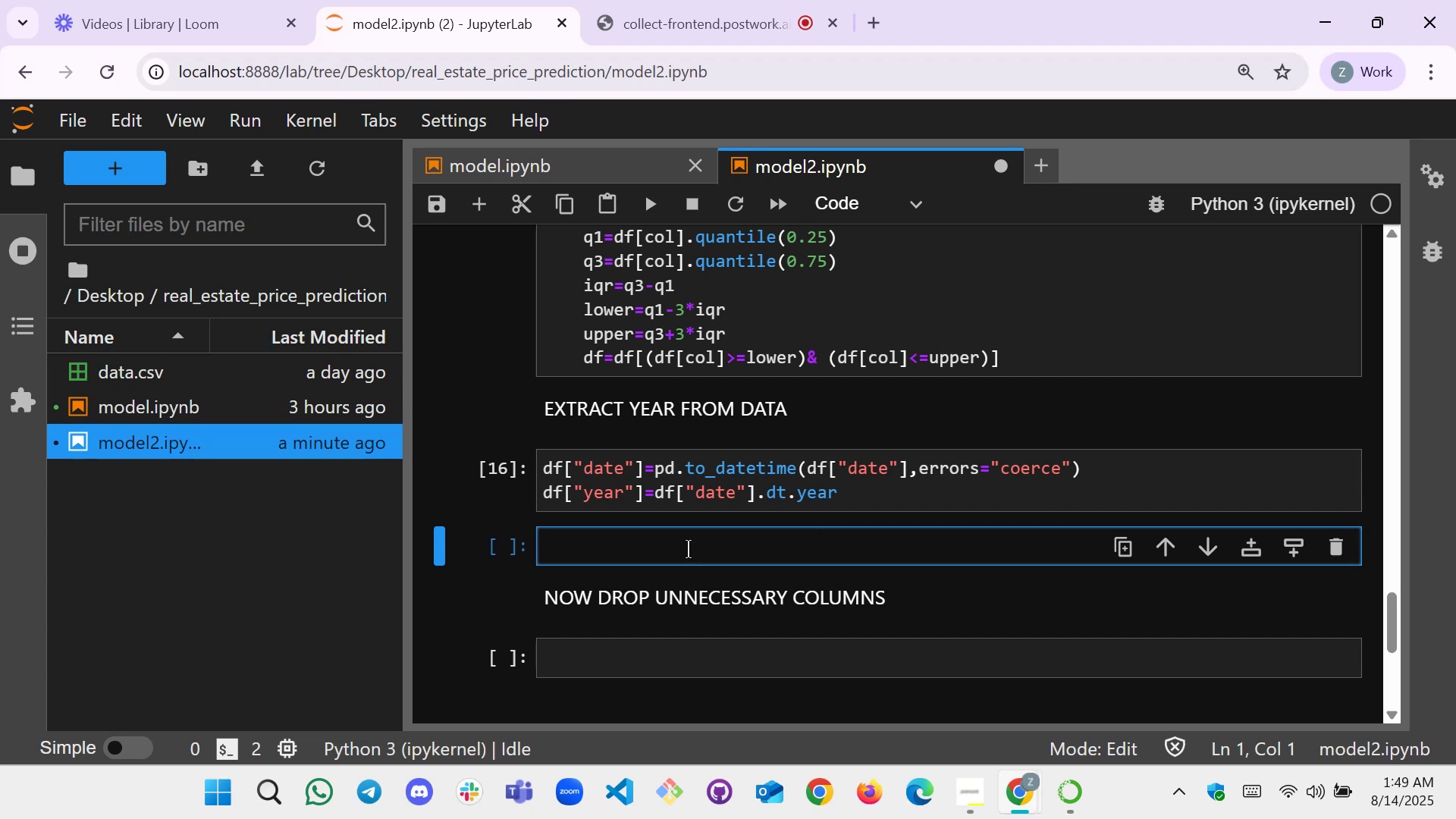 
wait(12.13)
 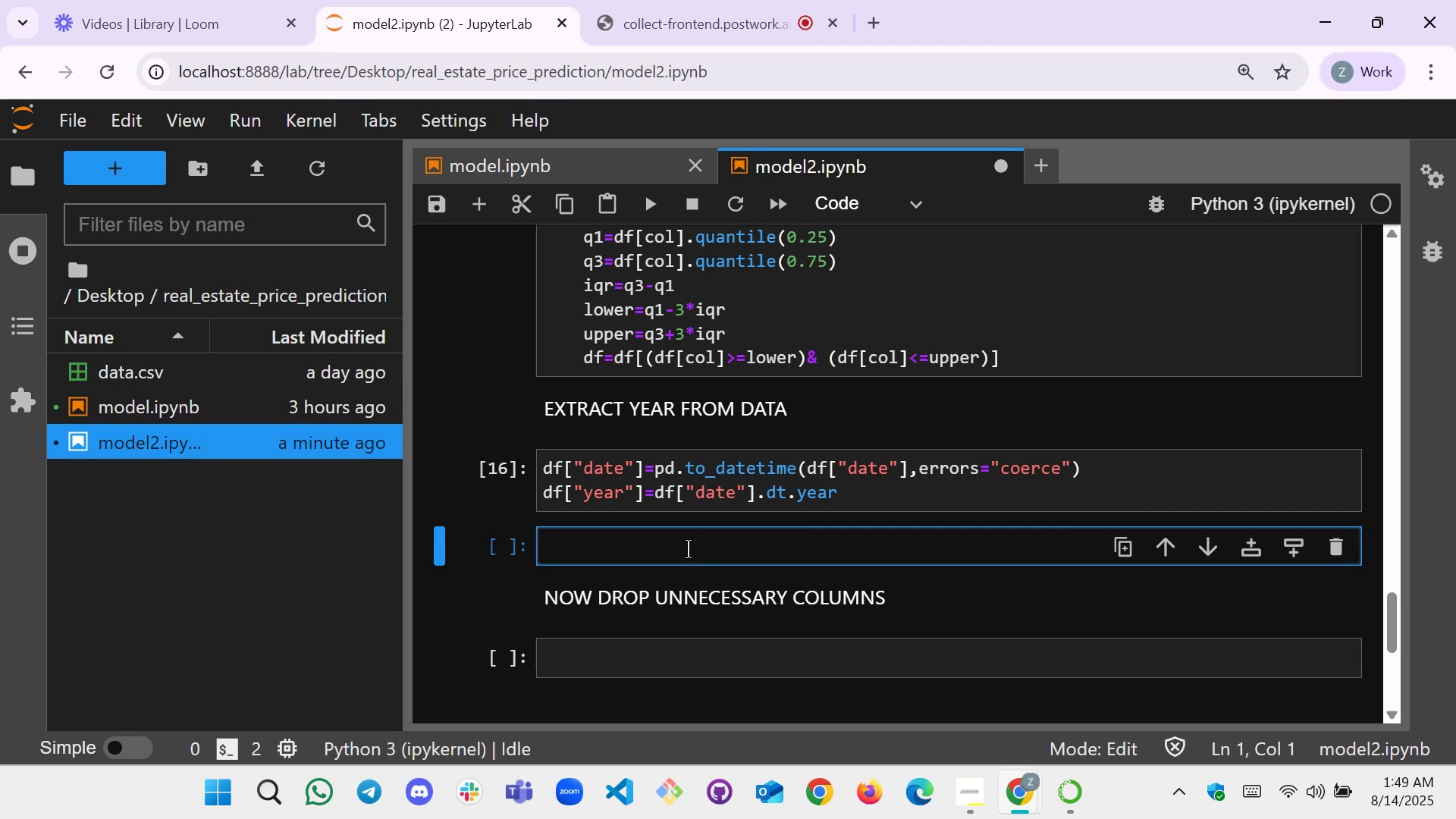 
left_click([708, 0])
 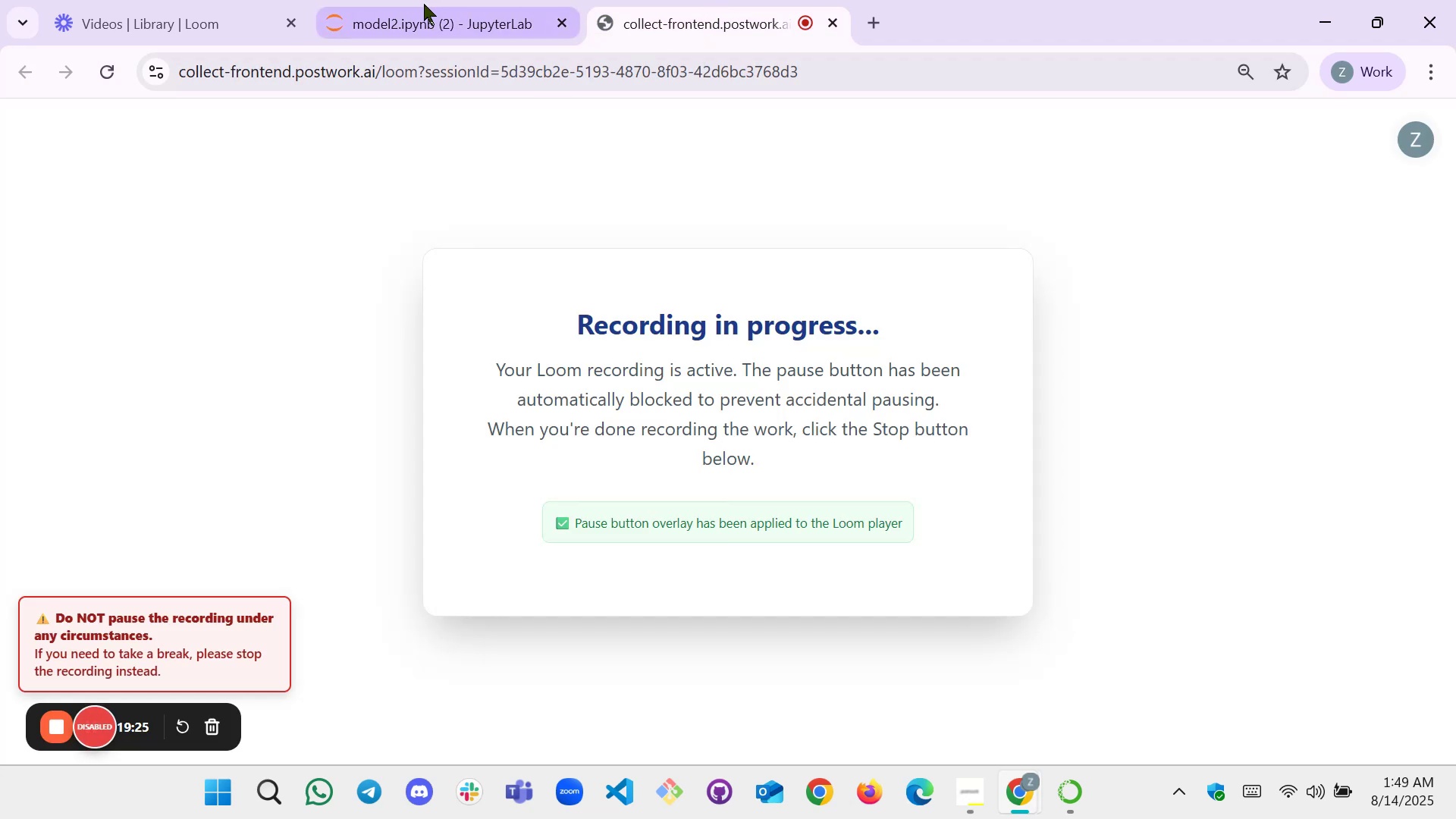 
left_click([406, 3])
 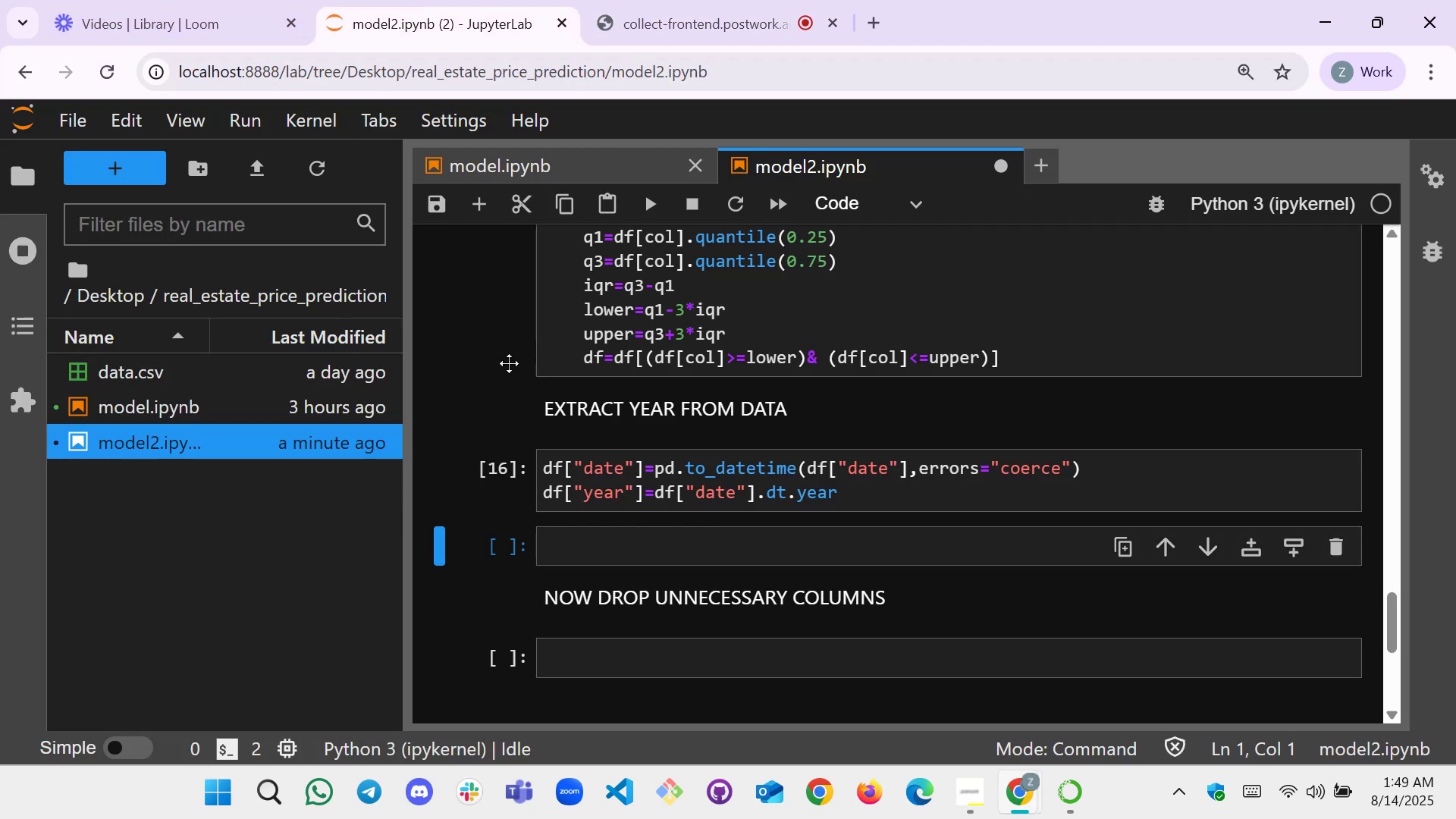 
left_click([616, 555])
 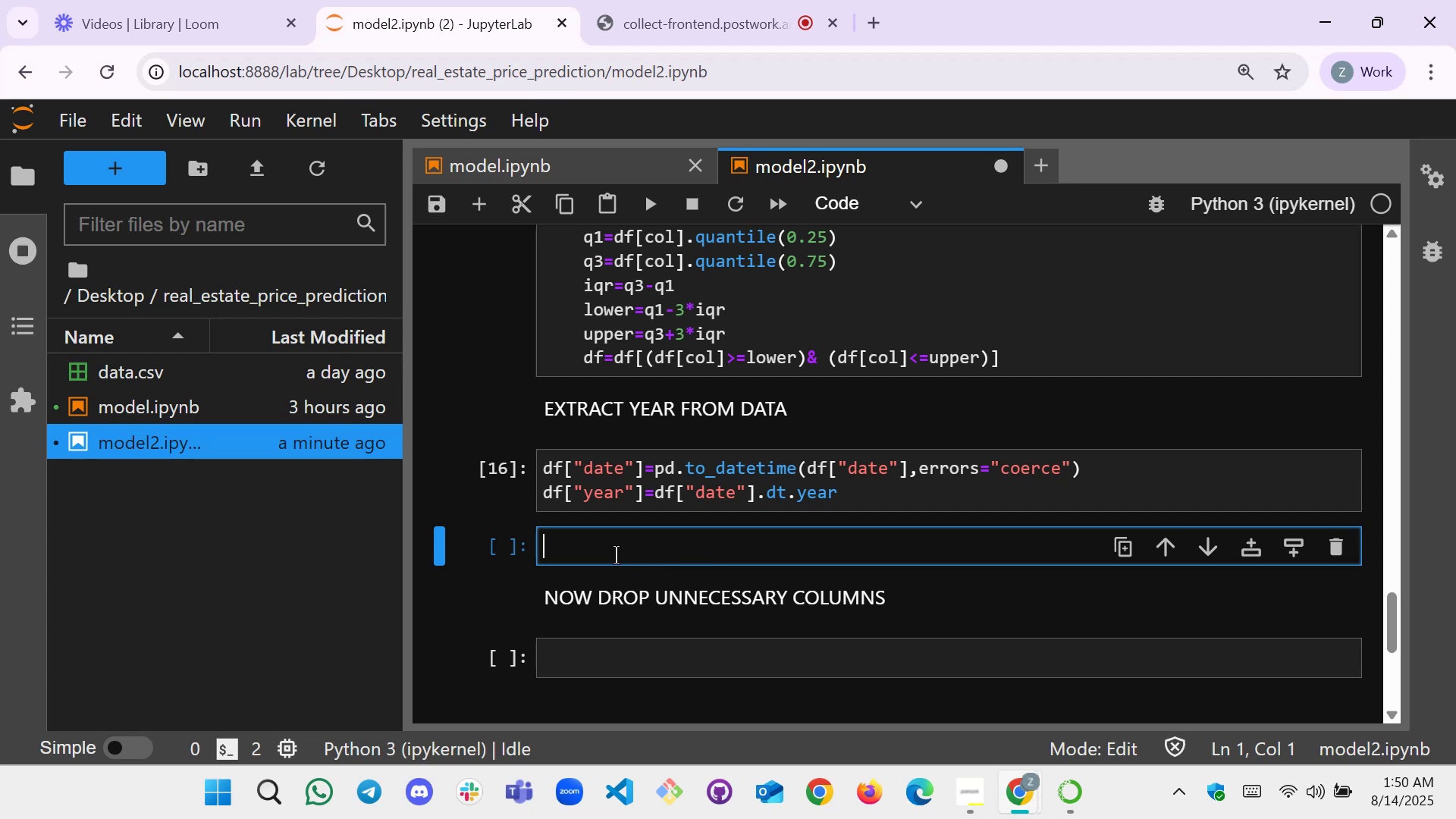 
wait(16.68)
 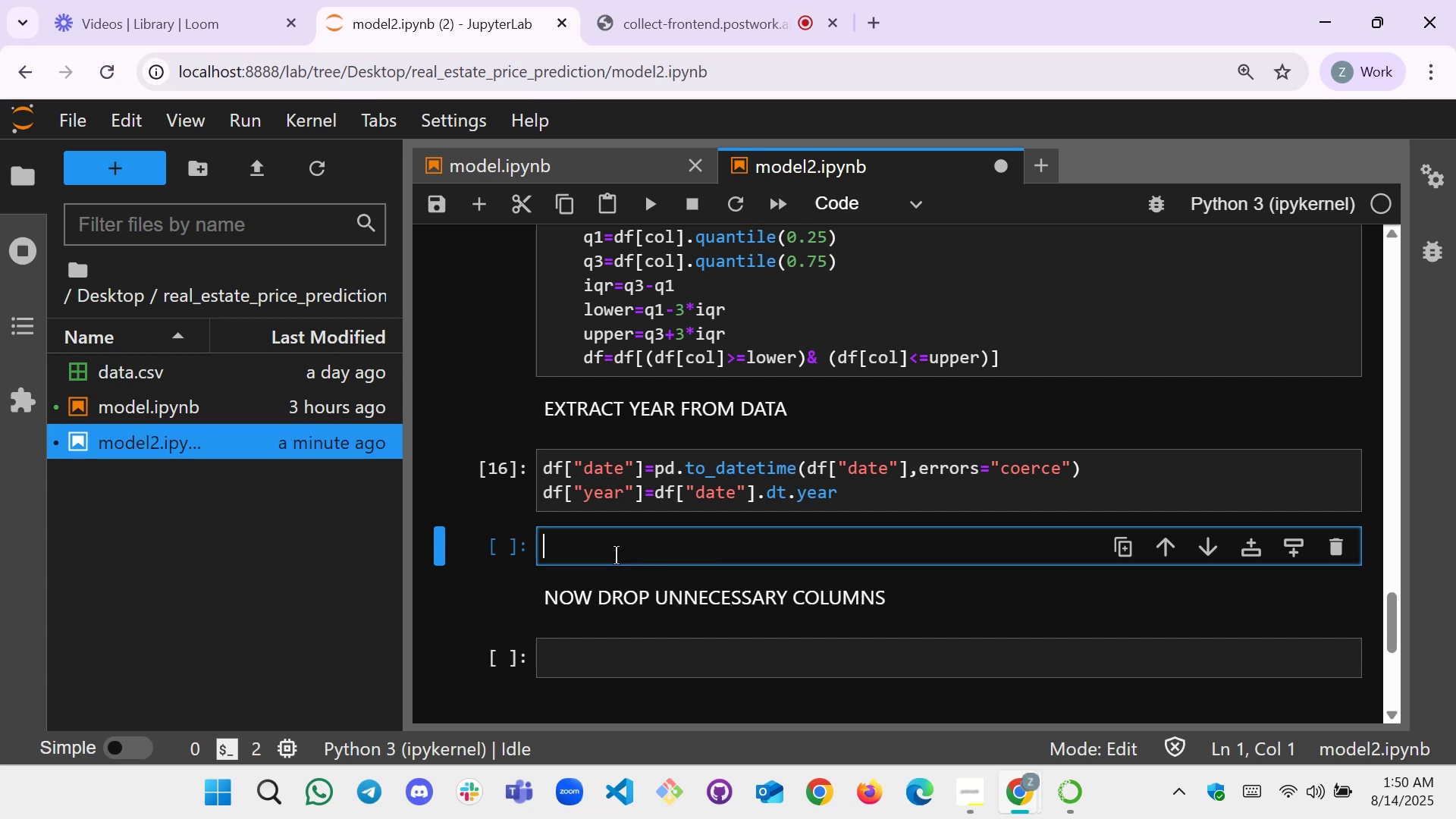 
type(df.drop())
 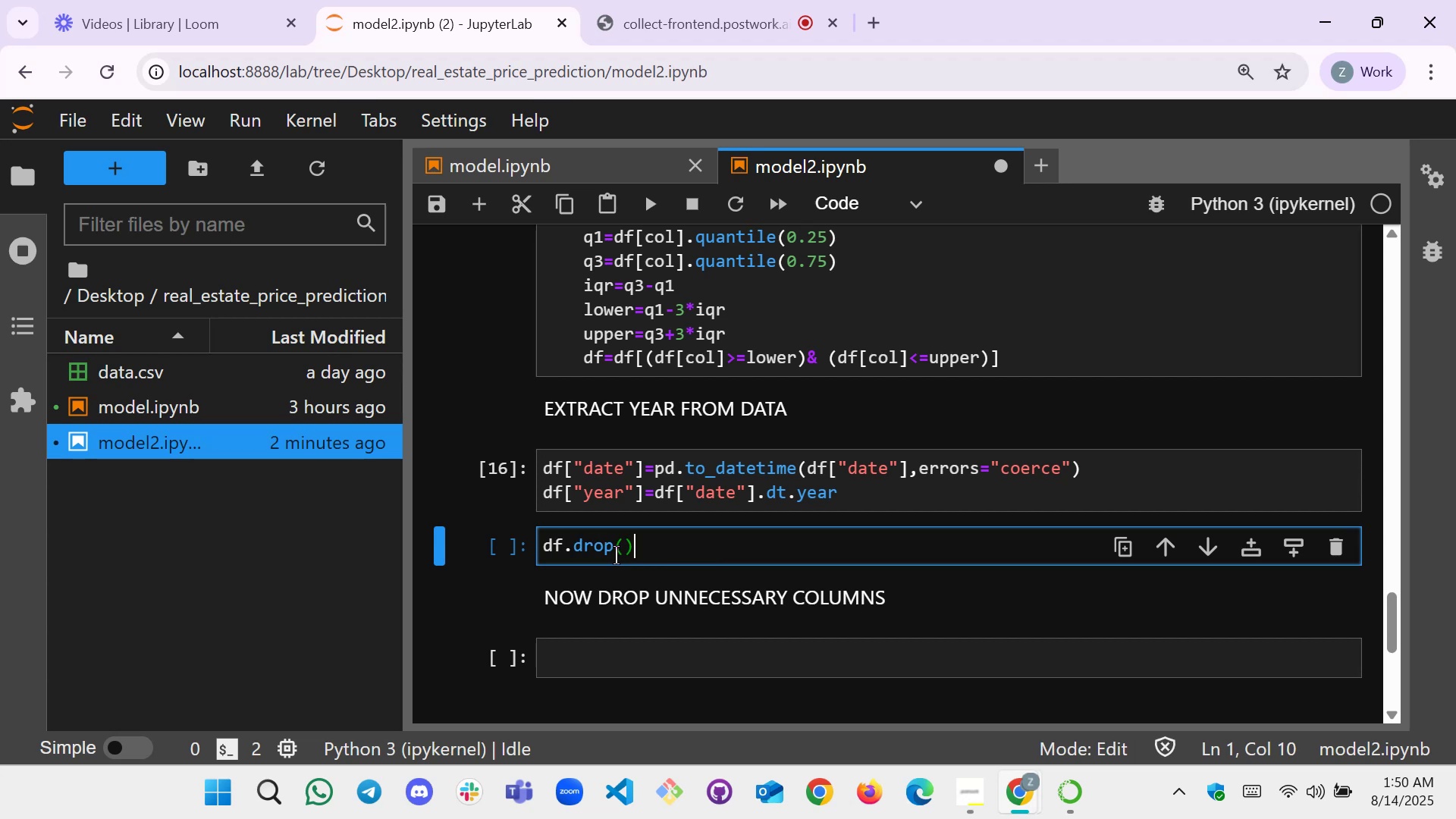 
key(ArrowLeft)
 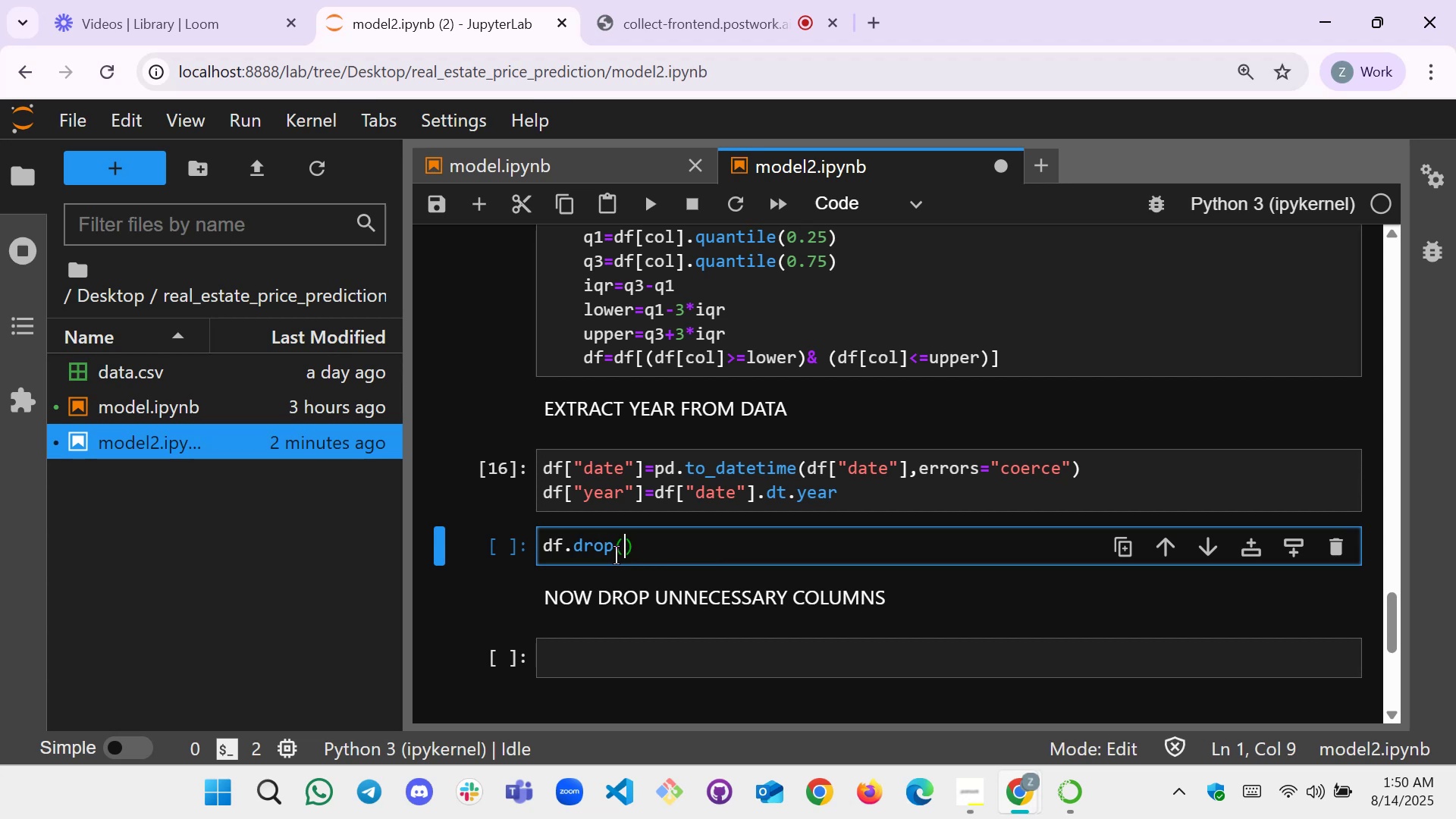 
type(columsn)
key(Backspace)
type(ns)
key(Backspace)
key(Backspace)
key(Backspace)
type(ns=[])
 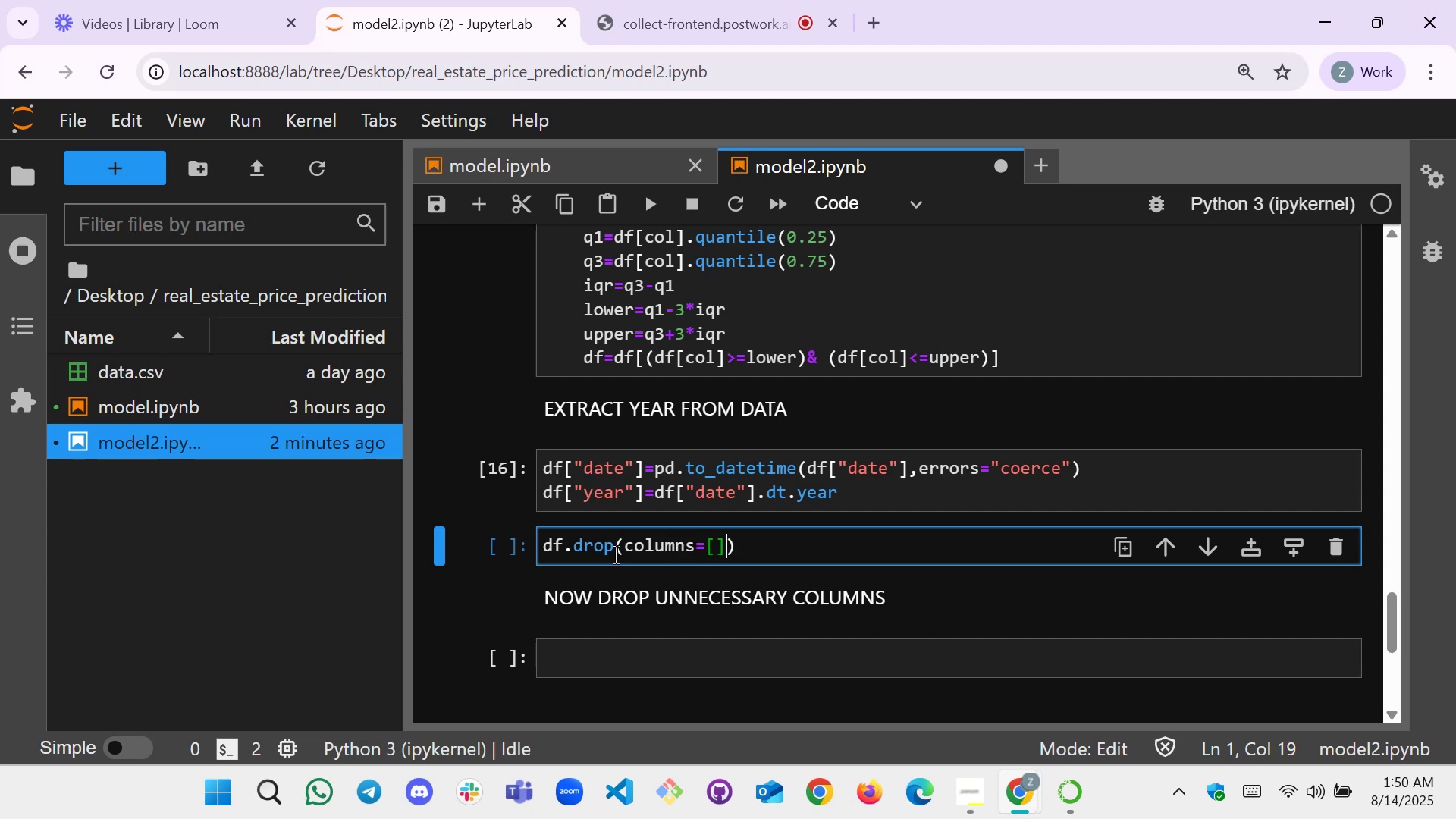 
key(ArrowLeft)
 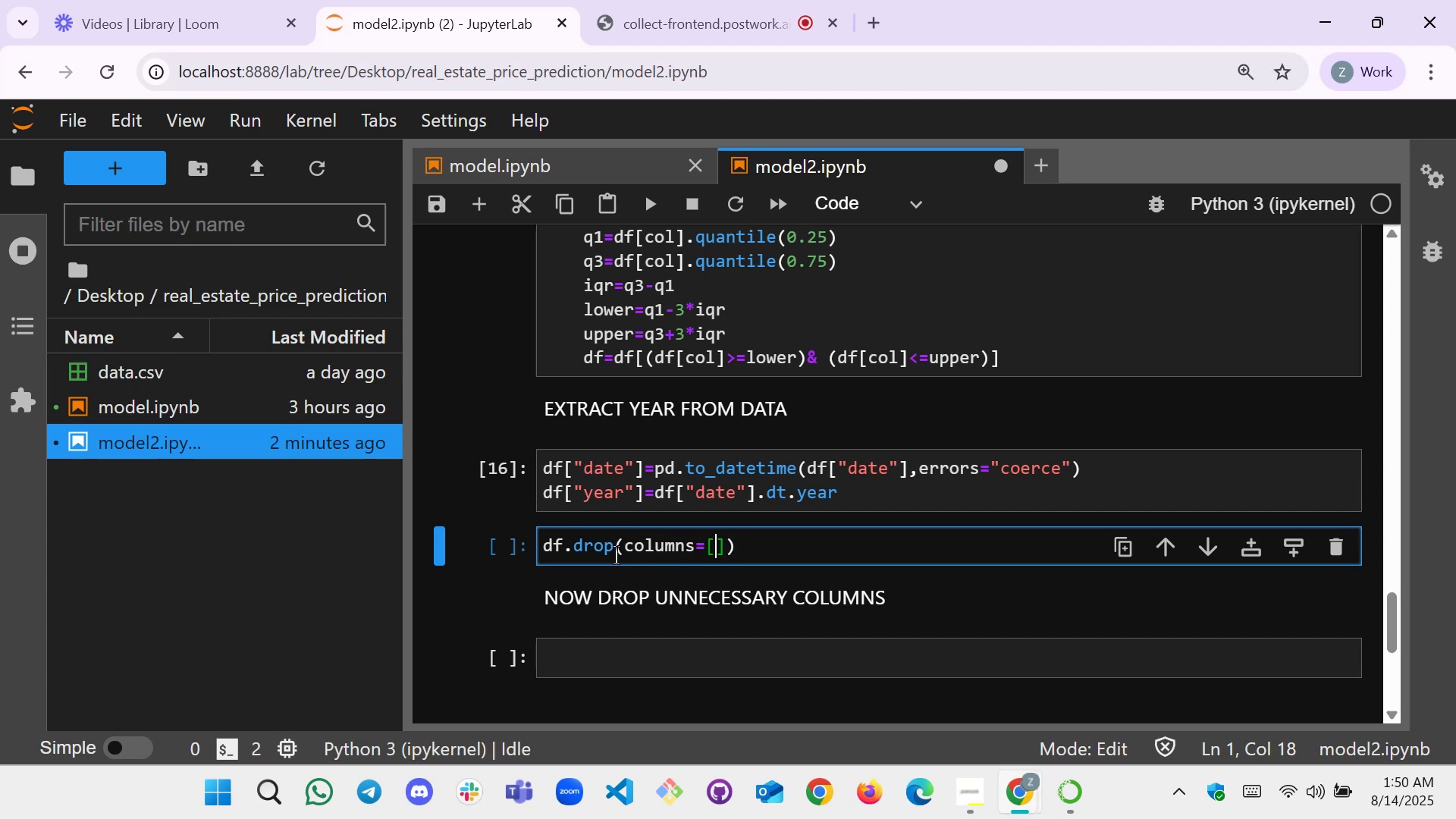 
key(Shift+Quote)
 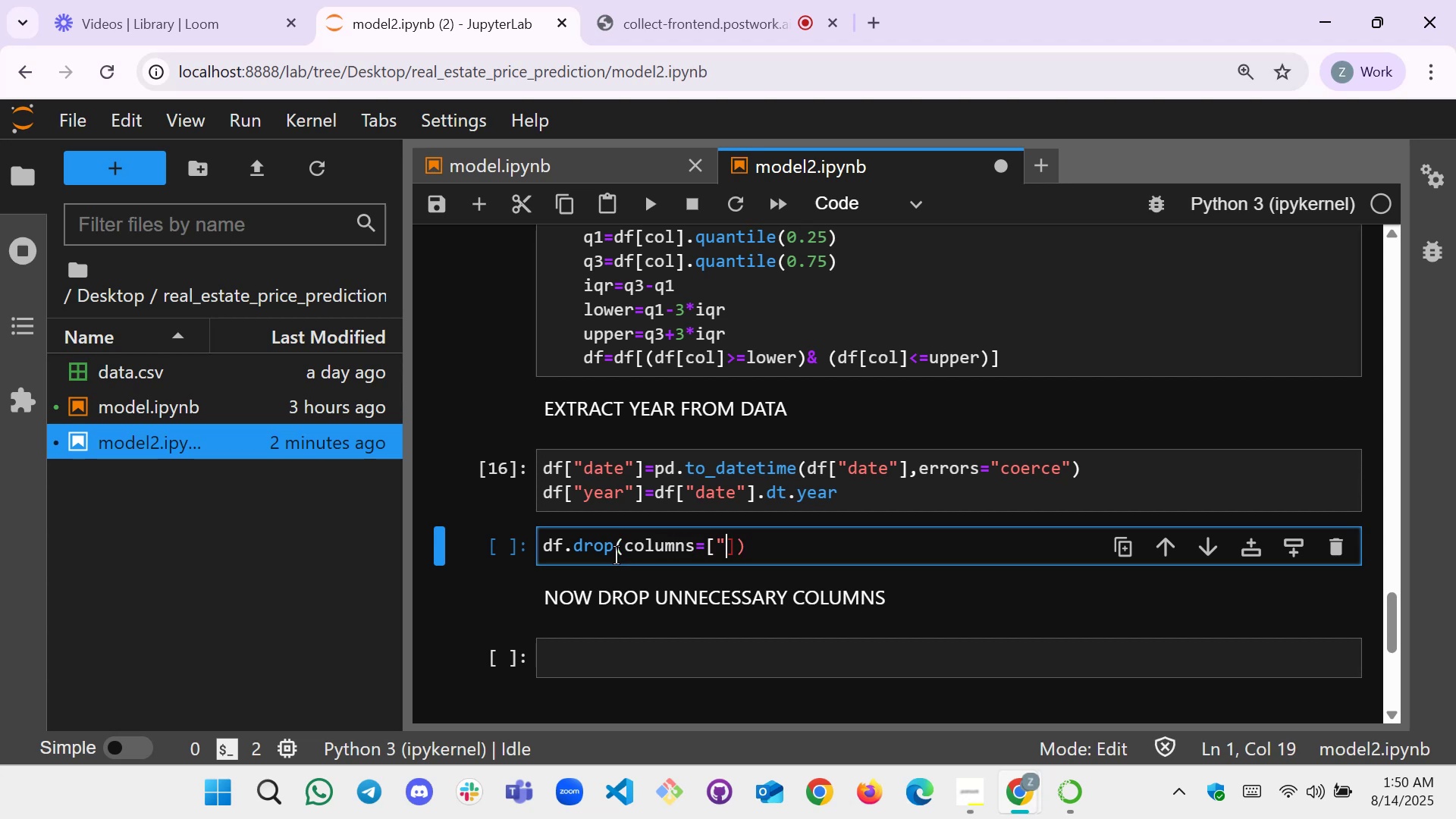 
key(Shift+Quote)
 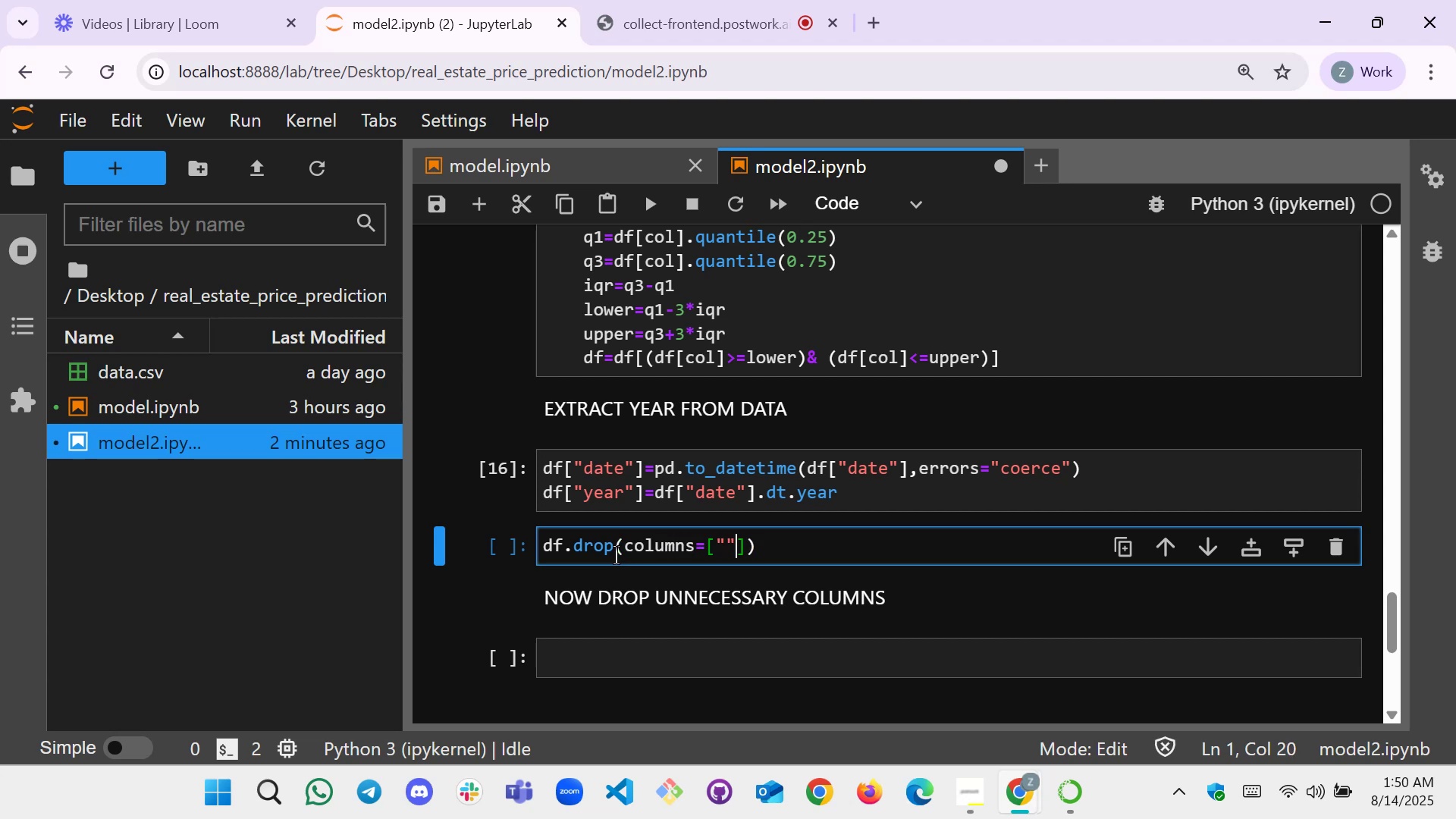 
key(ArrowLeft)
 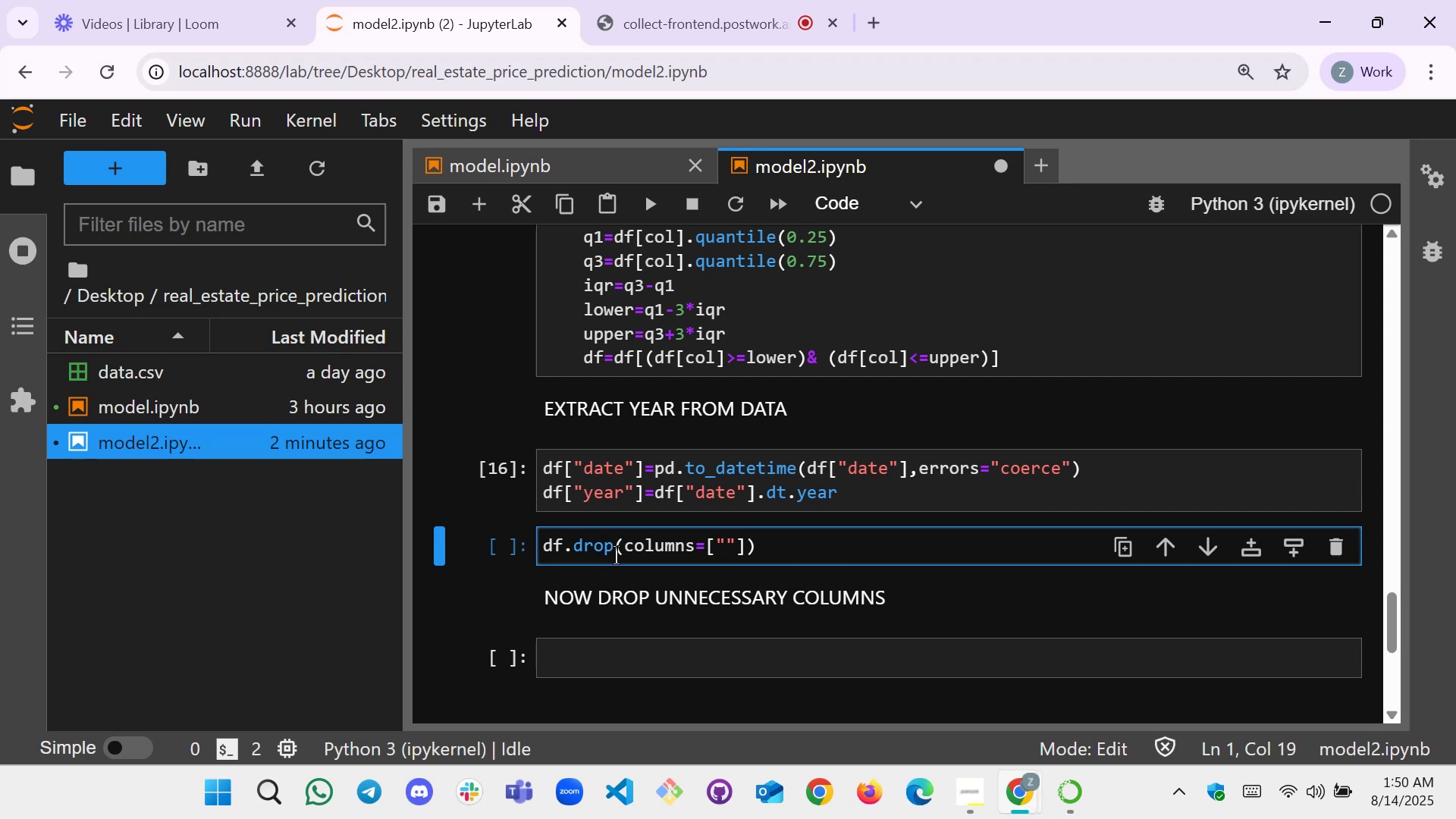 
type(data)
key(Backspace)
type(e[Home]df=)
 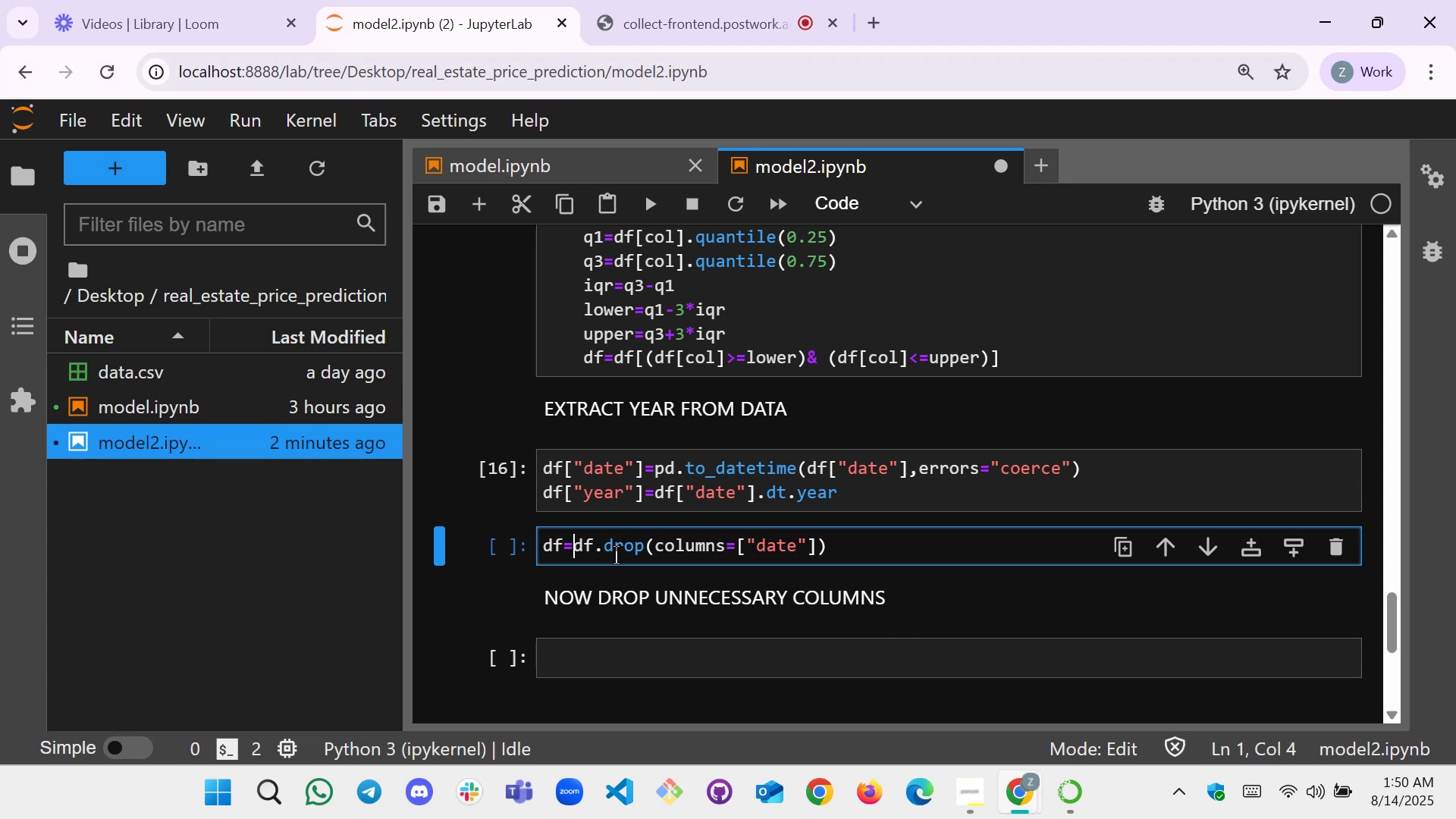 
key(Shift+Enter)
 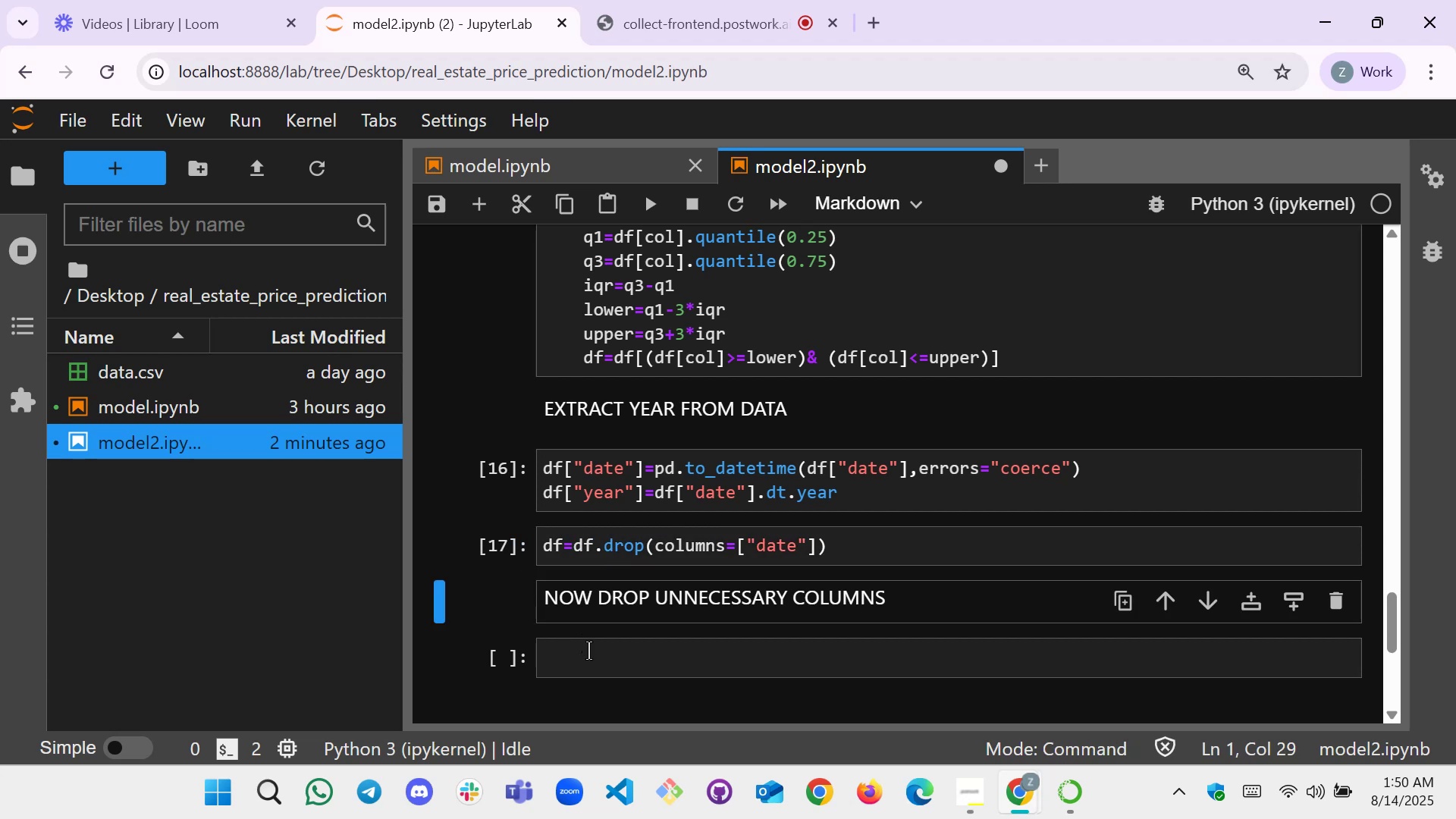 
left_click([905, 553])
 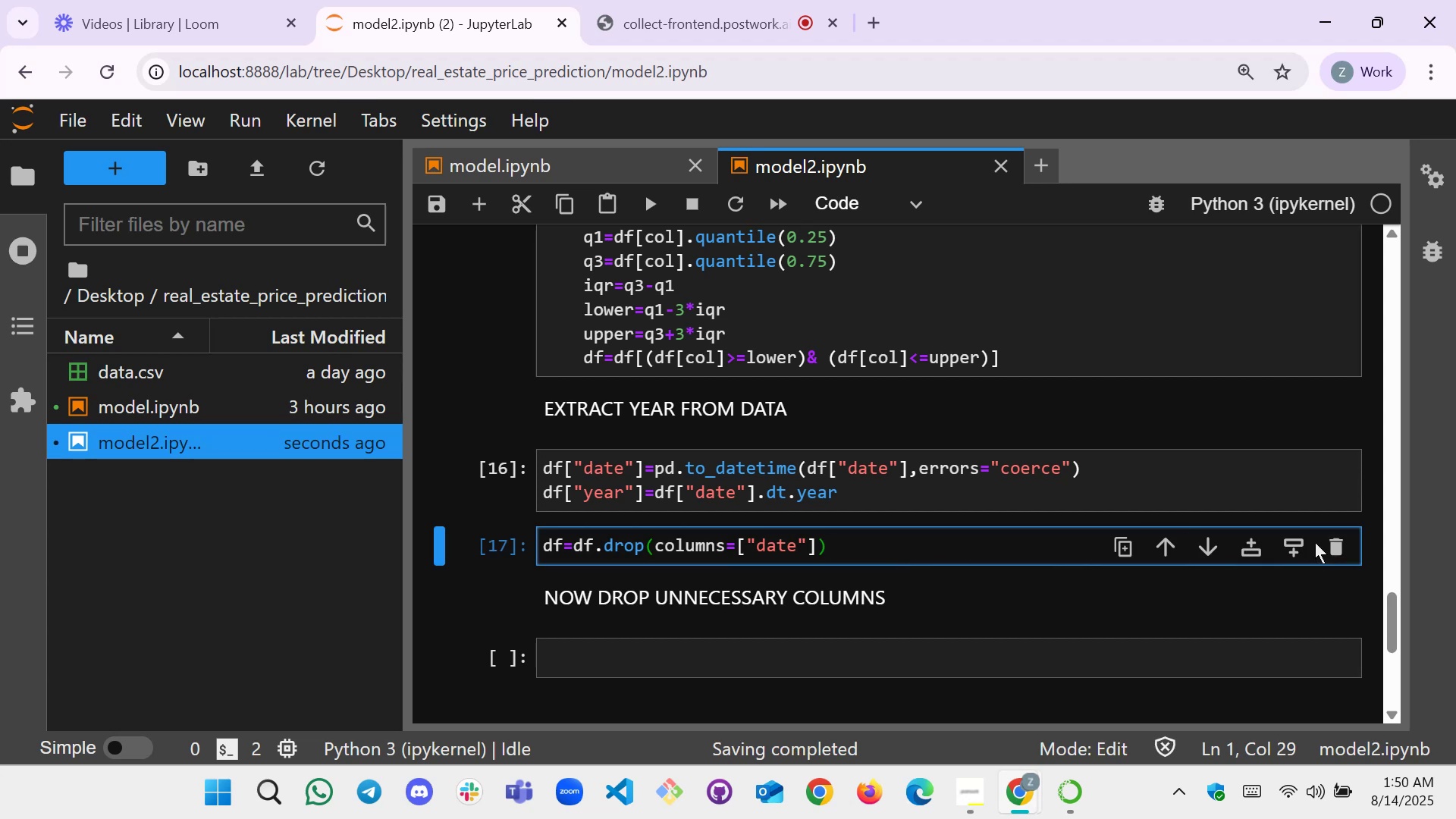 
left_click([1299, 536])
 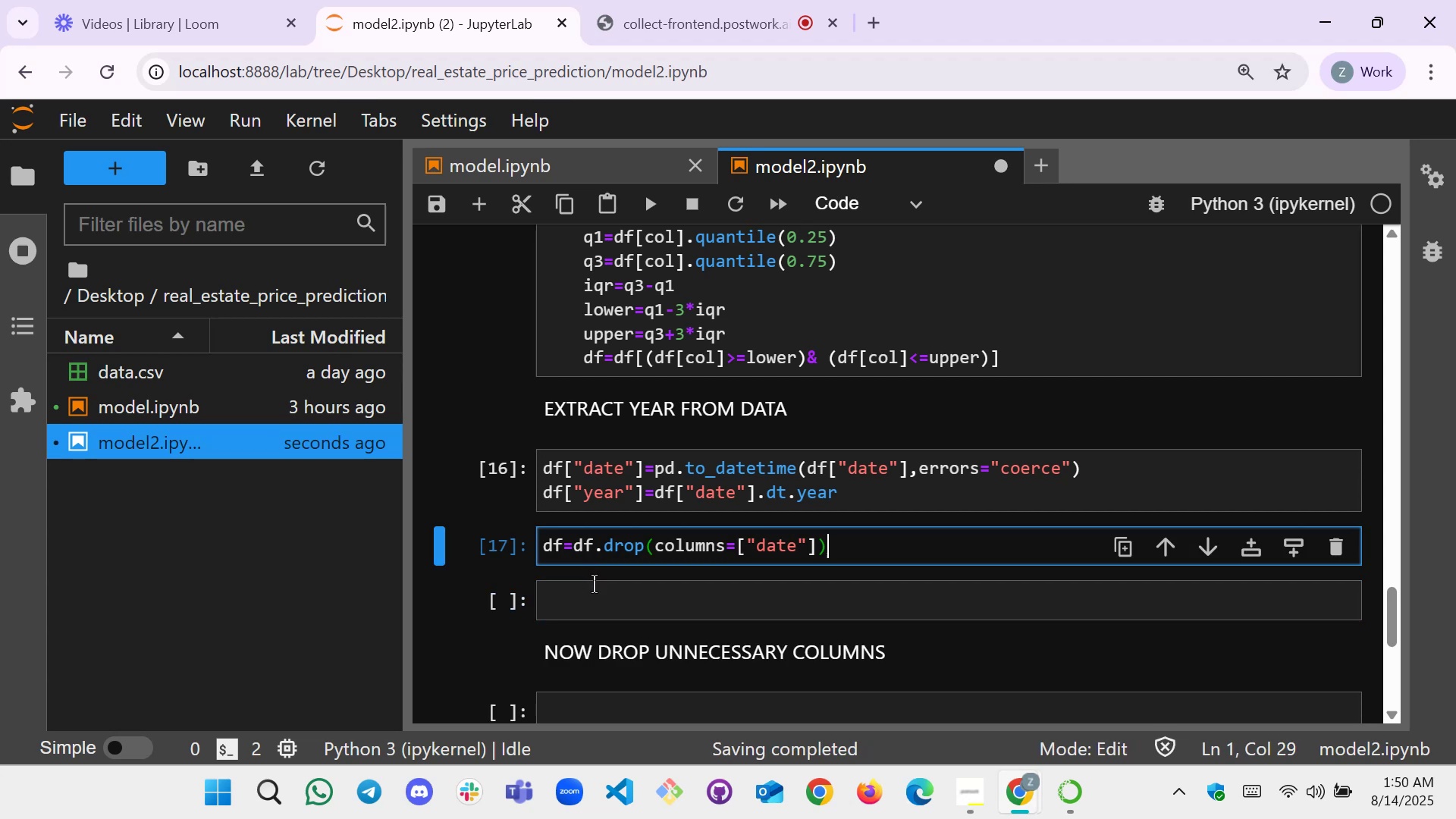 
left_click([595, 588])
 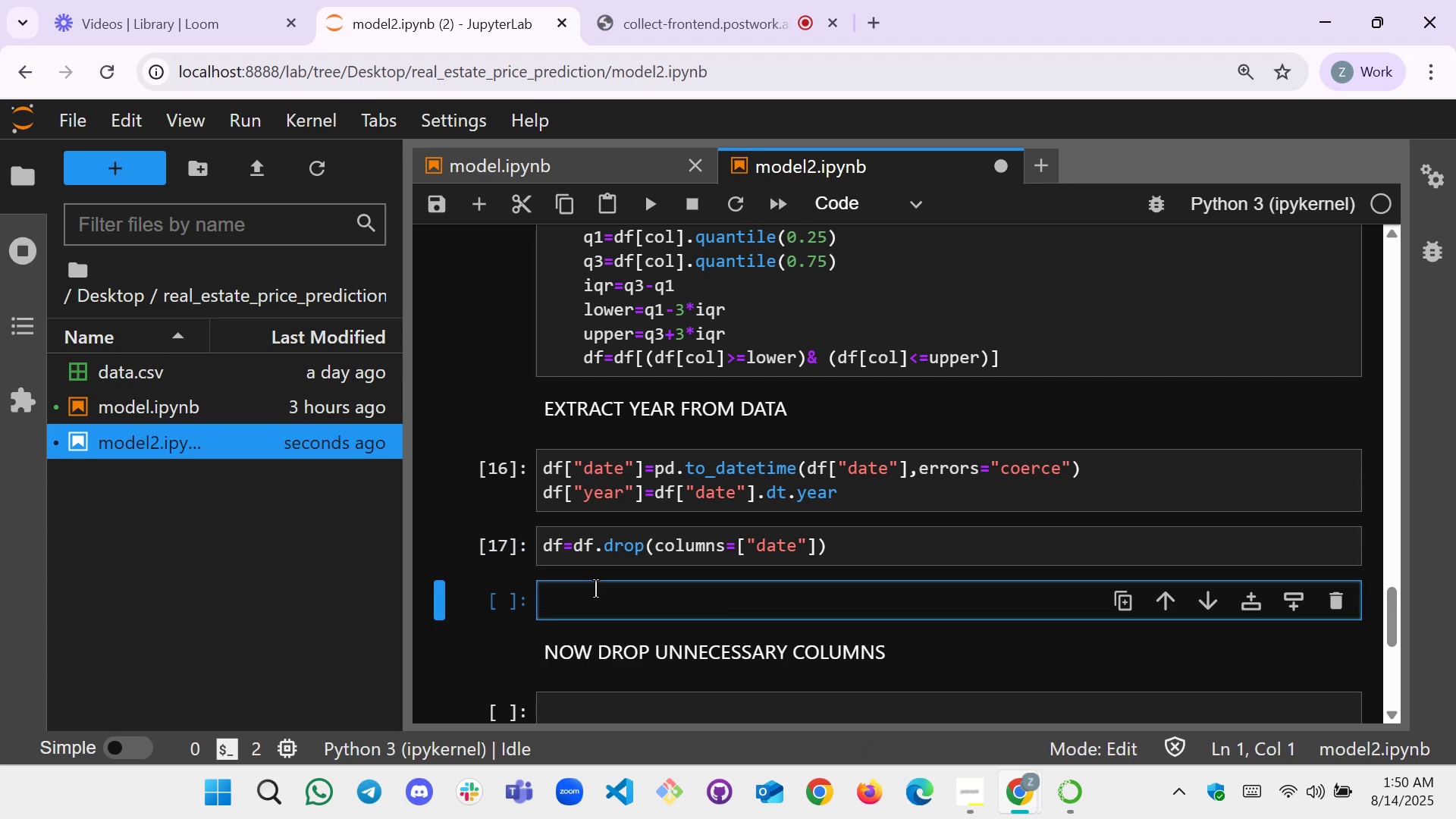 
type(df.head())
 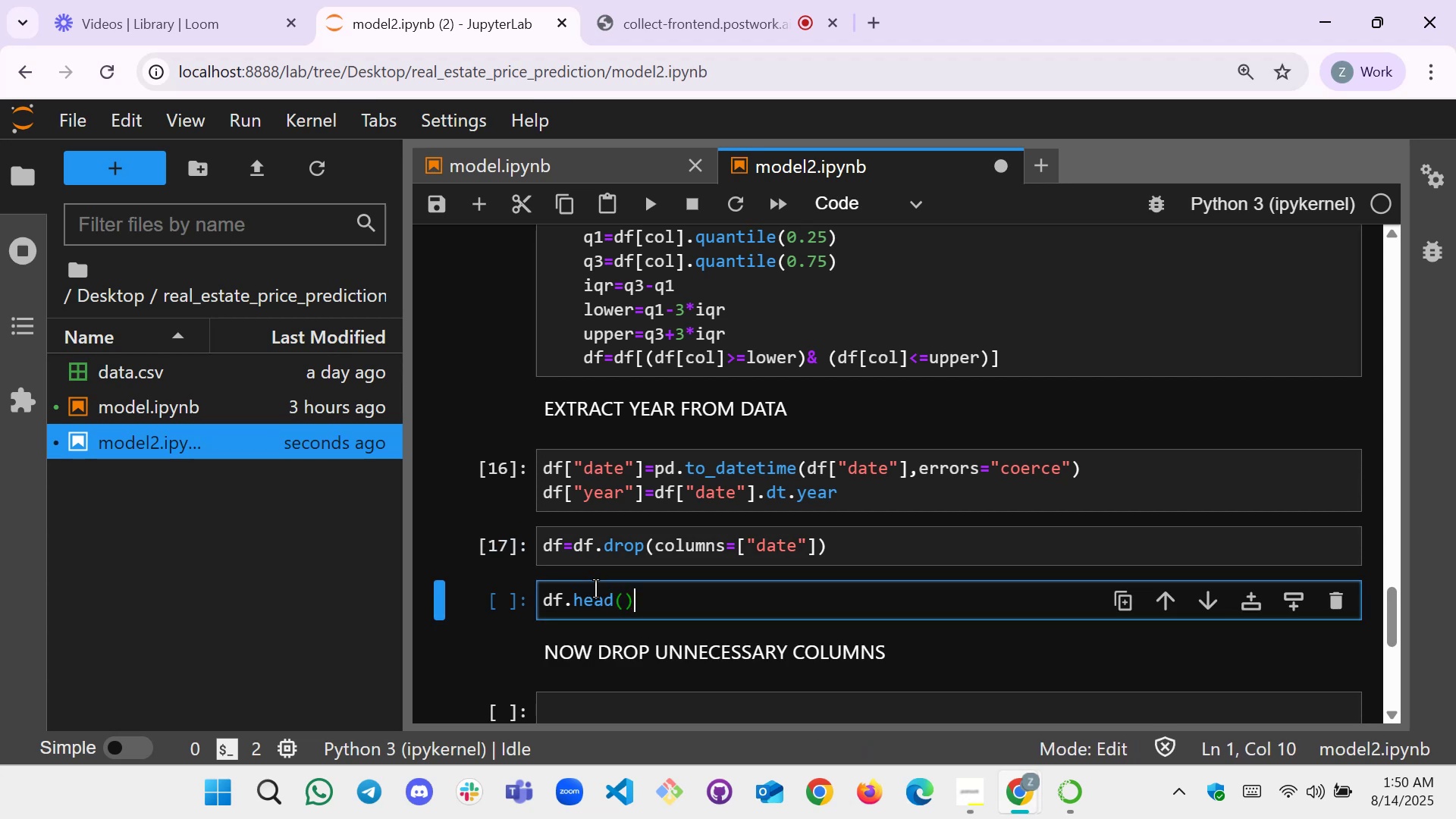 
key(ArrowLeft)
 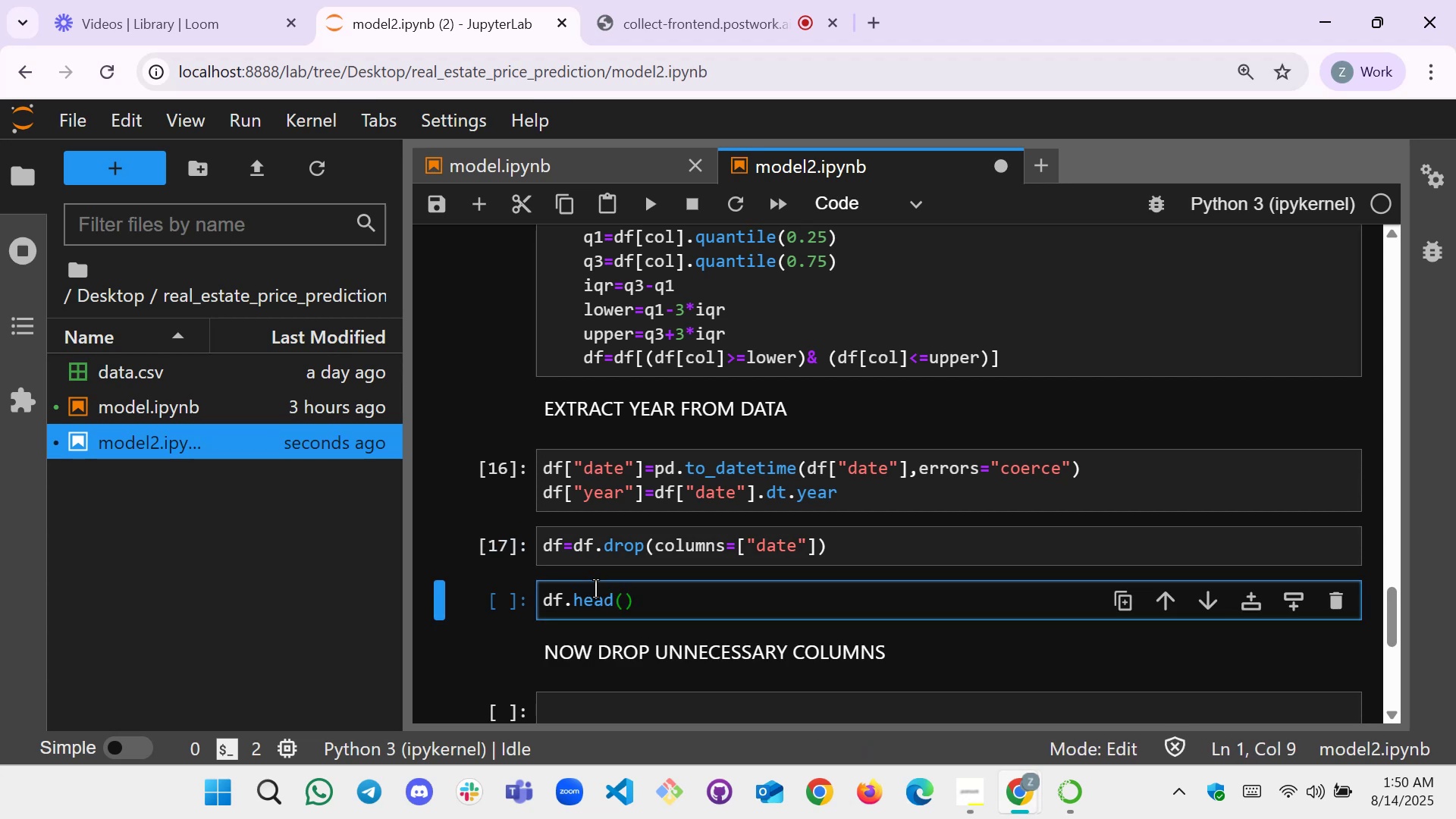 
key(2)
 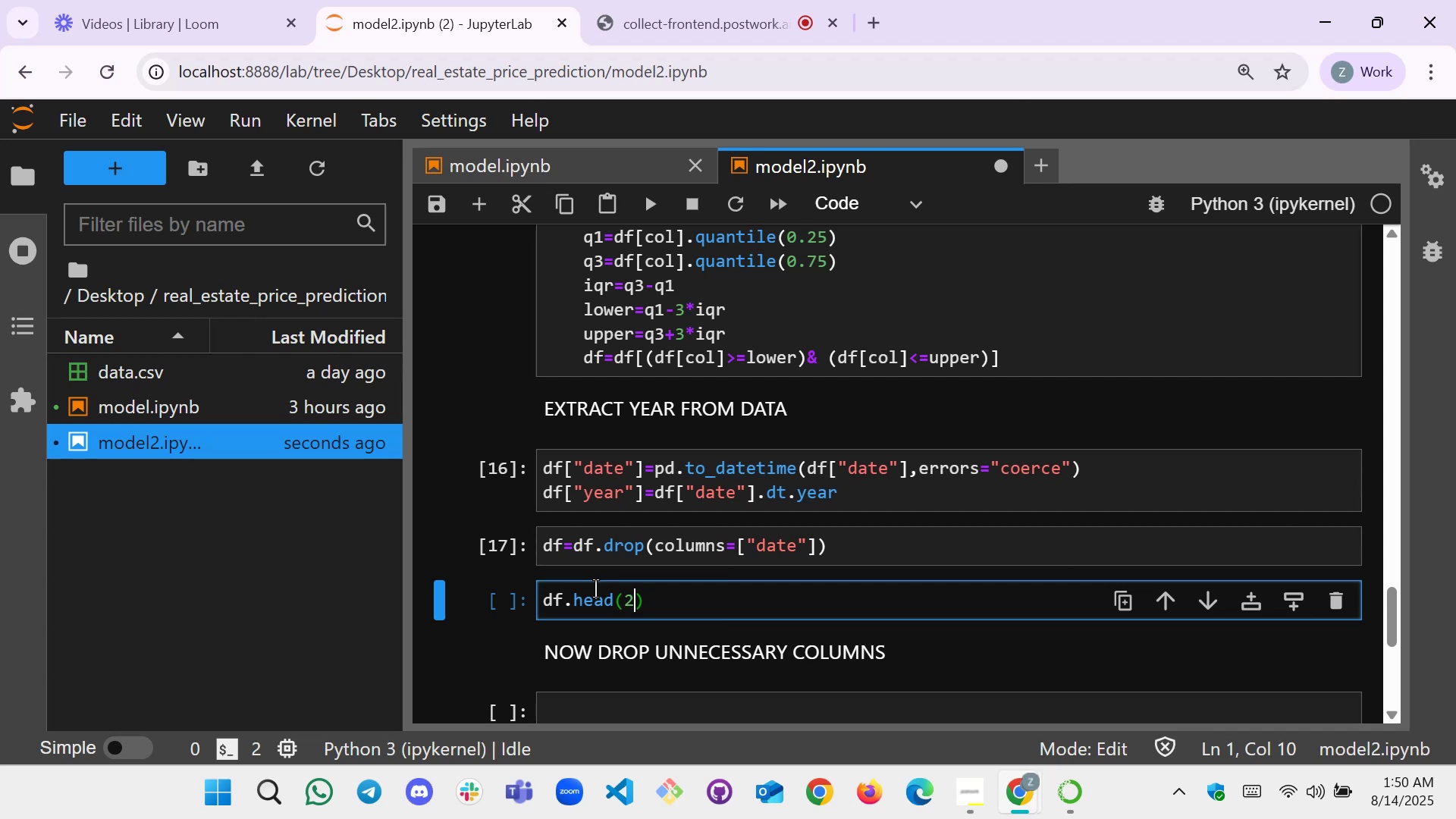 
key(Shift+Enter)
 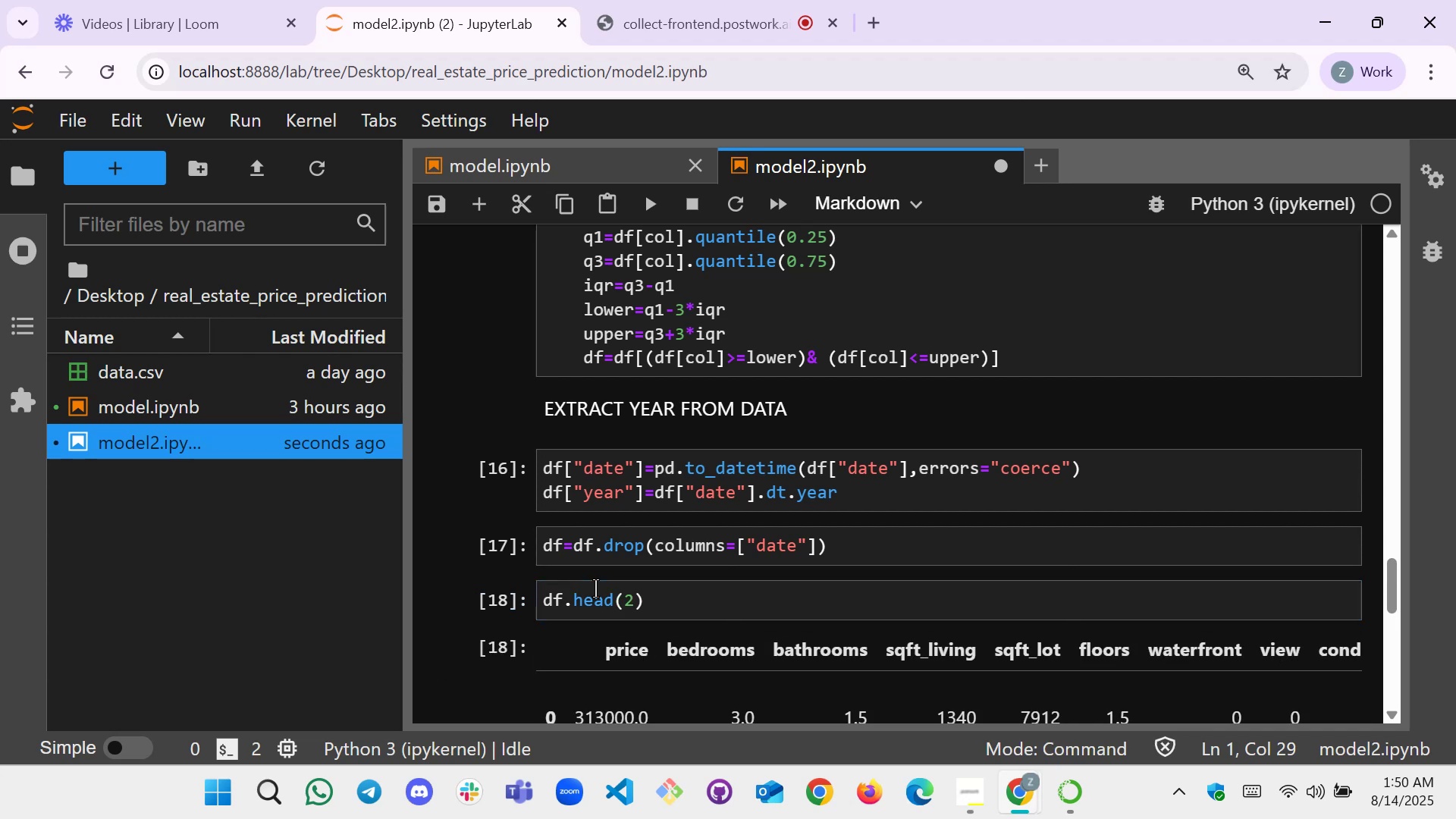 
scroll: coordinate [795, 499], scroll_direction: down, amount: 4.0
 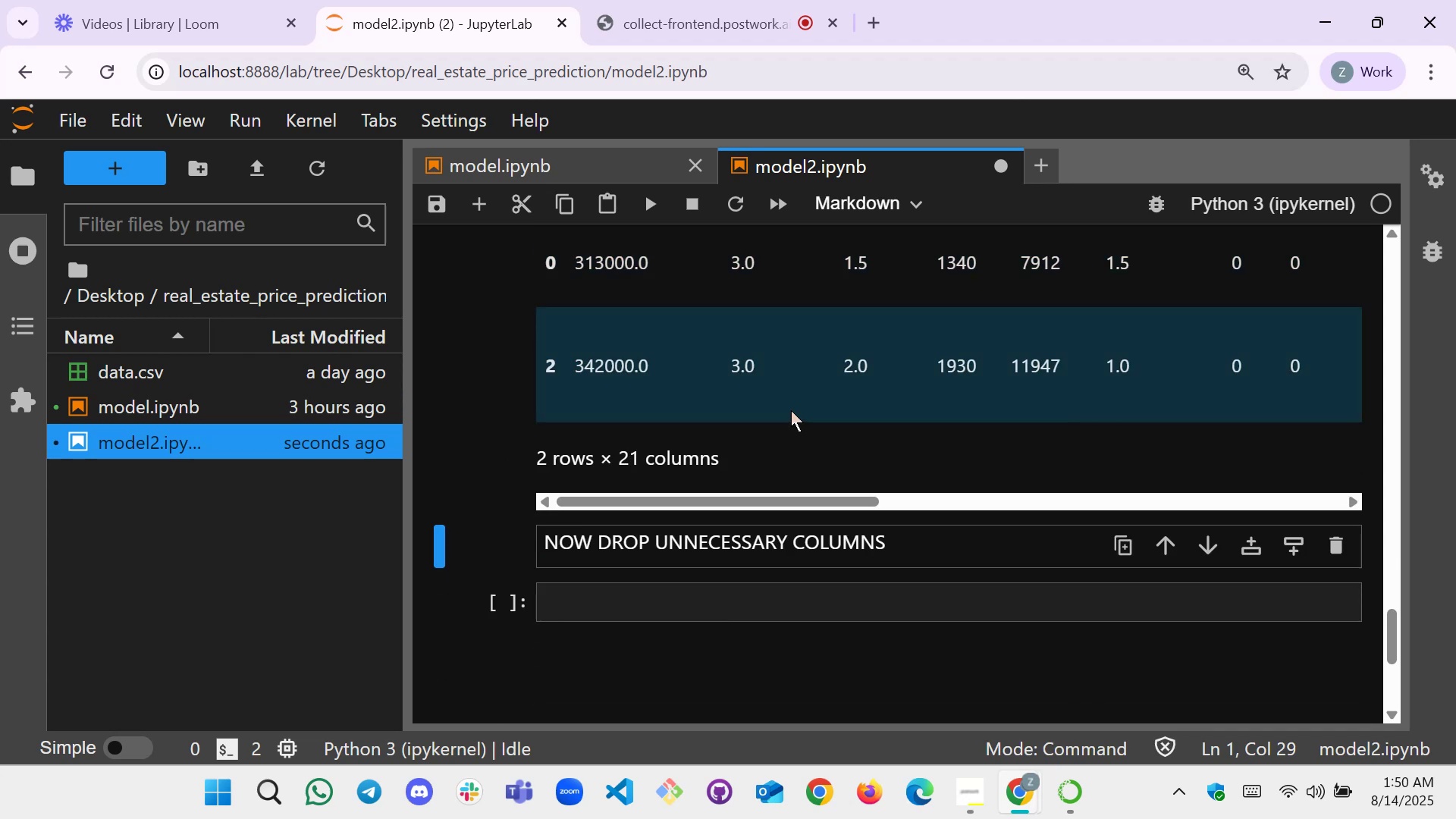 
hold_key(key=ControlLeft, duration=0.74)
scroll: coordinate [763, 418], scroll_direction: down, amount: 1.0
 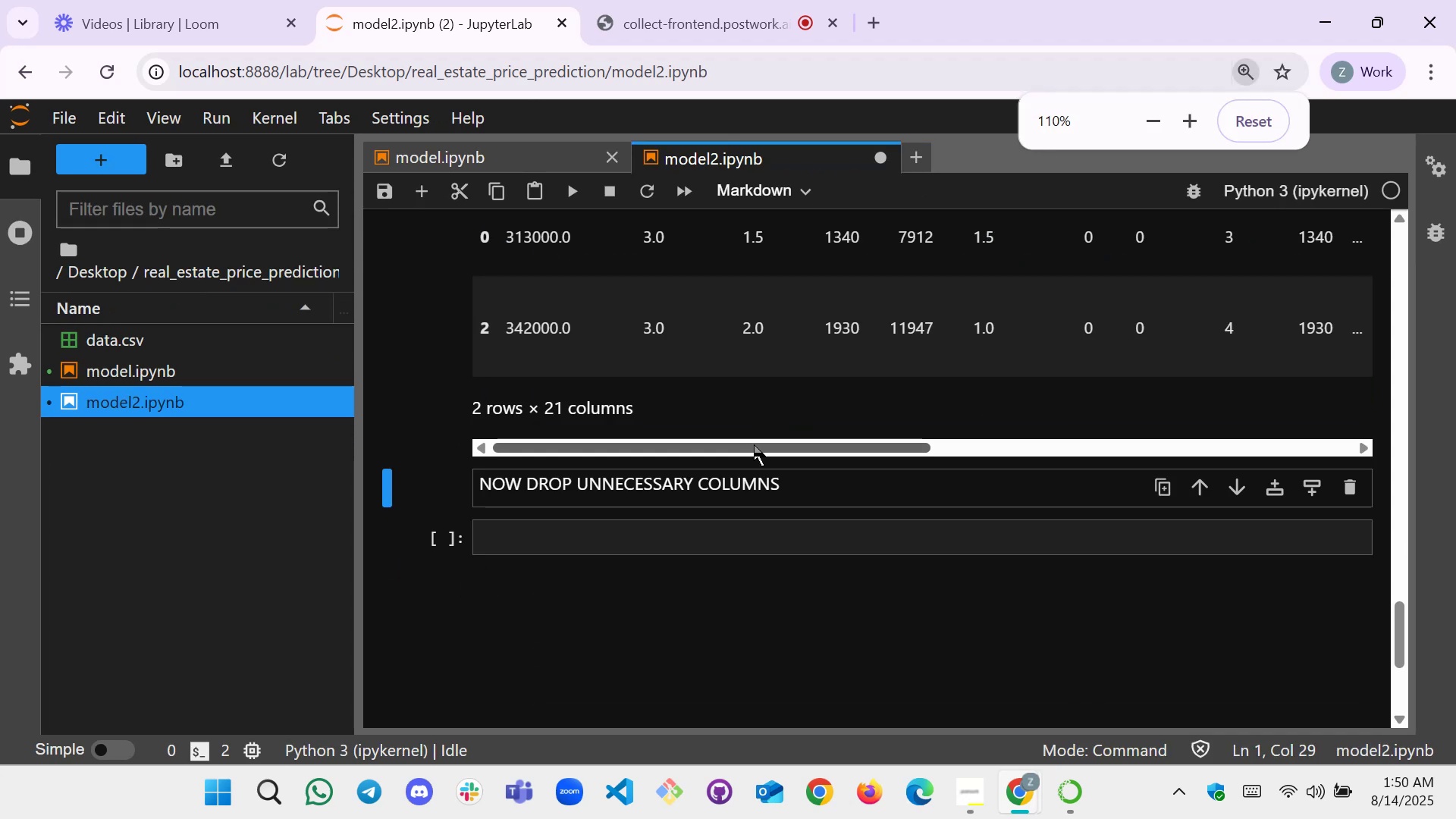 
left_click_drag(start_coordinate=[752, 452], to_coordinate=[830, 447])
 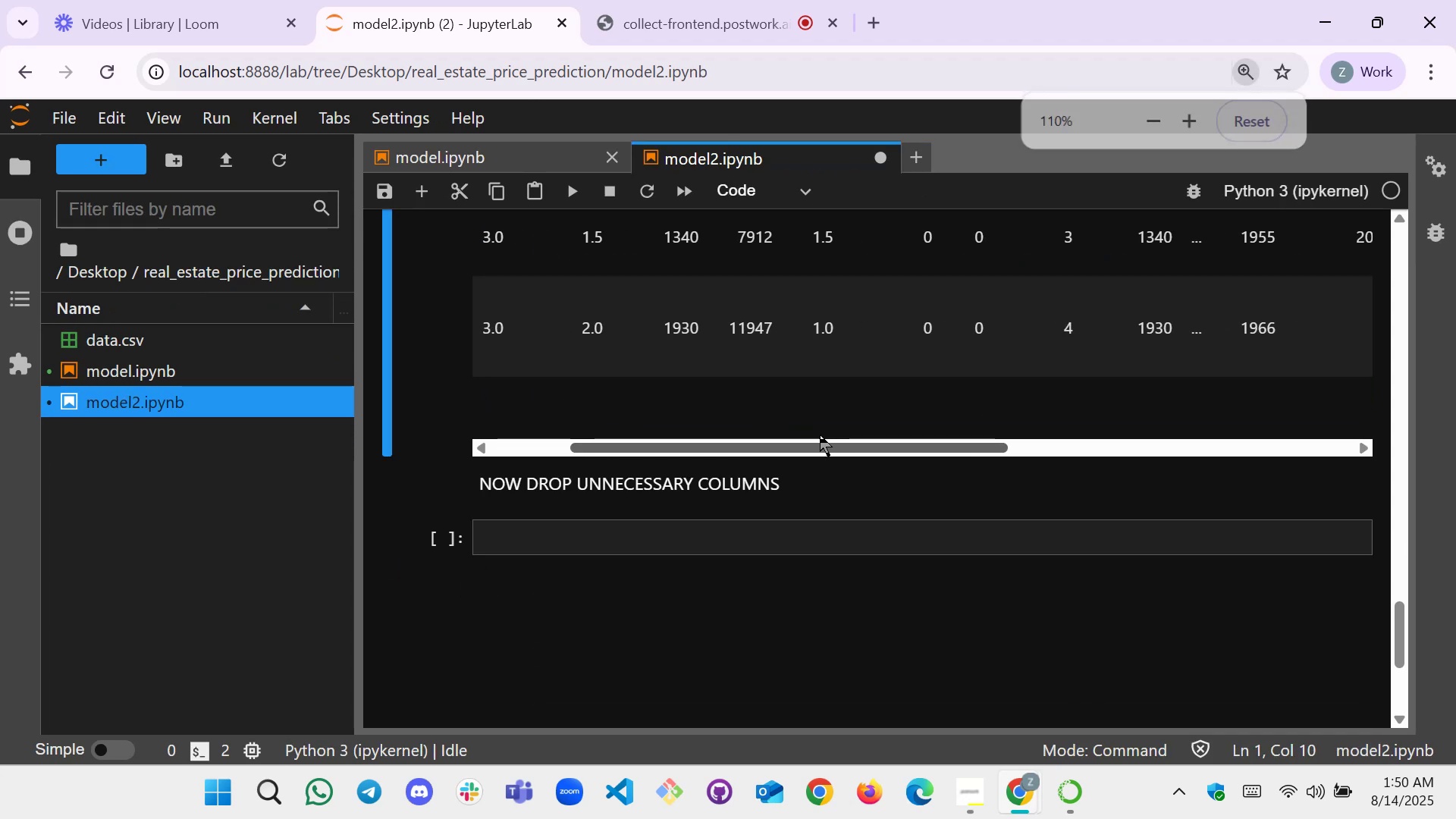 
scroll: coordinate [767, 393], scroll_direction: up, amount: 1.0
 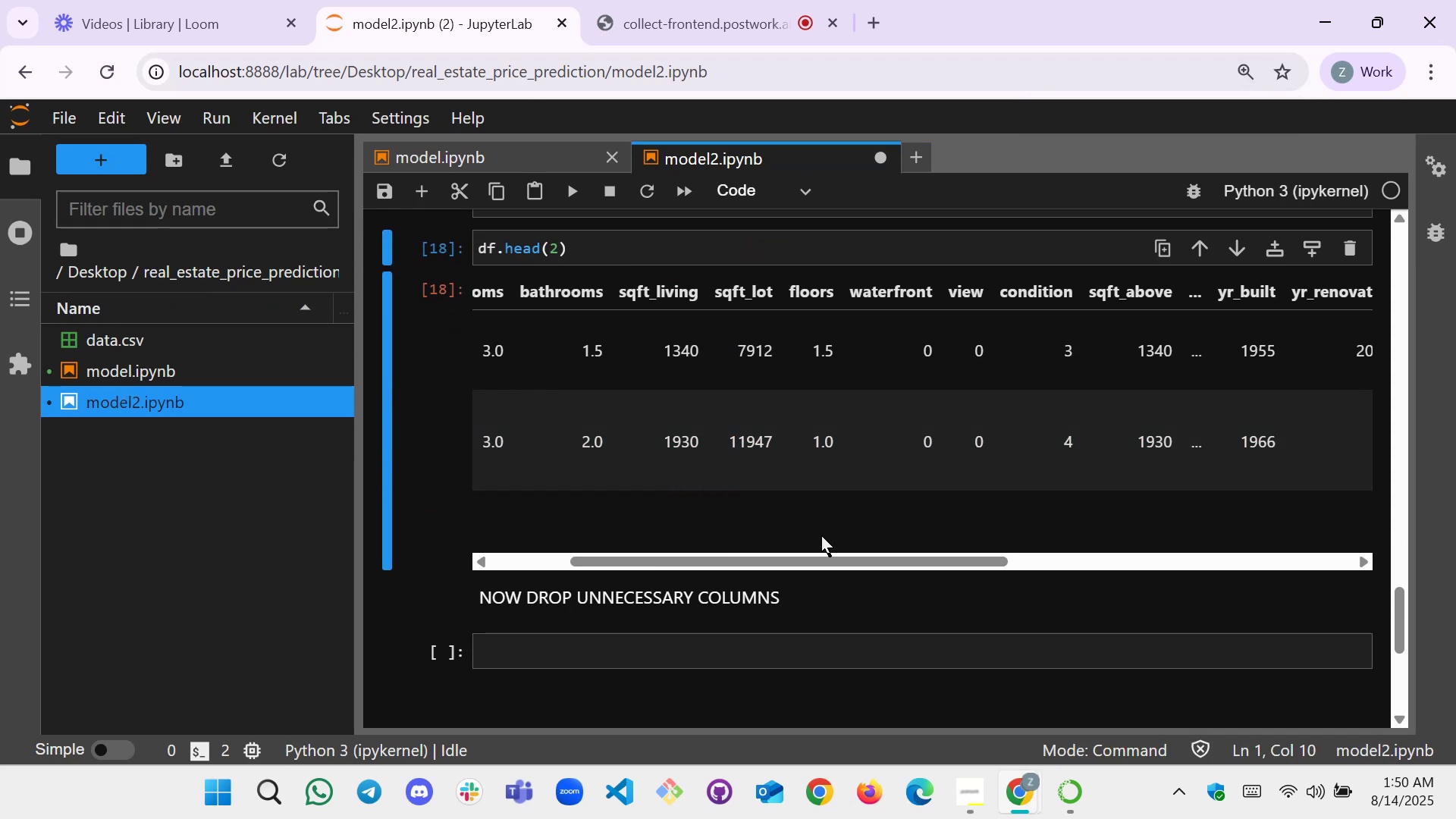 
left_click_drag(start_coordinate=[821, 559], to_coordinate=[1332, 532])
 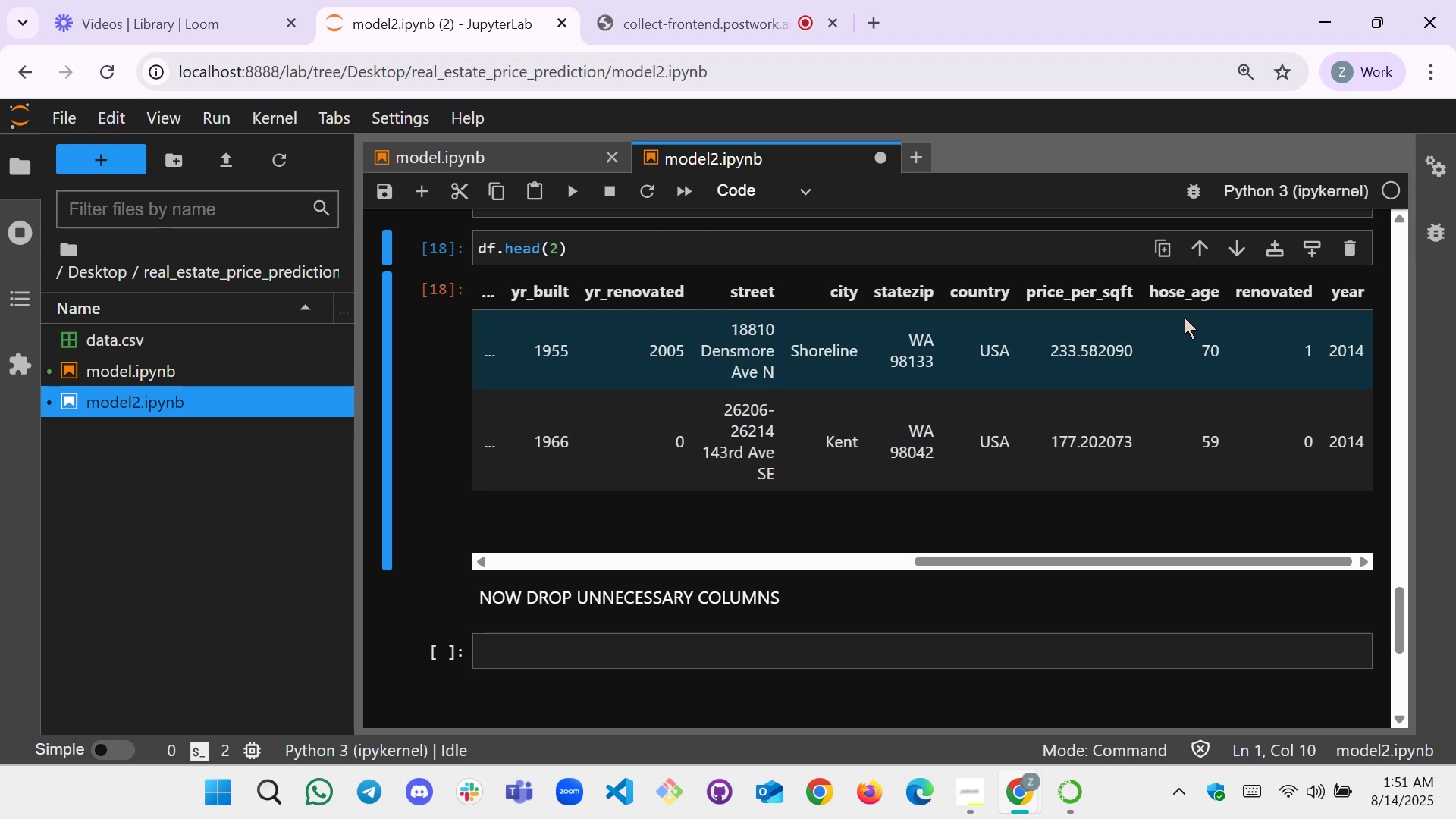 
wait(5.67)
 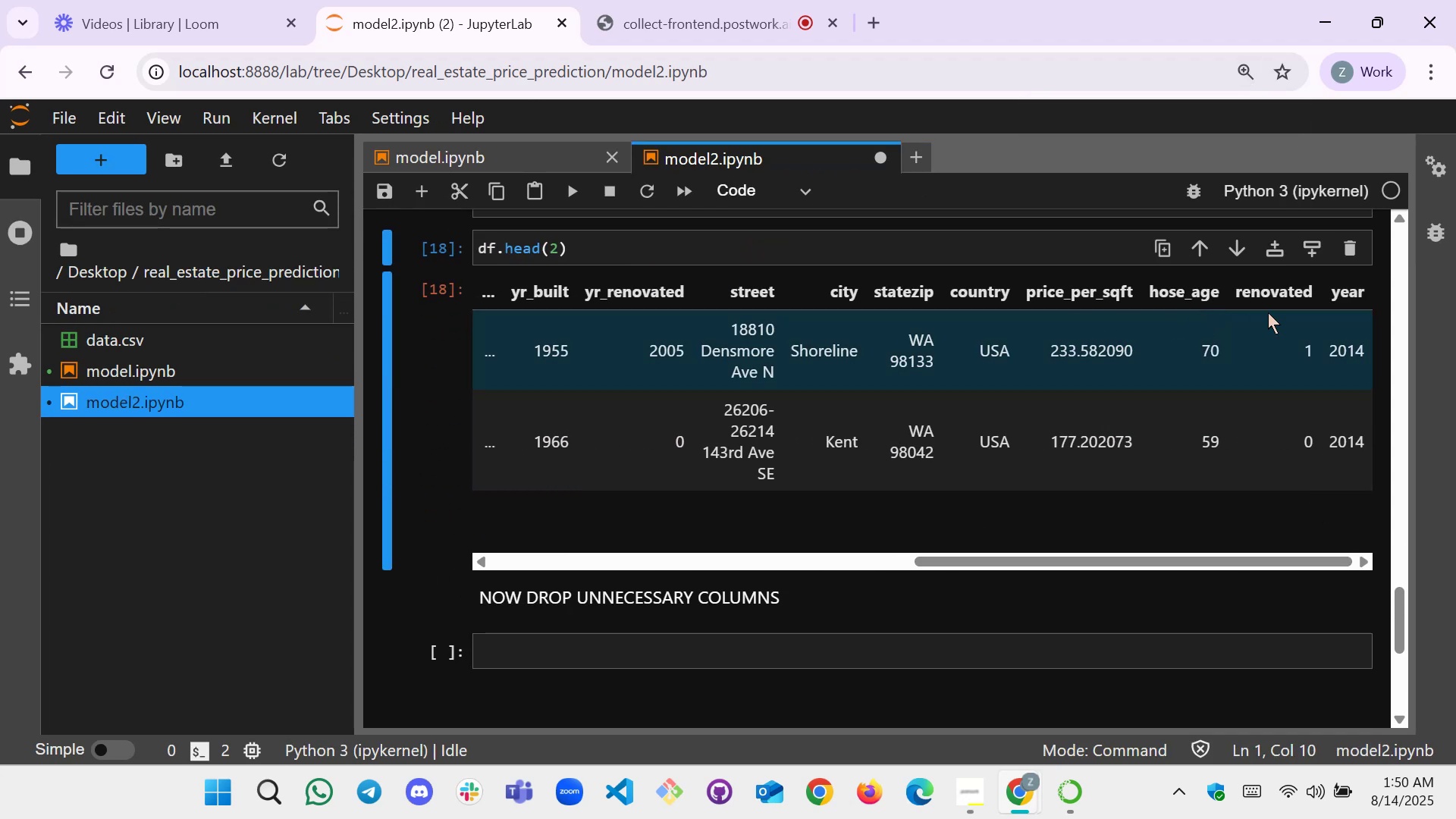 
left_click_drag(start_coordinate=[983, 560], to_coordinate=[535, 559])
 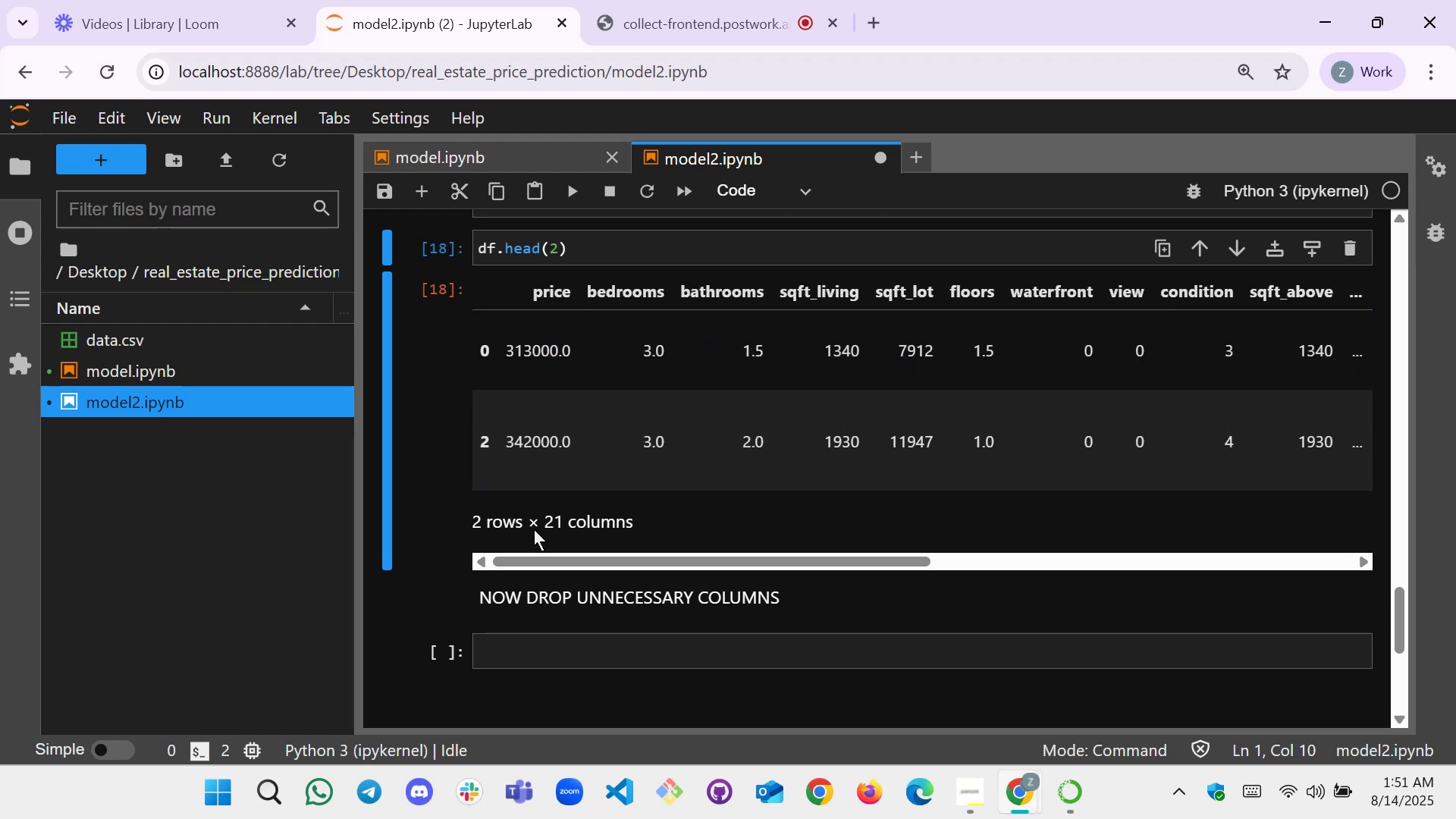 
scroll: coordinate [751, 387], scroll_direction: up, amount: 2.0
 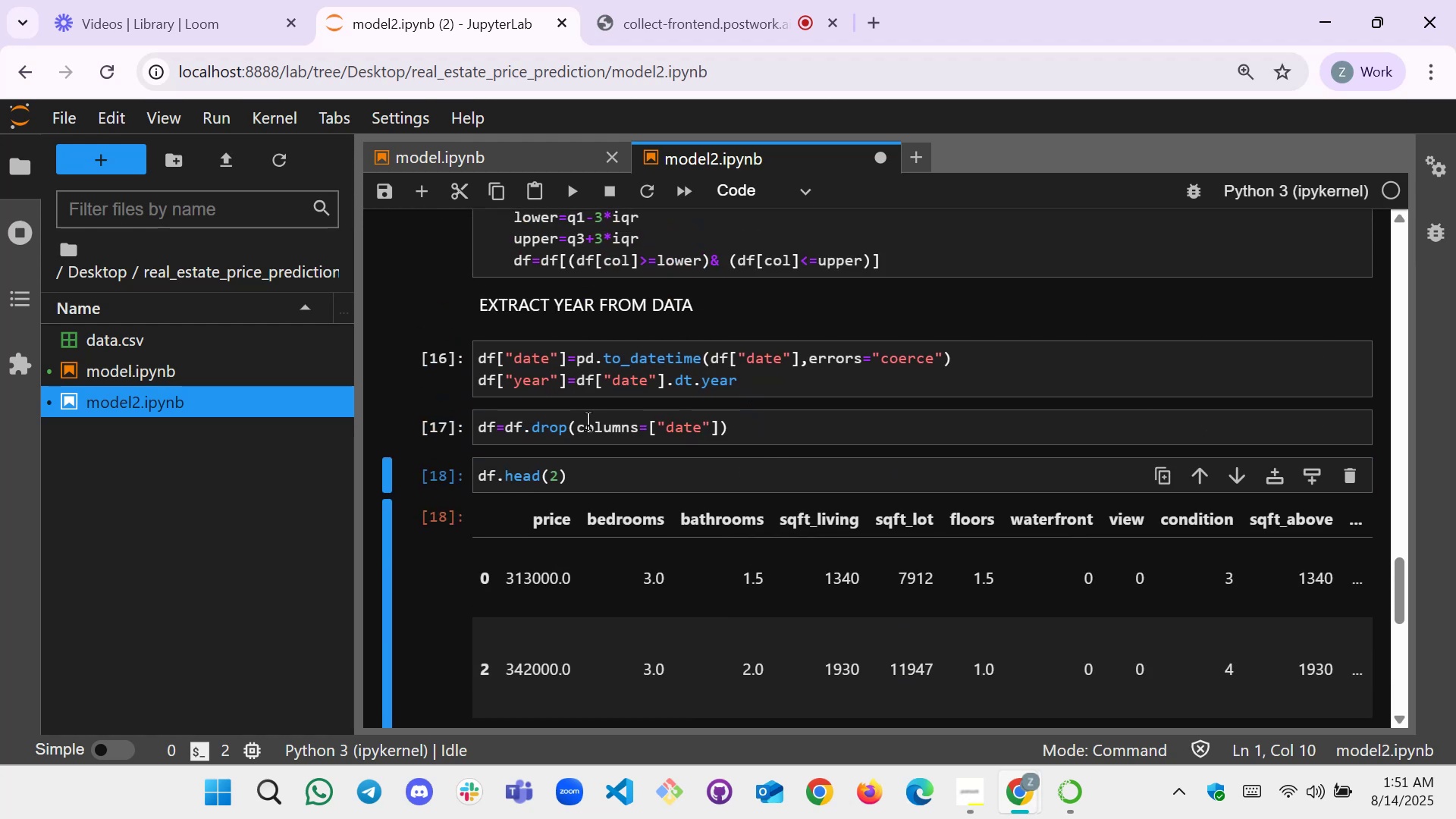 
wait(9.06)
 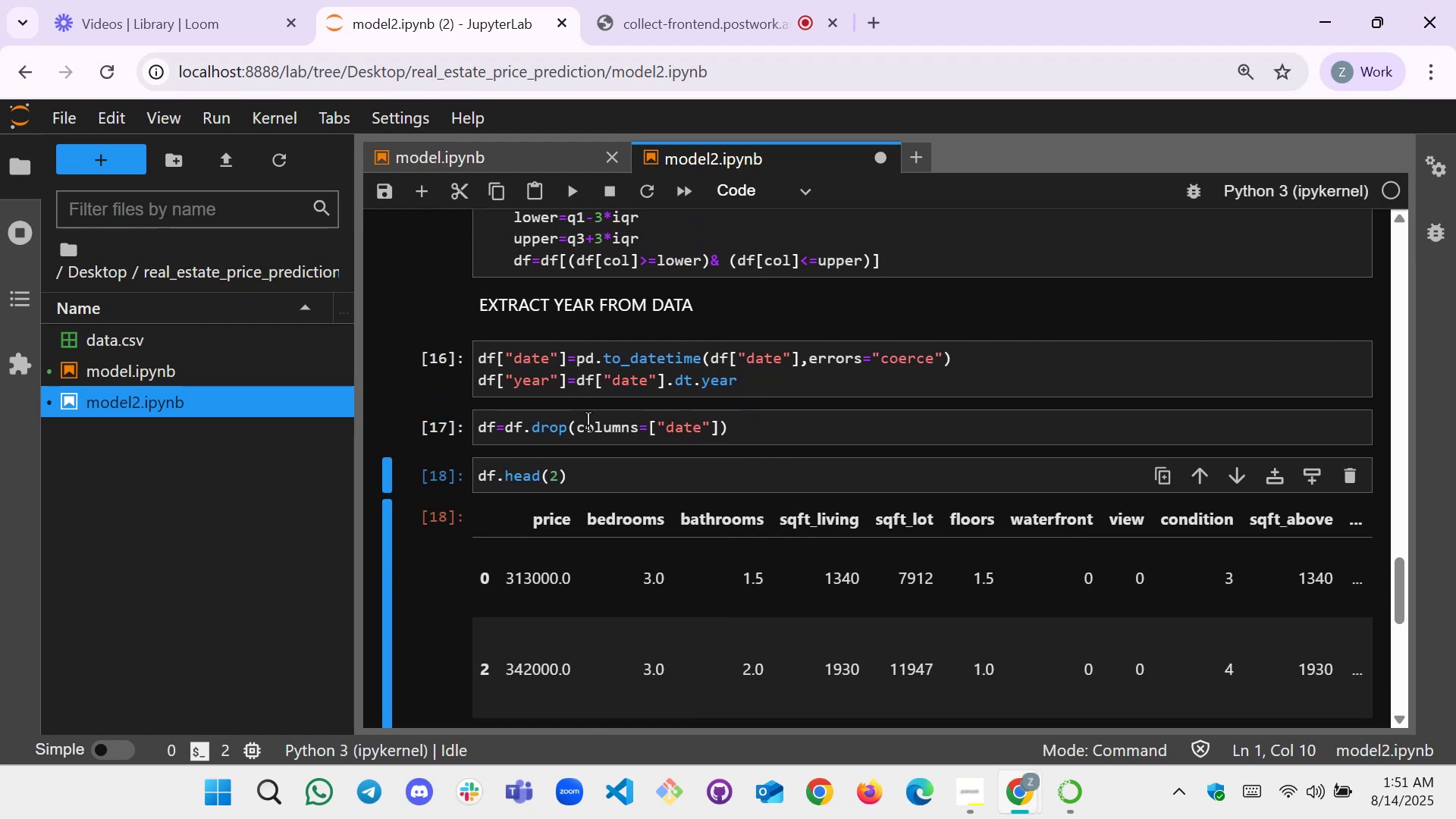 
scroll: coordinate [579, 403], scroll_direction: down, amount: 3.0
 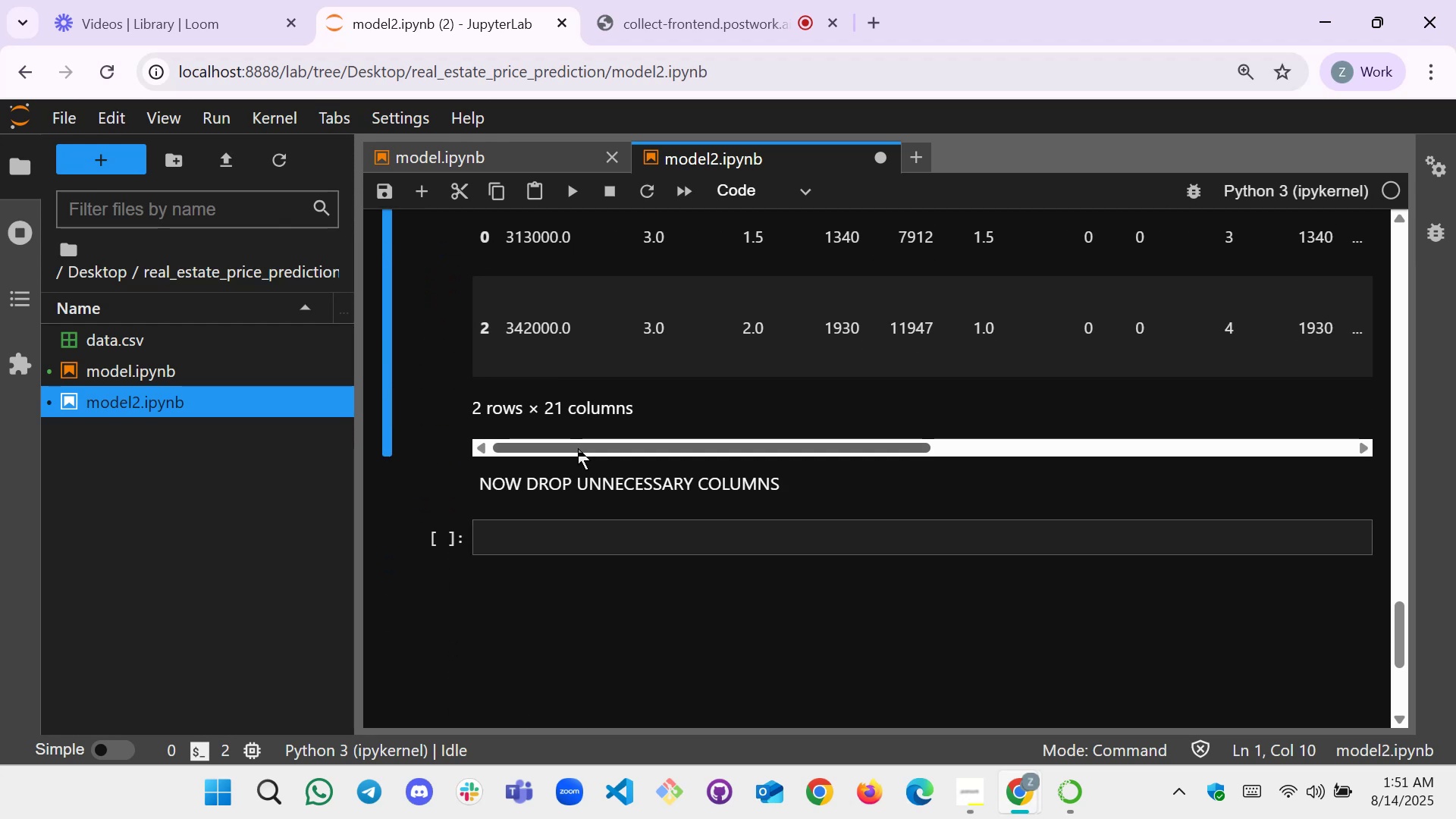 
scroll: coordinate [578, 445], scroll_direction: up, amount: 2.0
 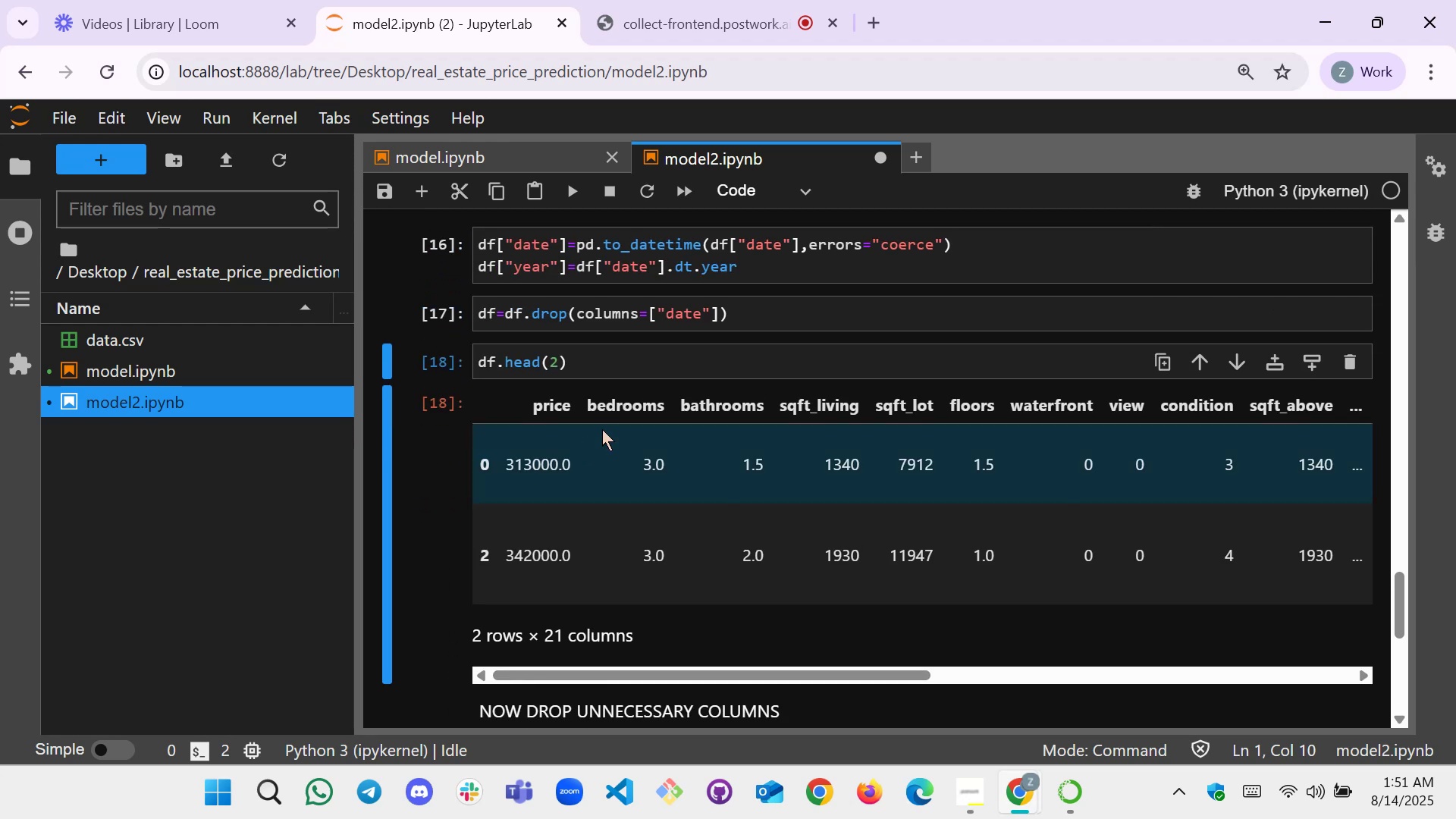 
scroll: coordinate [594, 432], scroll_direction: down, amount: 2.0
 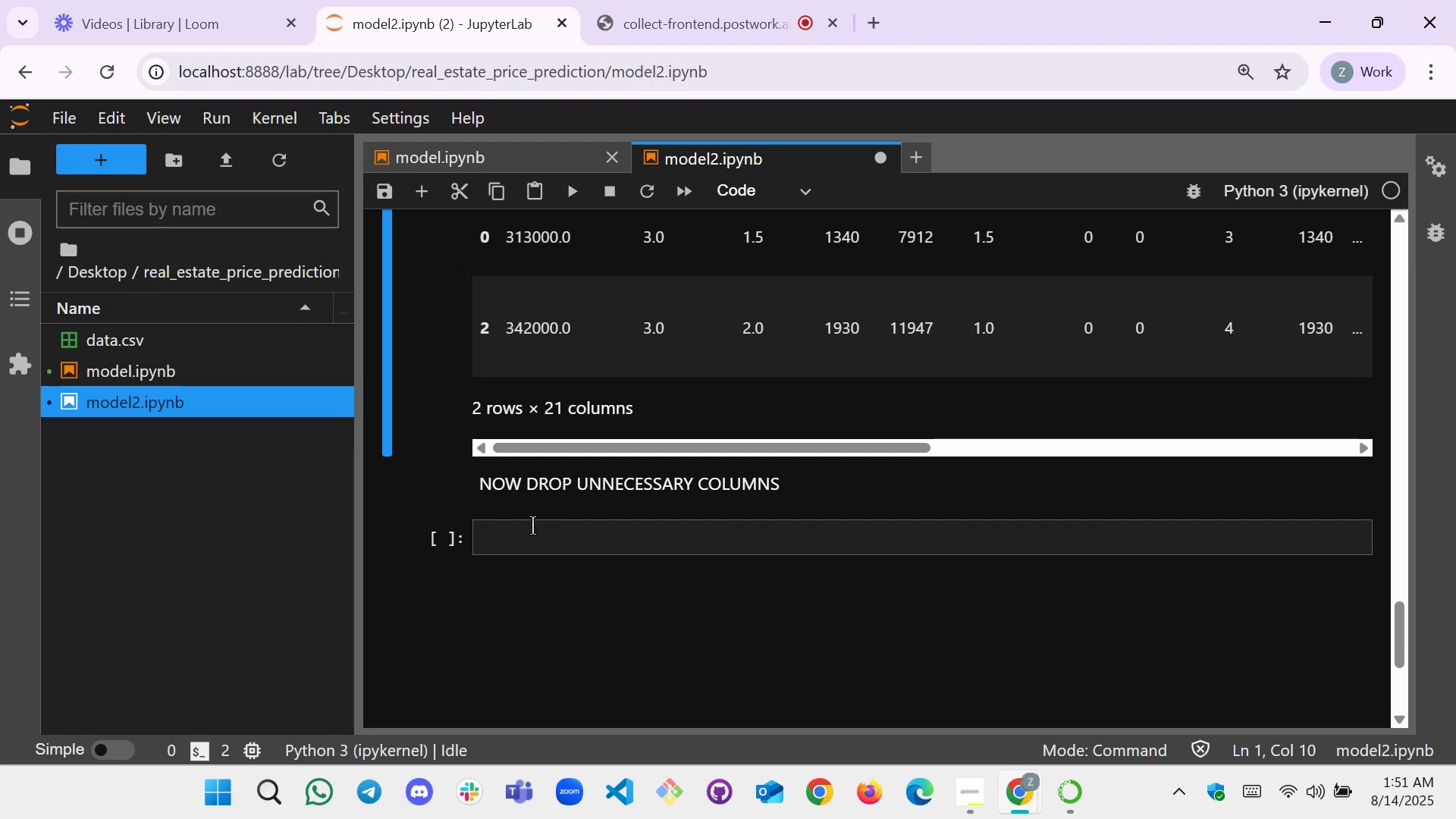 
scroll: coordinate [531, 529], scroll_direction: up, amount: 1.0
 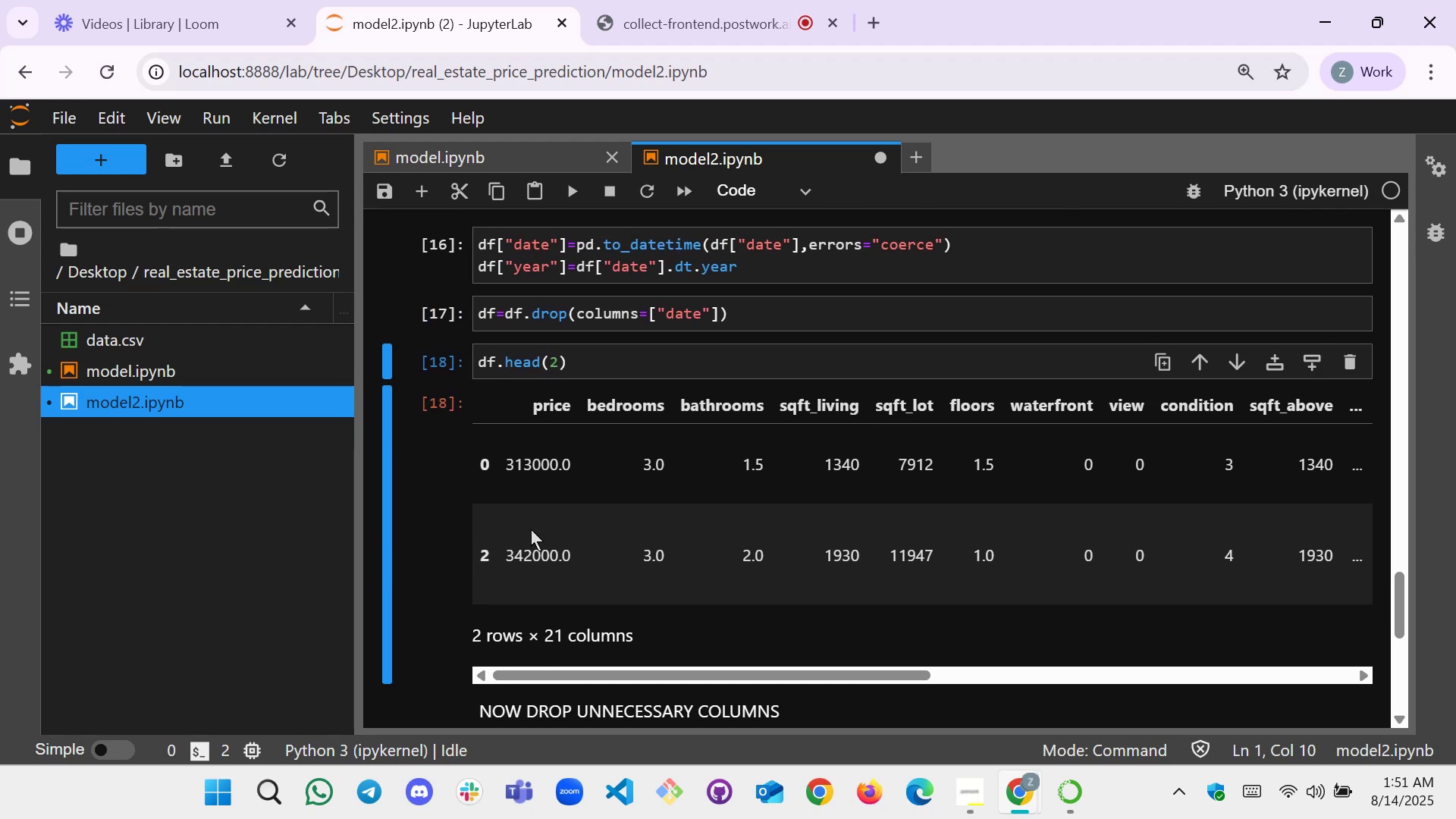 
scroll: coordinate [531, 529], scroll_direction: none, amount: 0.0
 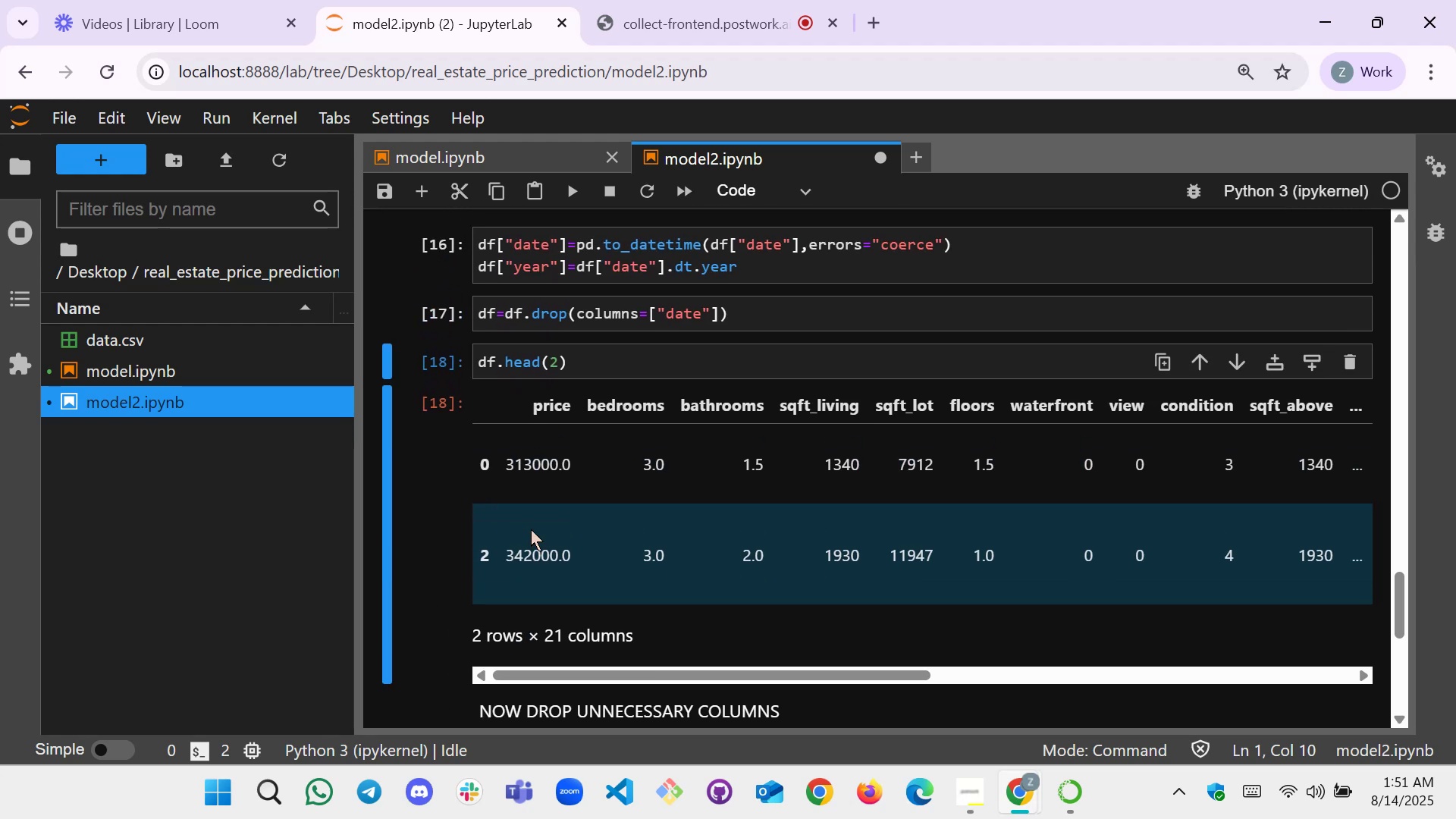 
scroll: coordinate [531, 529], scroll_direction: down, amount: 1.0
 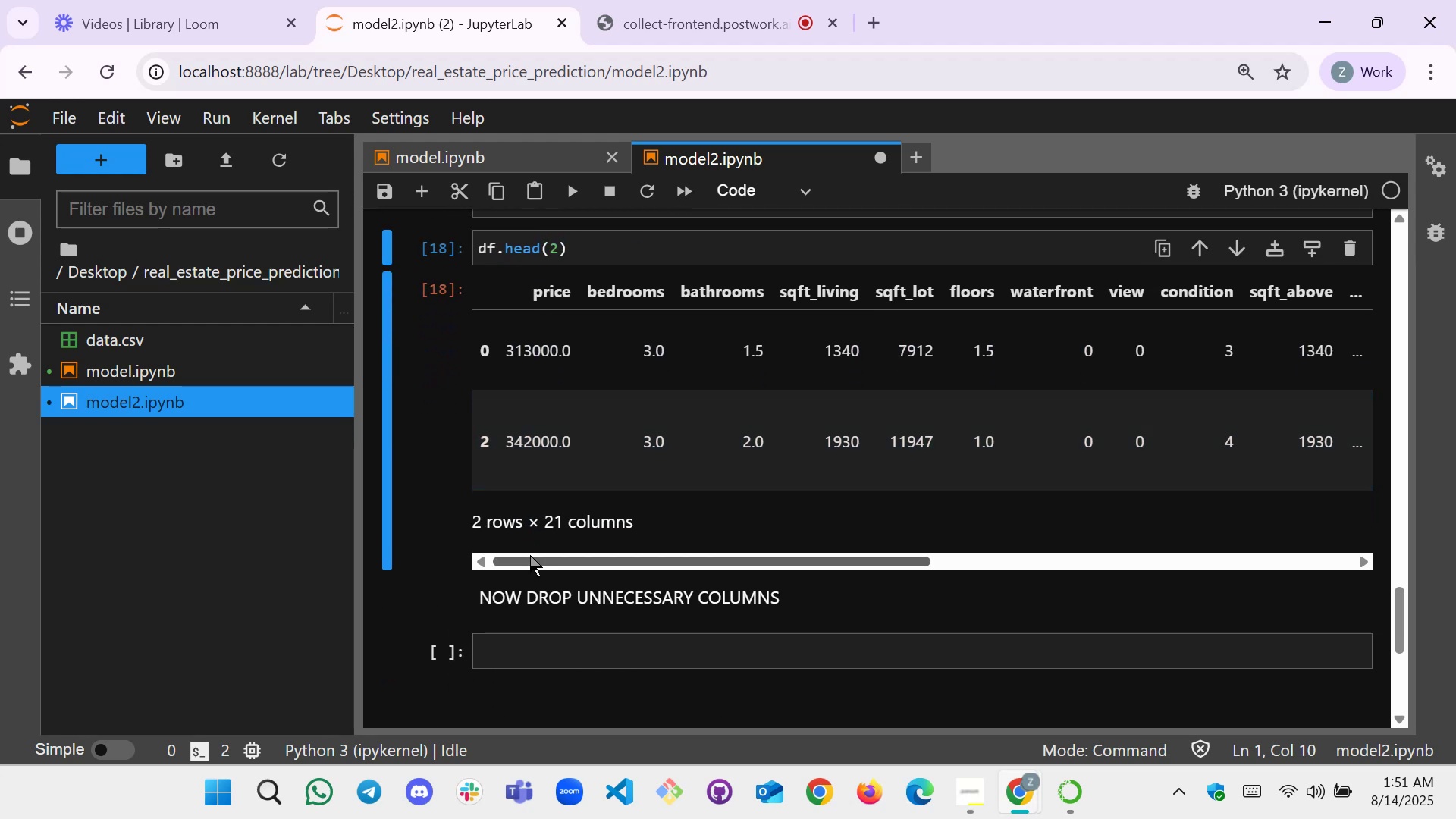 
left_click_drag(start_coordinate=[532, 559], to_coordinate=[488, 575])
 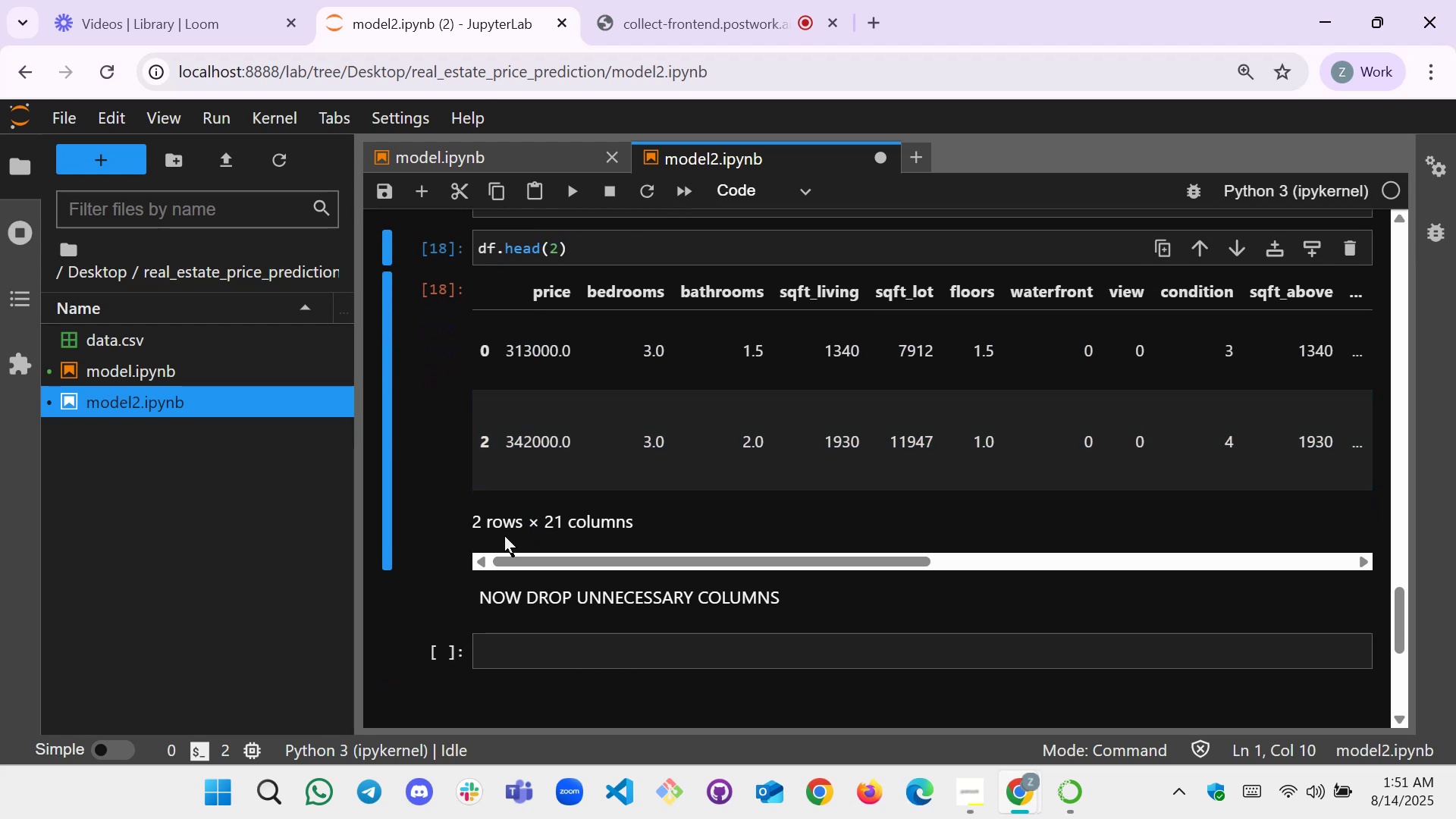 
scroll: coordinate [559, 491], scroll_direction: up, amount: 2.0
 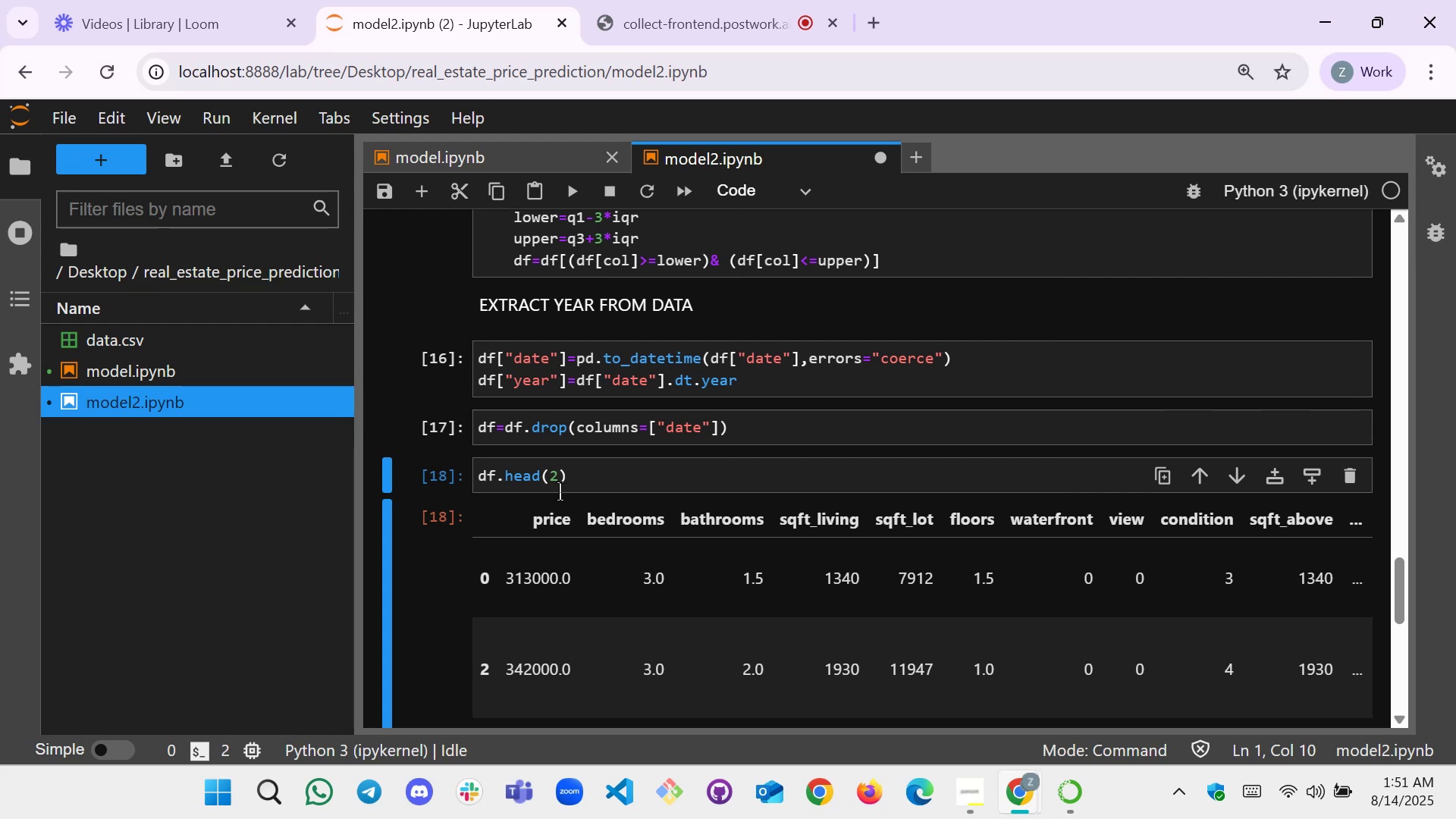 
wait(6.7)
 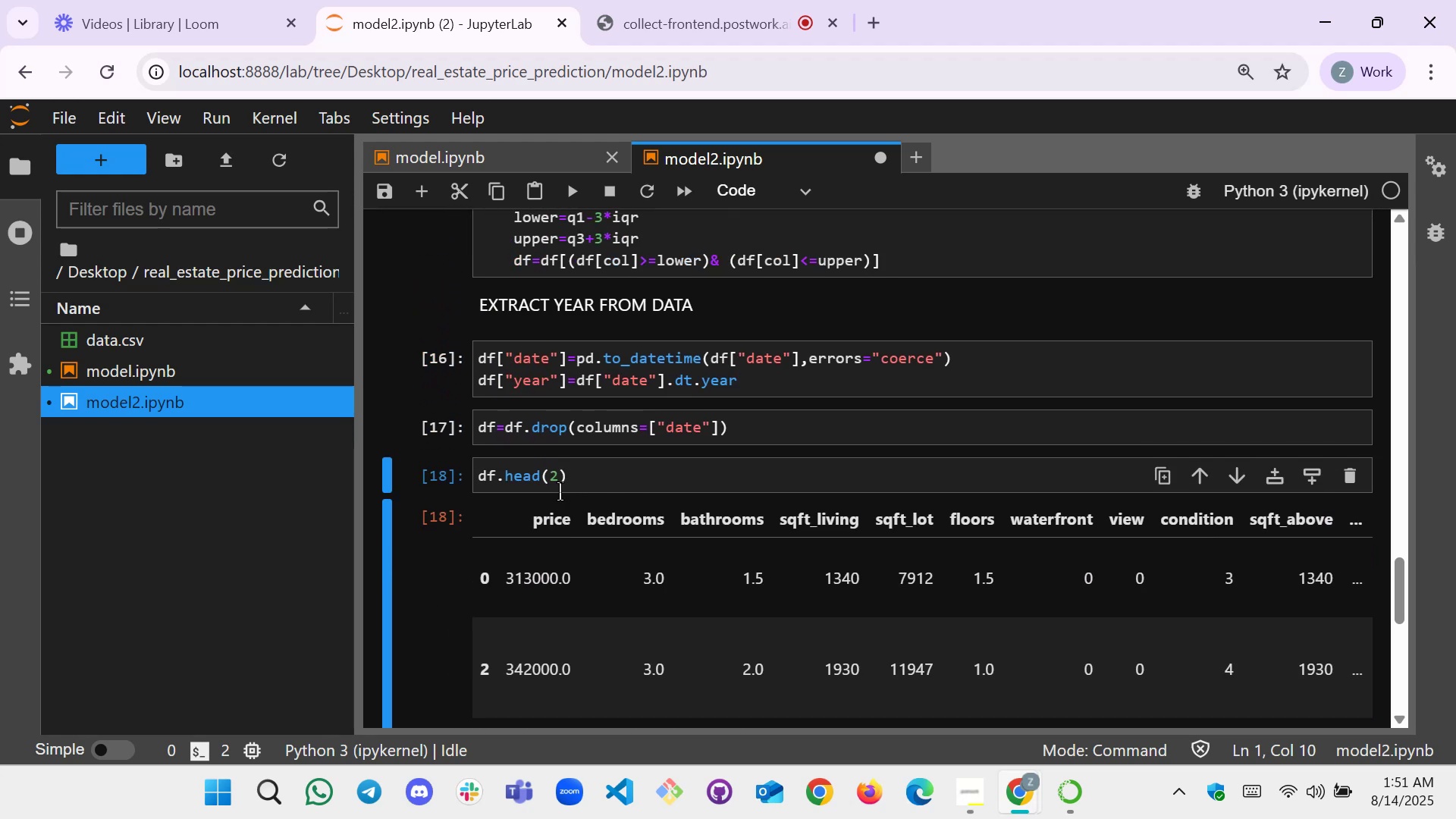 
scroll: coordinate [573, 482], scroll_direction: down, amount: 2.0
 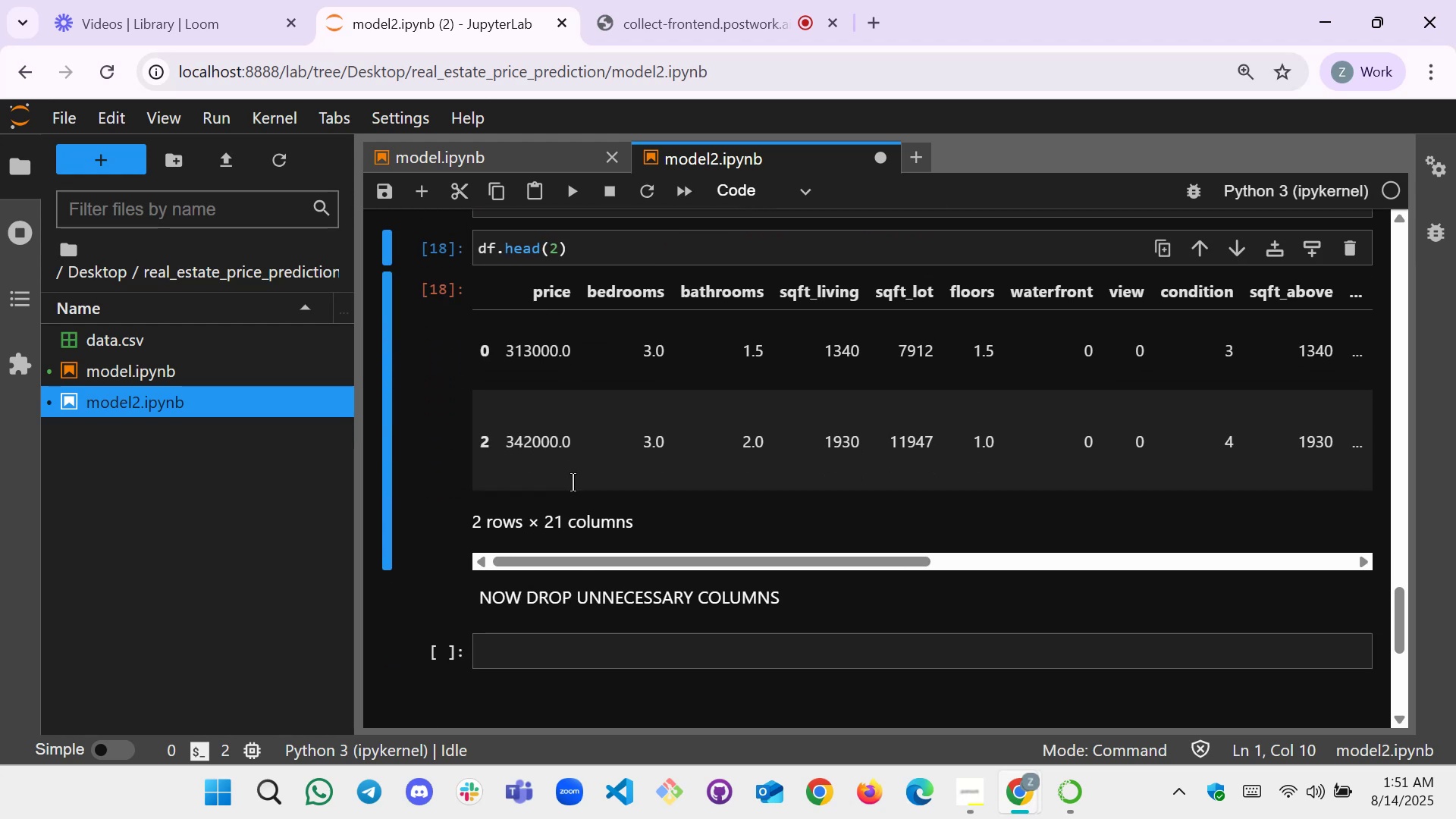 
scroll: coordinate [573, 482], scroll_direction: up, amount: 2.0
 